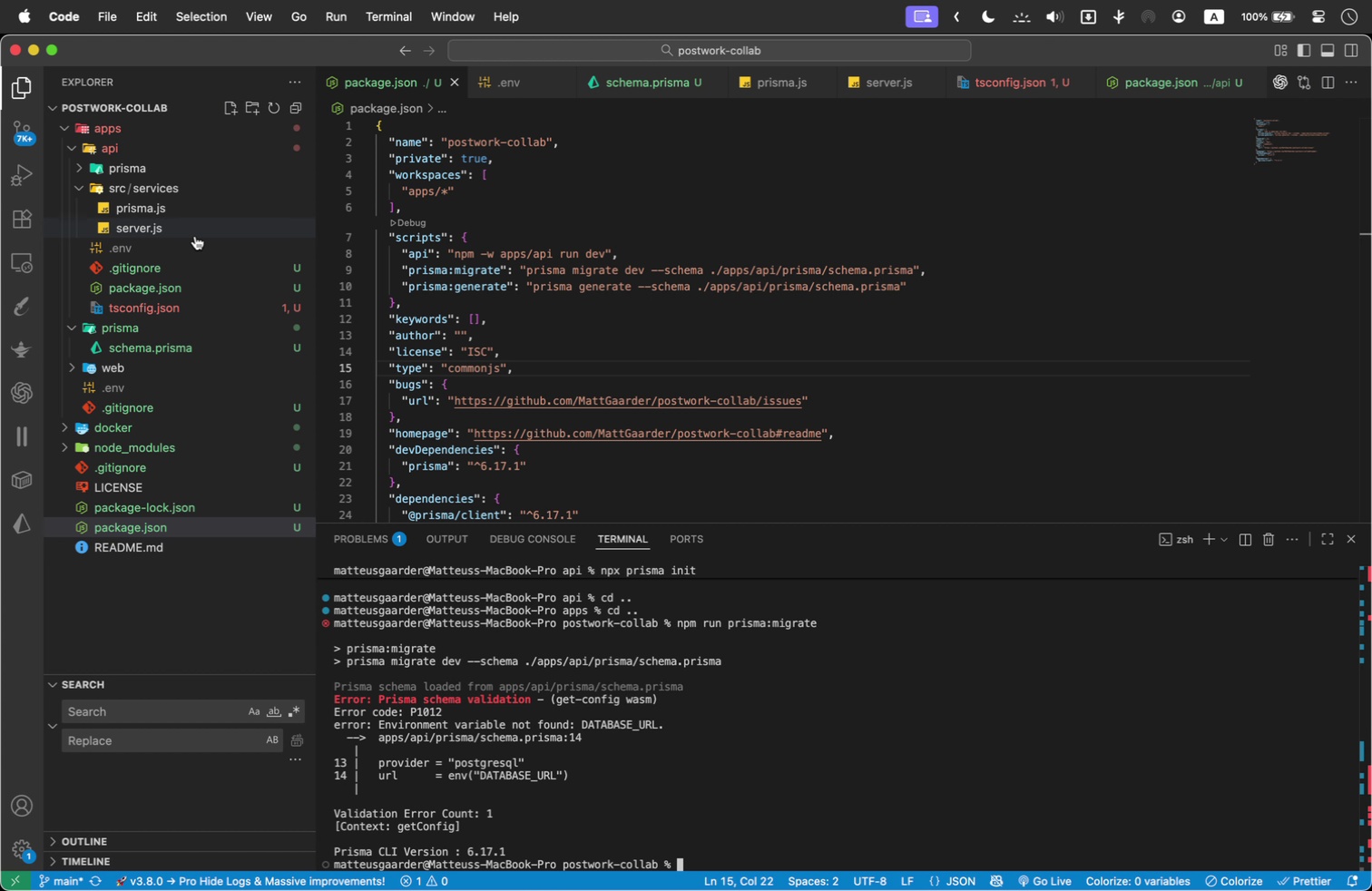 
wait(19.81)
 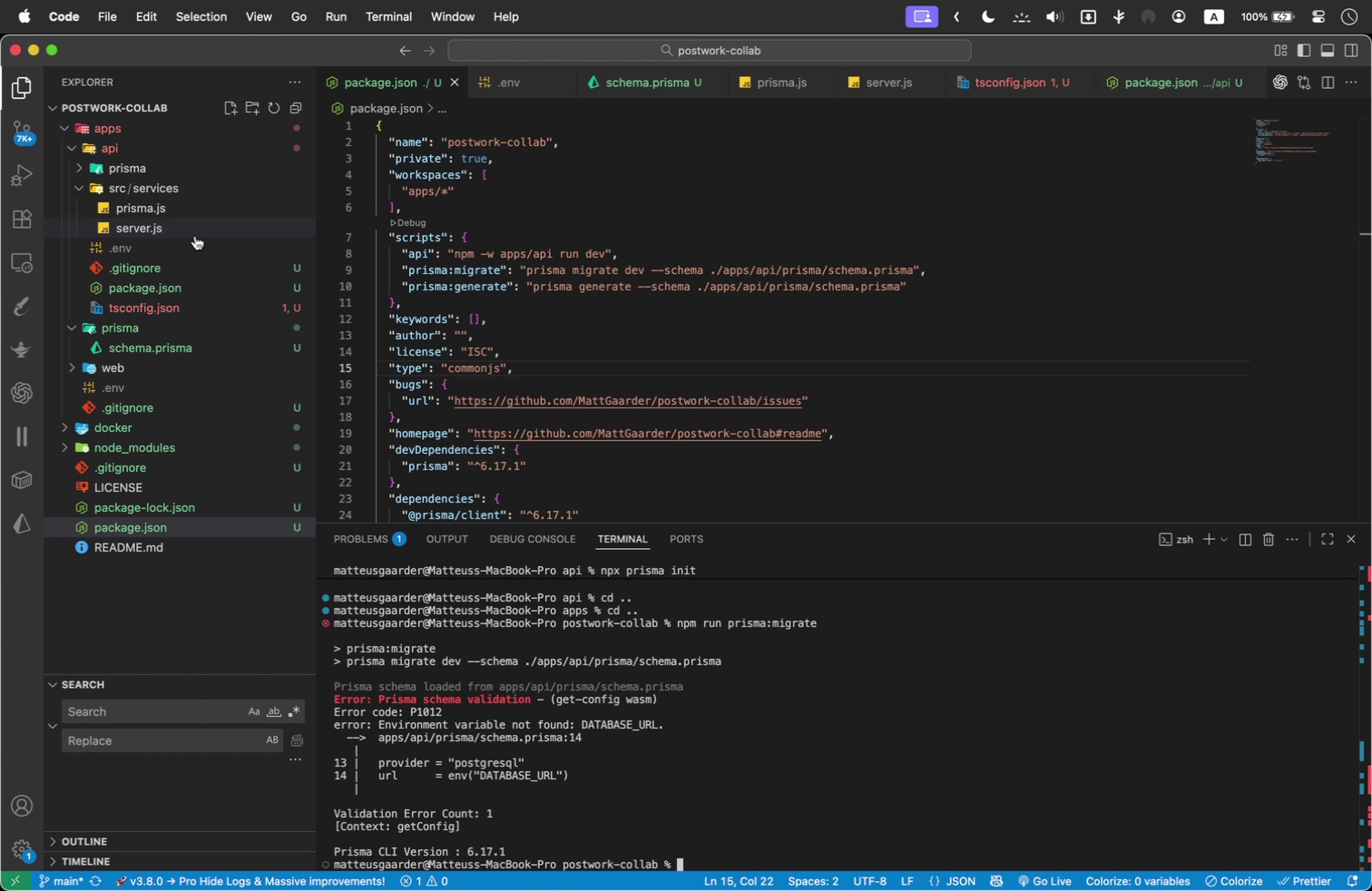 
mouse_move([189, 549])
 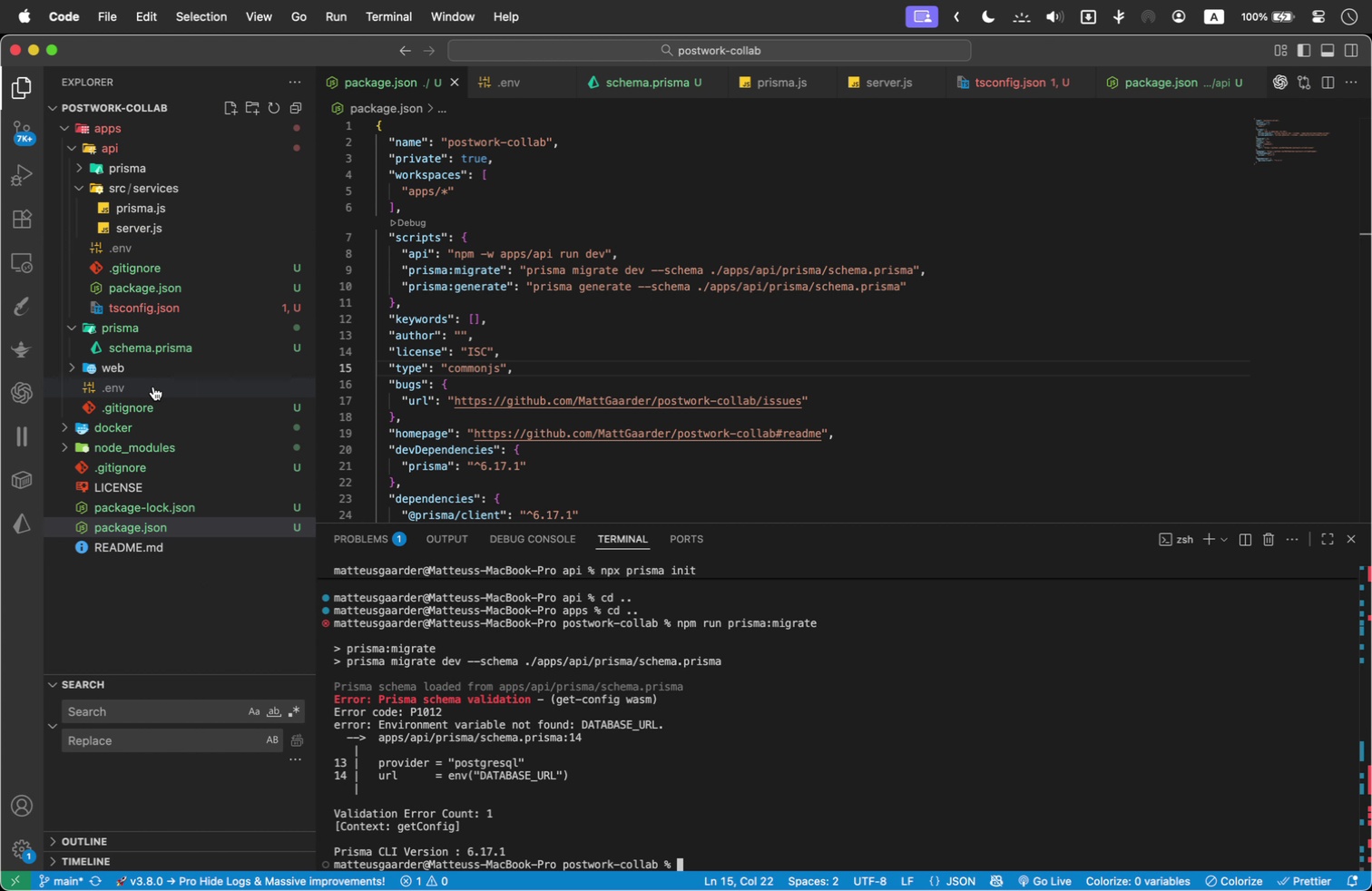 
right_click([153, 387])
 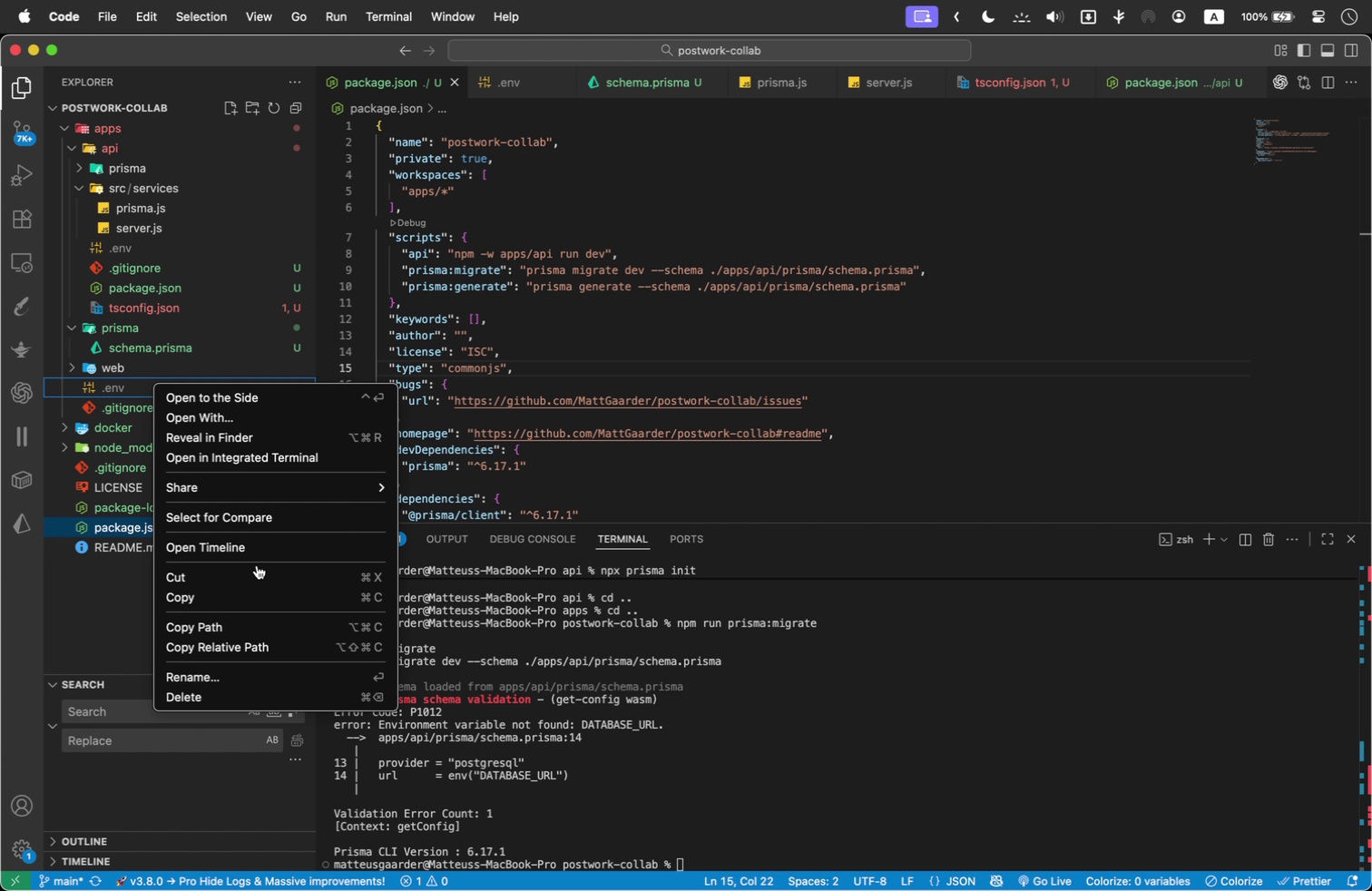 
left_click([252, 596])
 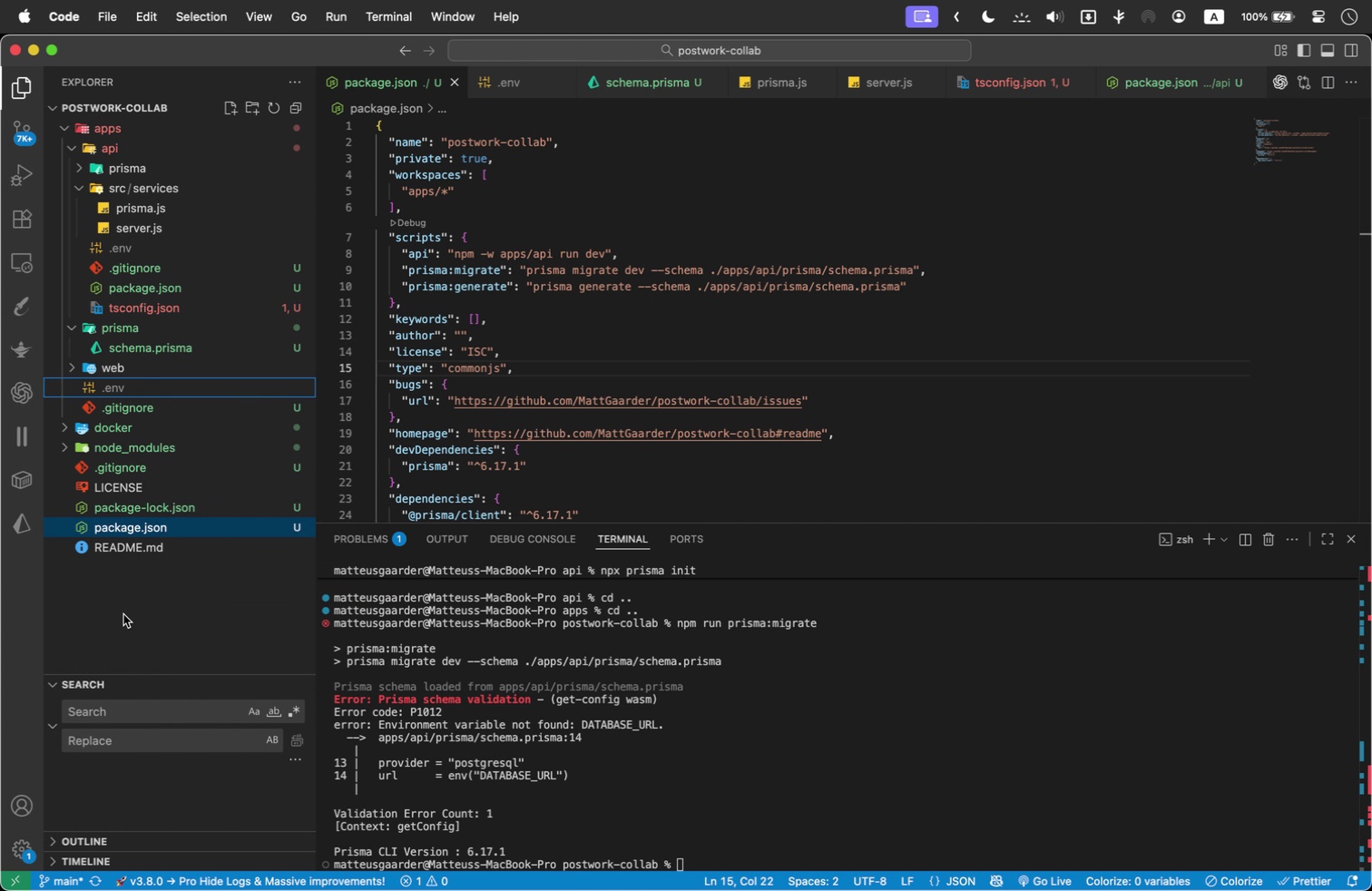 
right_click([123, 614])
 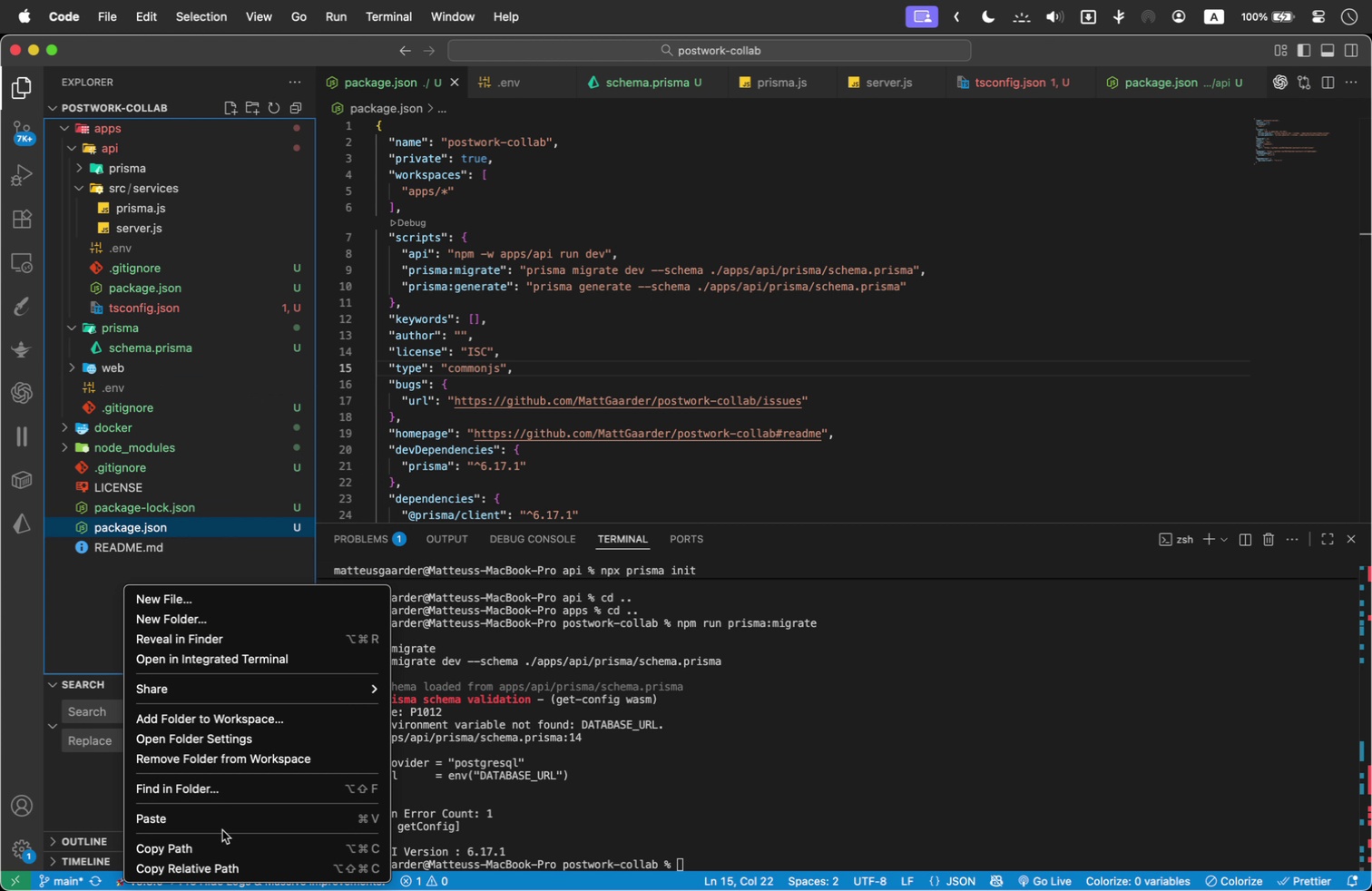 
left_click([217, 818])
 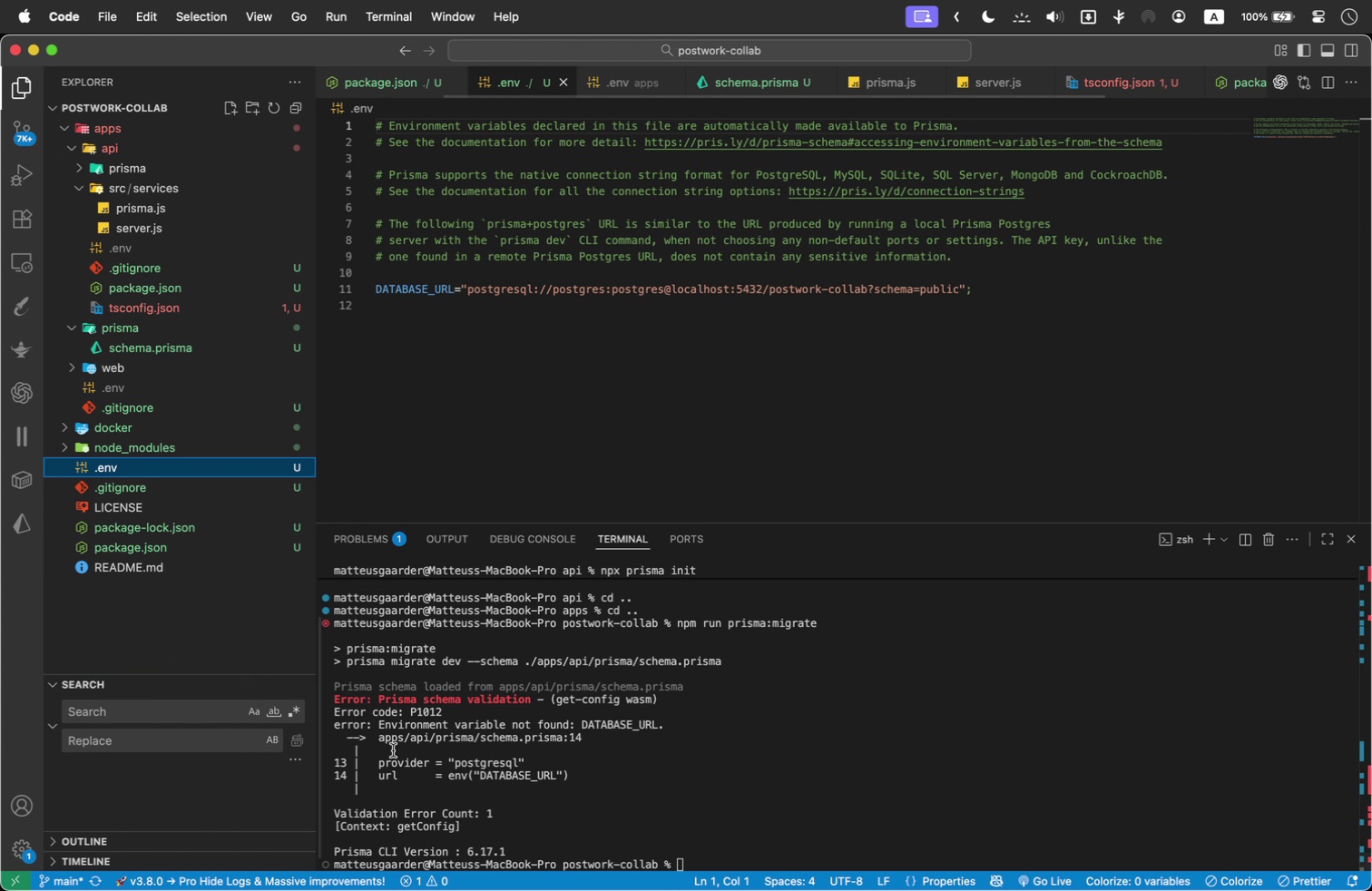 
left_click([775, 843])
 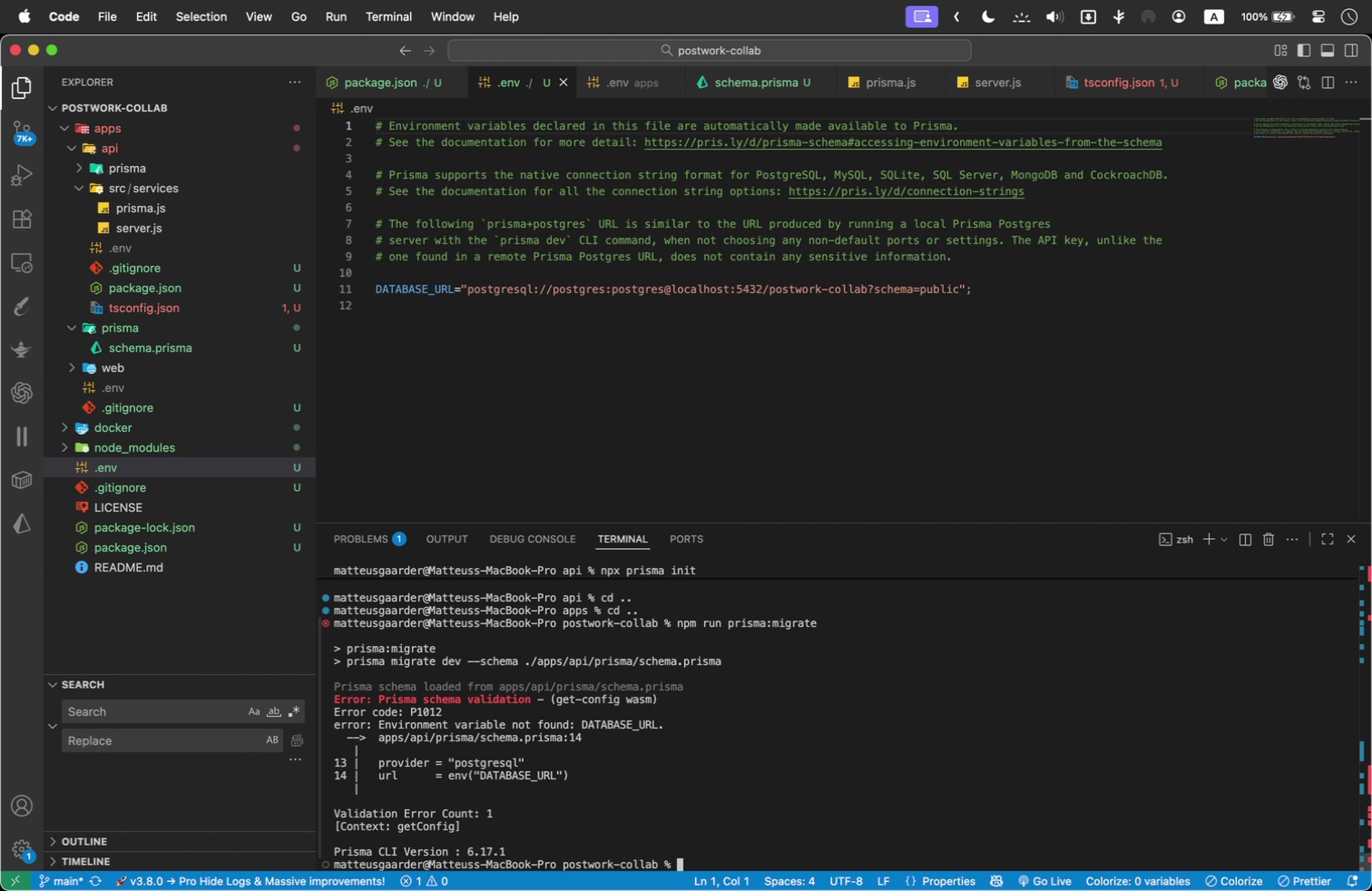 
key(ArrowUp)
 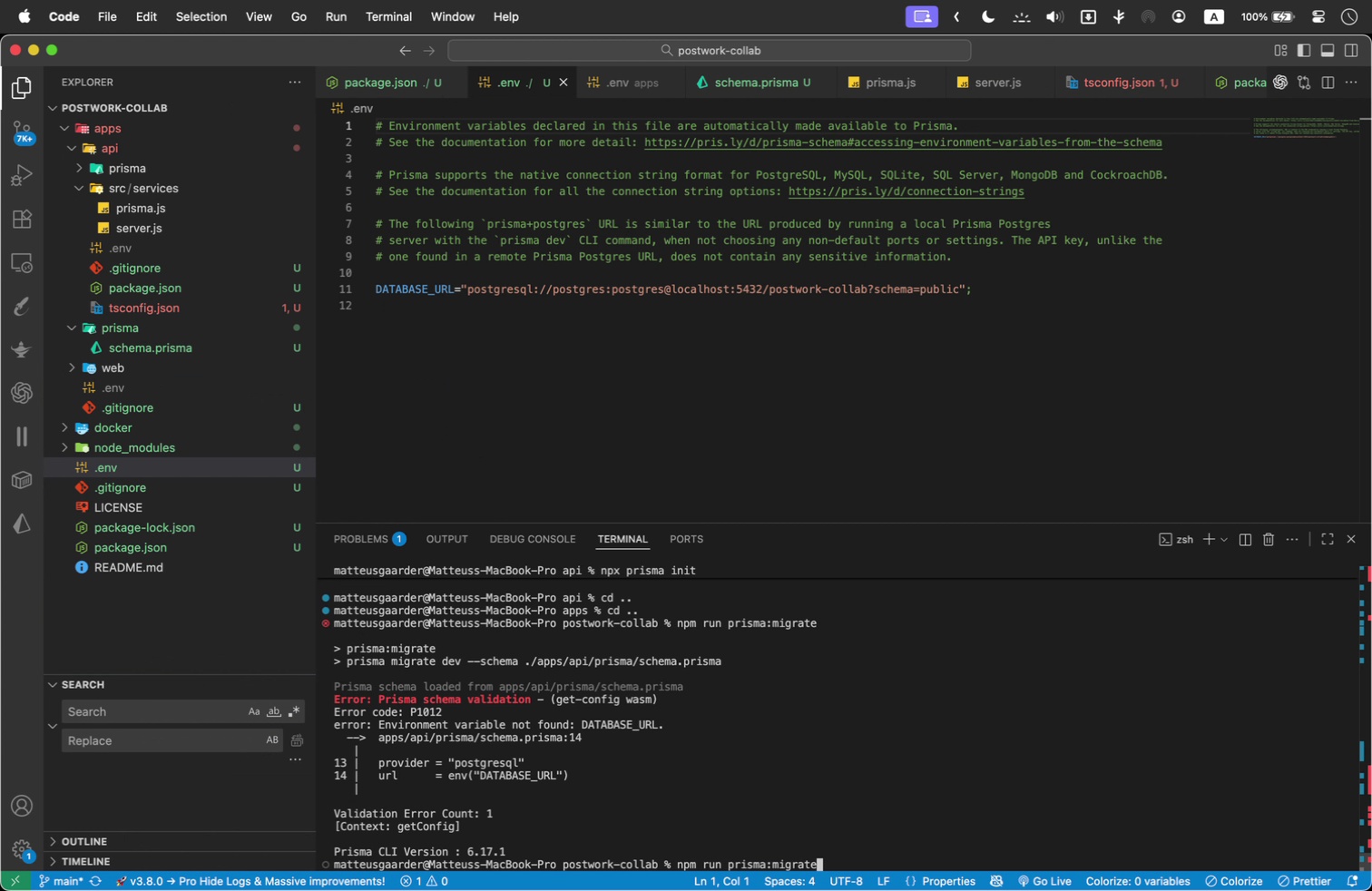 
key(Enter)
 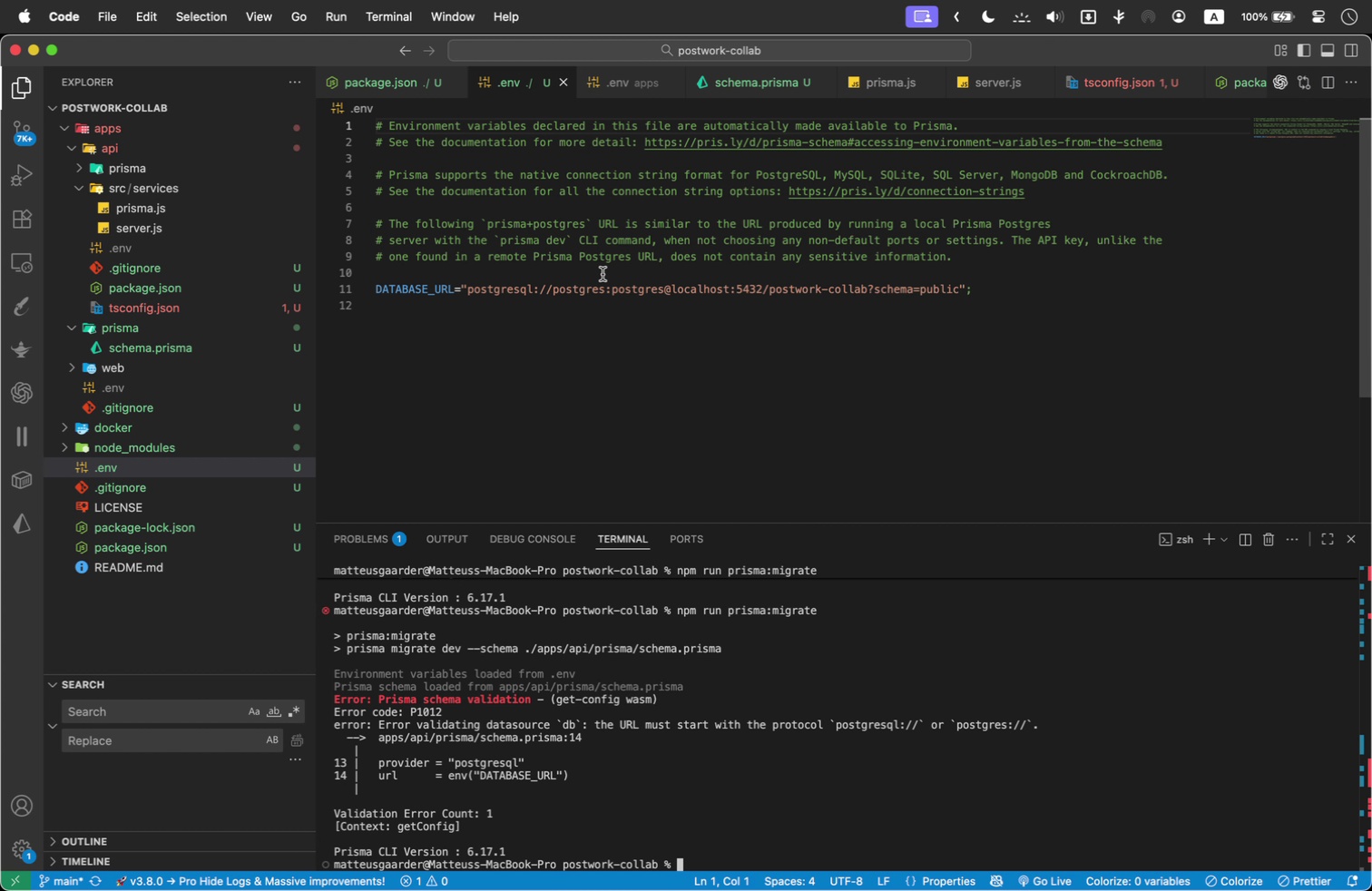 
wait(20.11)
 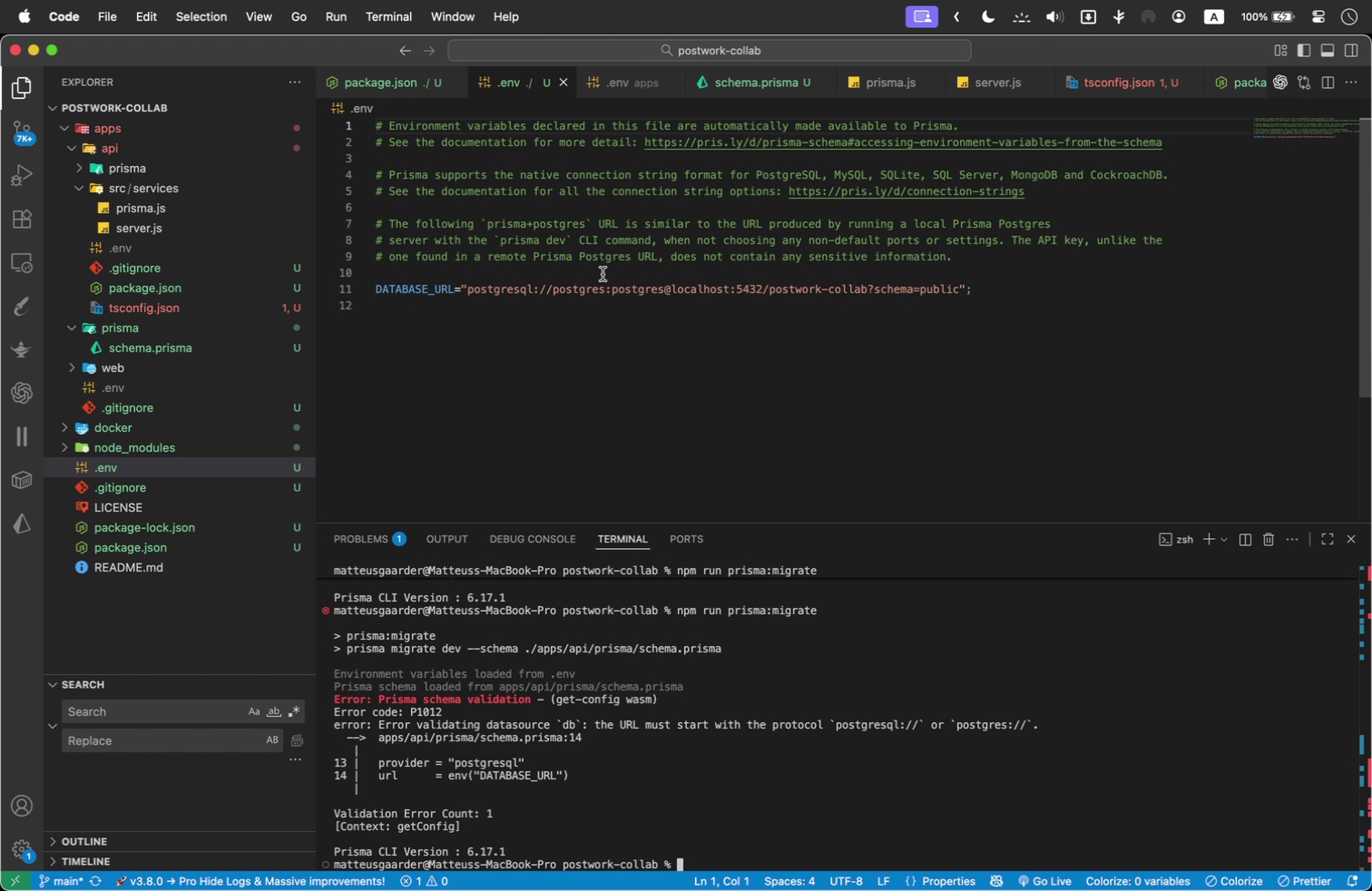 
left_click([519, 285])
 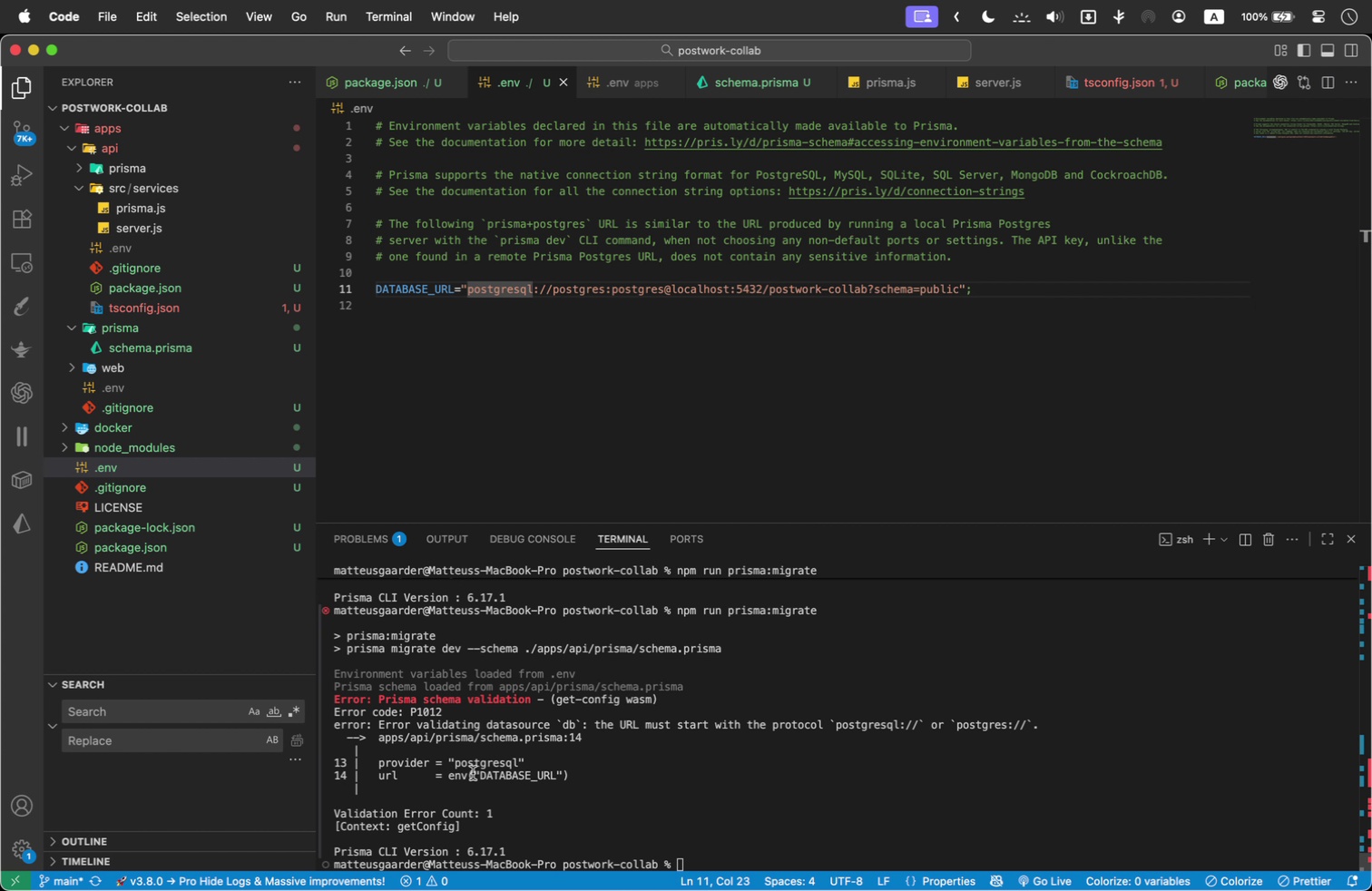 
wait(30.48)
 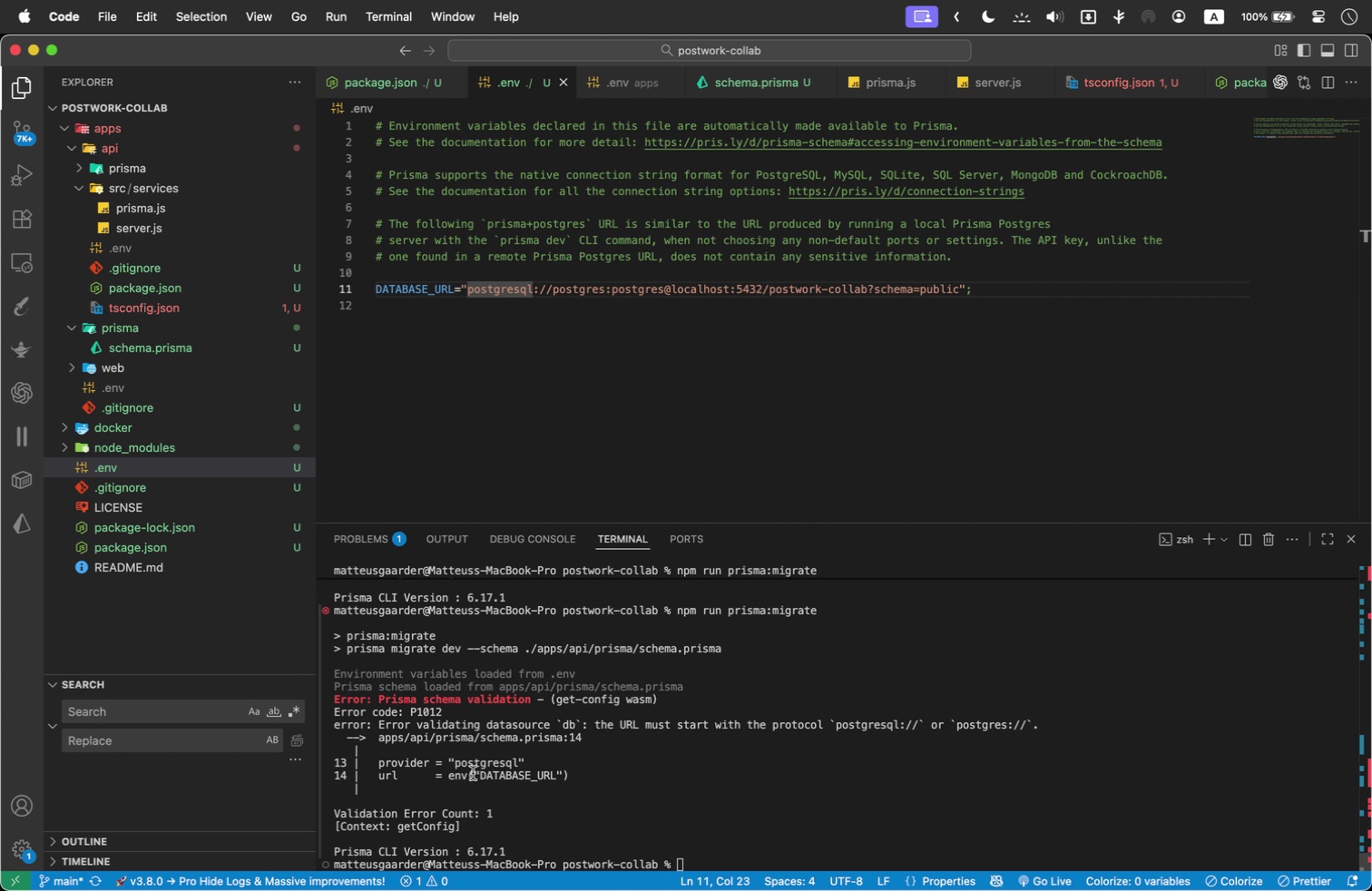 
mouse_move([883, 691])
 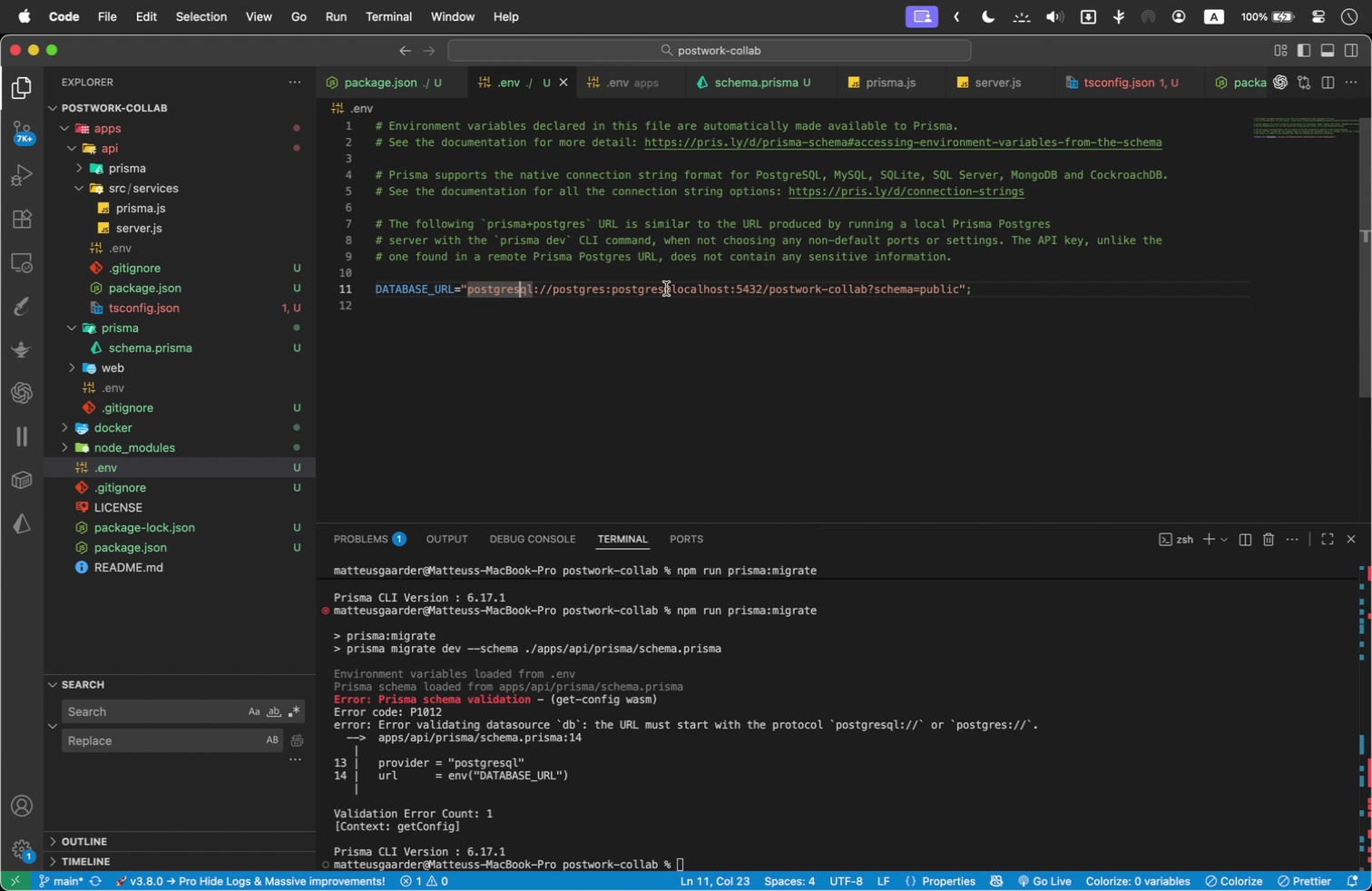 
wait(16.88)
 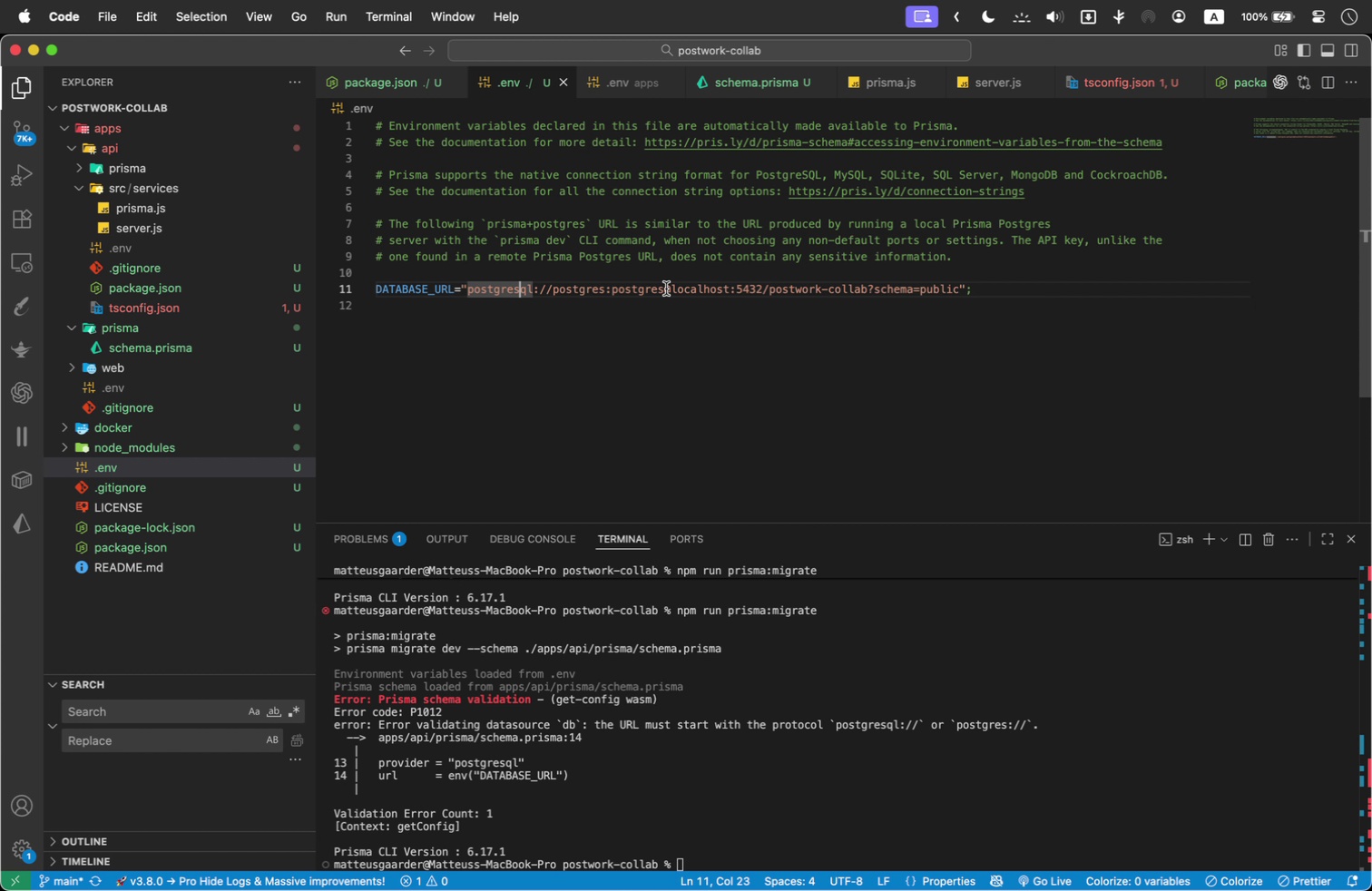 
left_click([663, 289])
 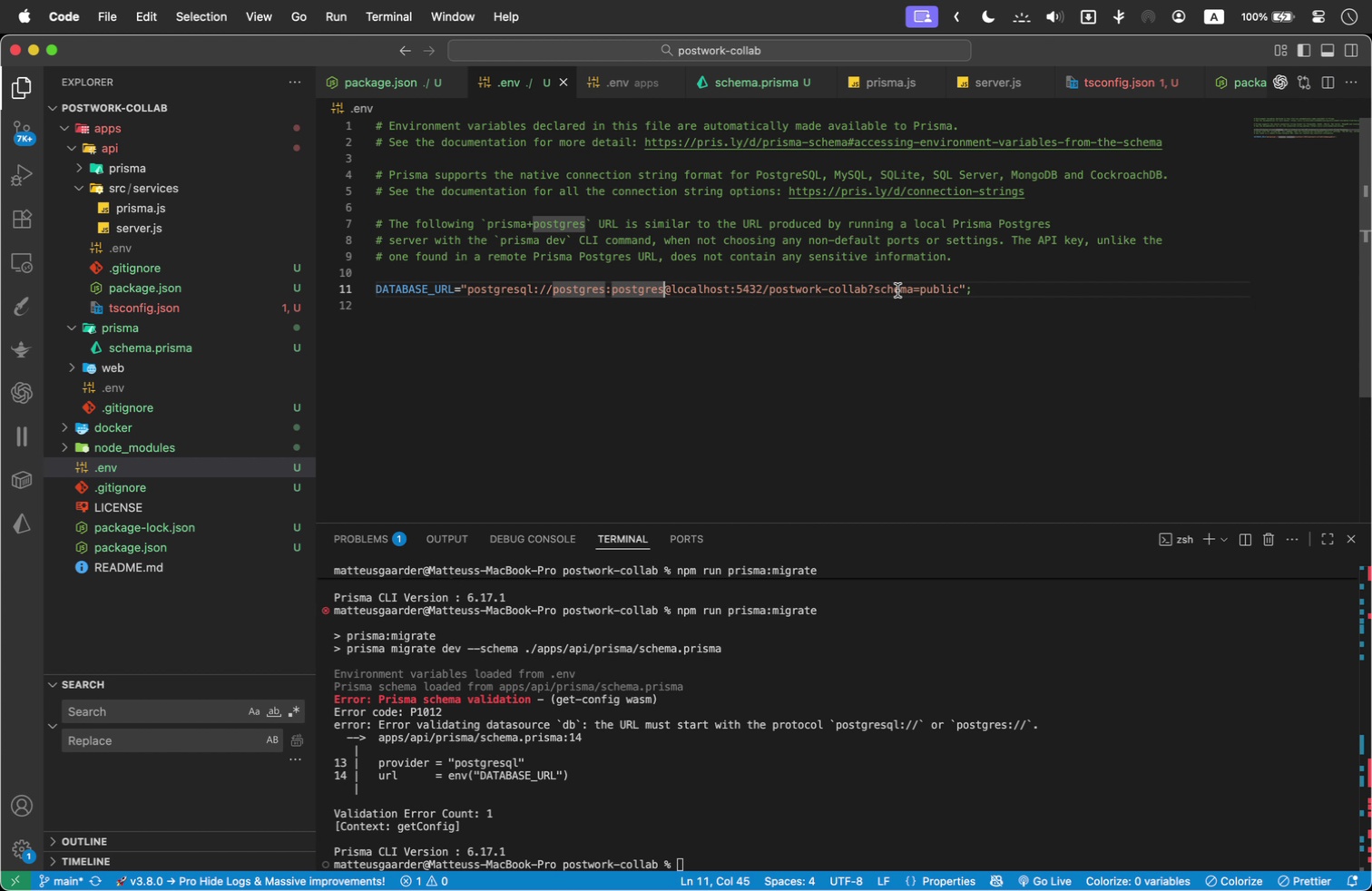 
wait(9.11)
 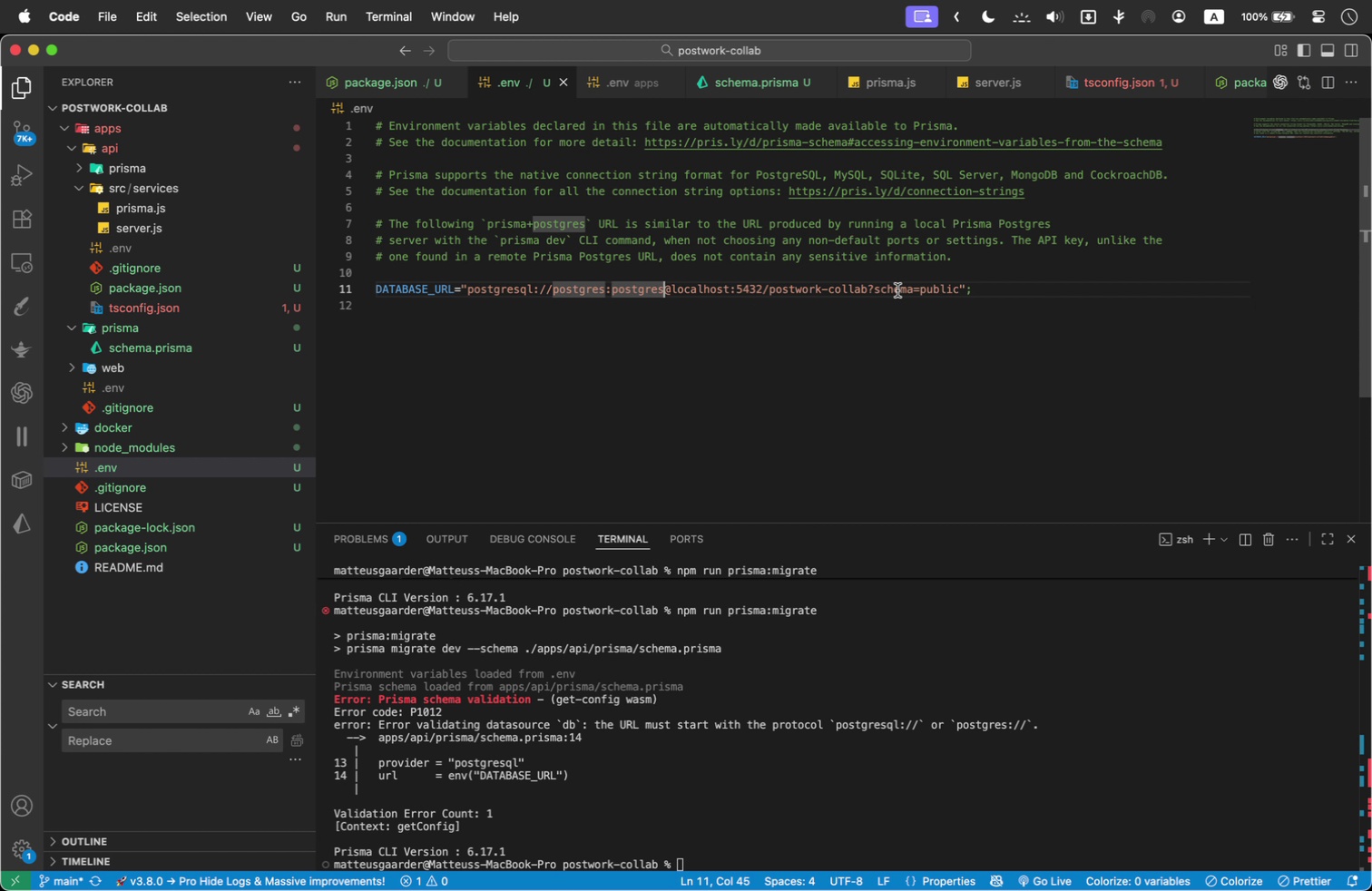 
left_click([741, 329])
 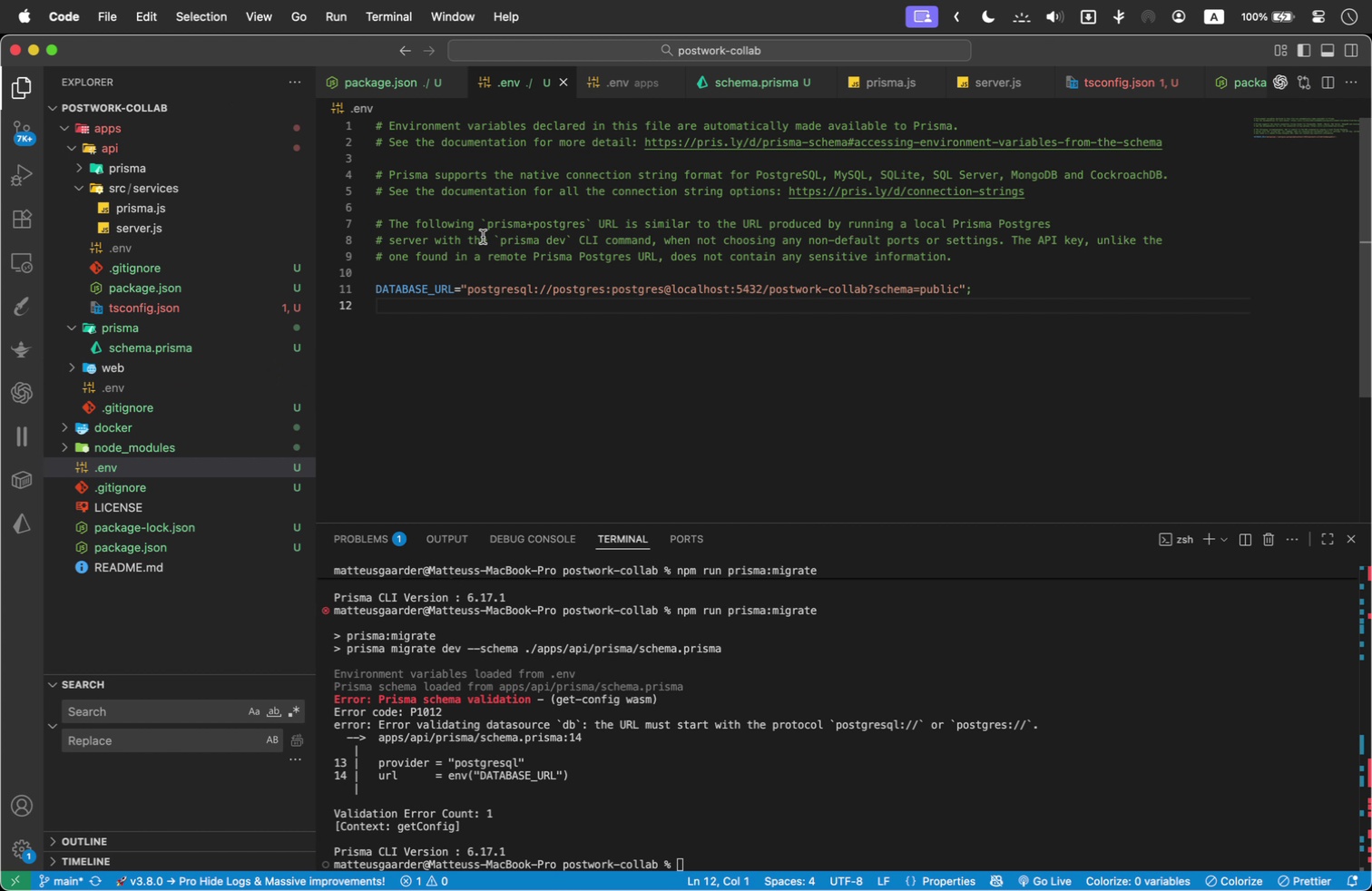 
wait(6.25)
 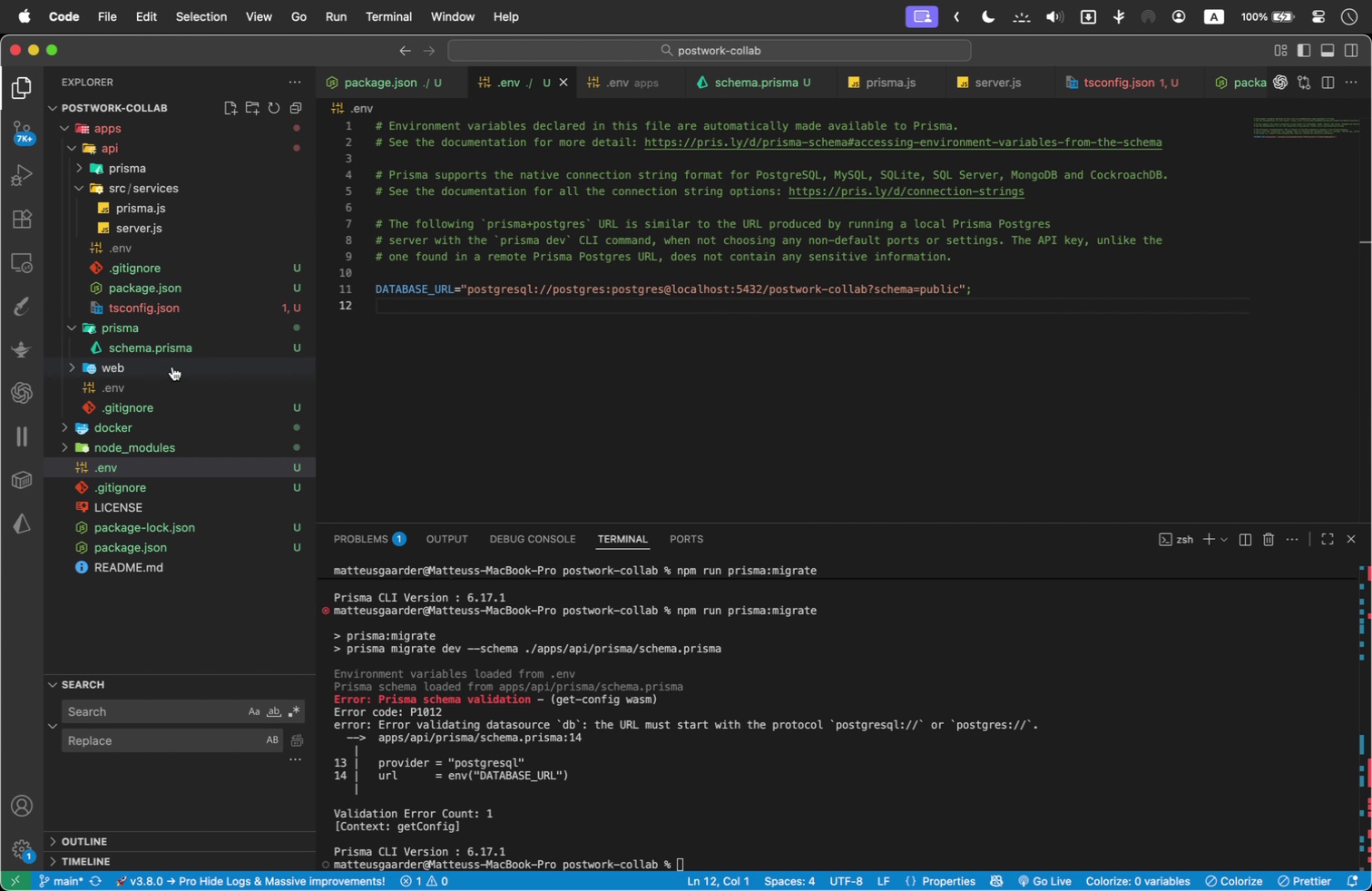 
left_click([630, 81])
 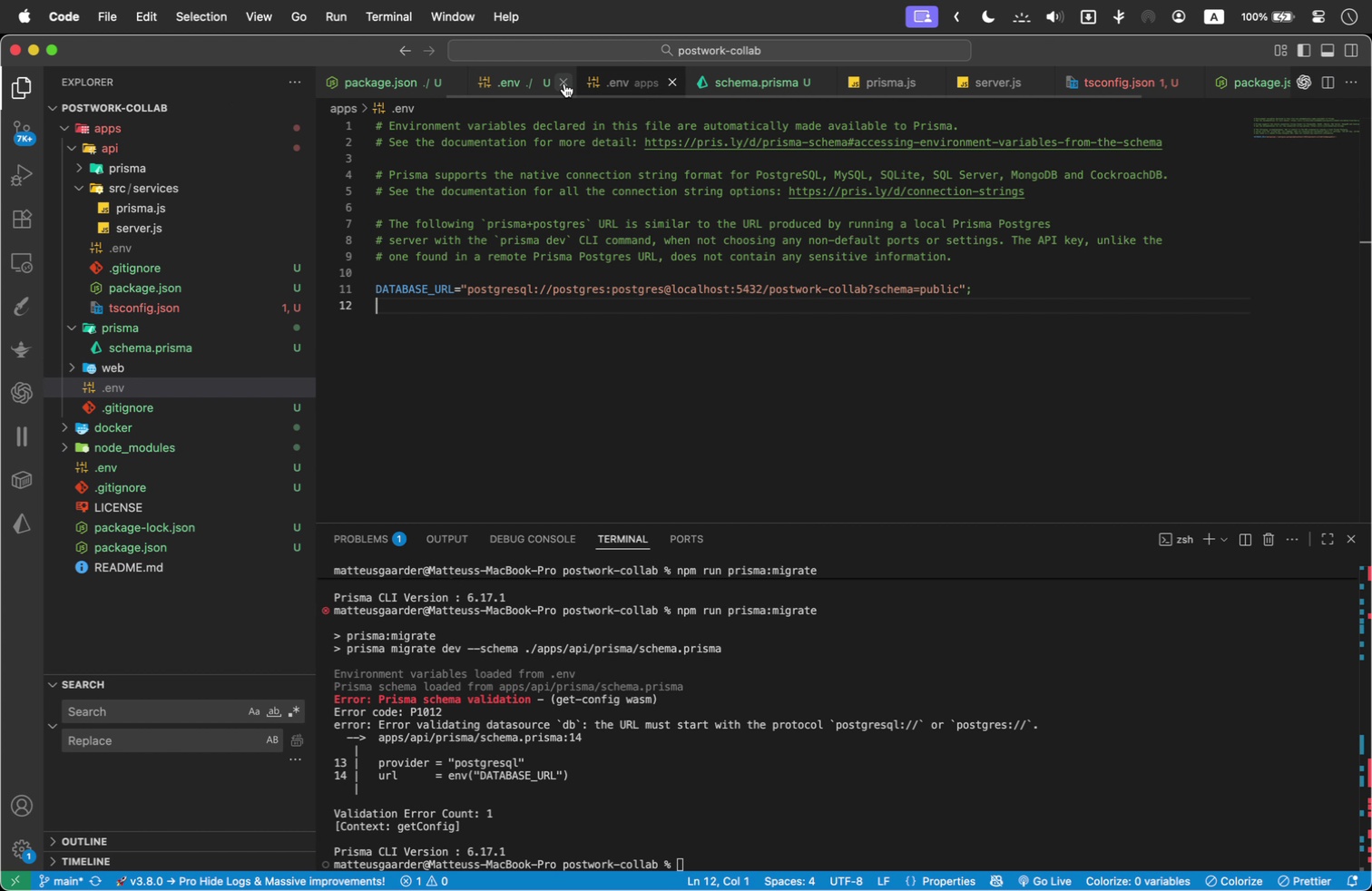 
left_click([564, 83])
 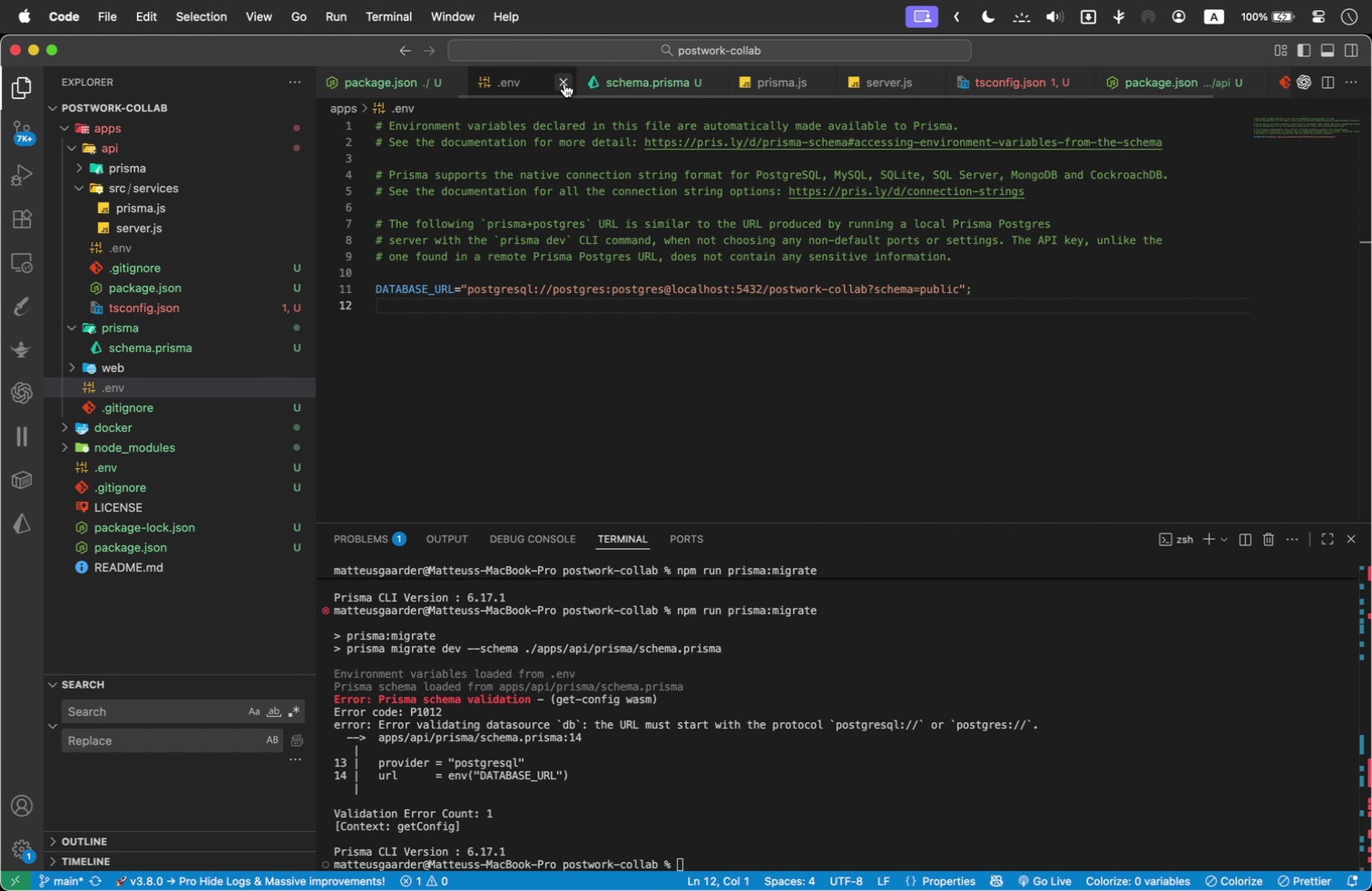 
left_click([564, 83])
 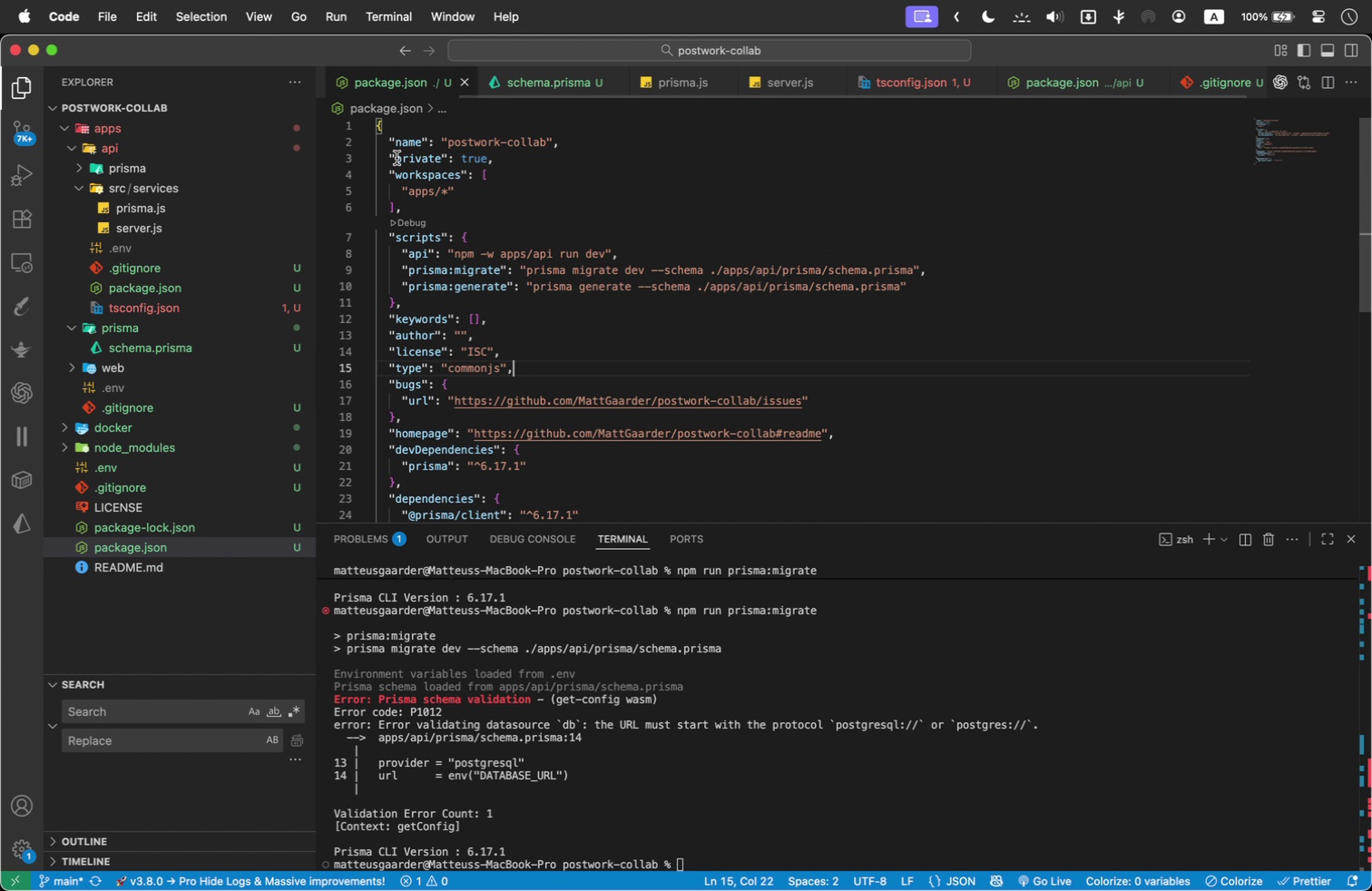 
mouse_move([363, 179])
 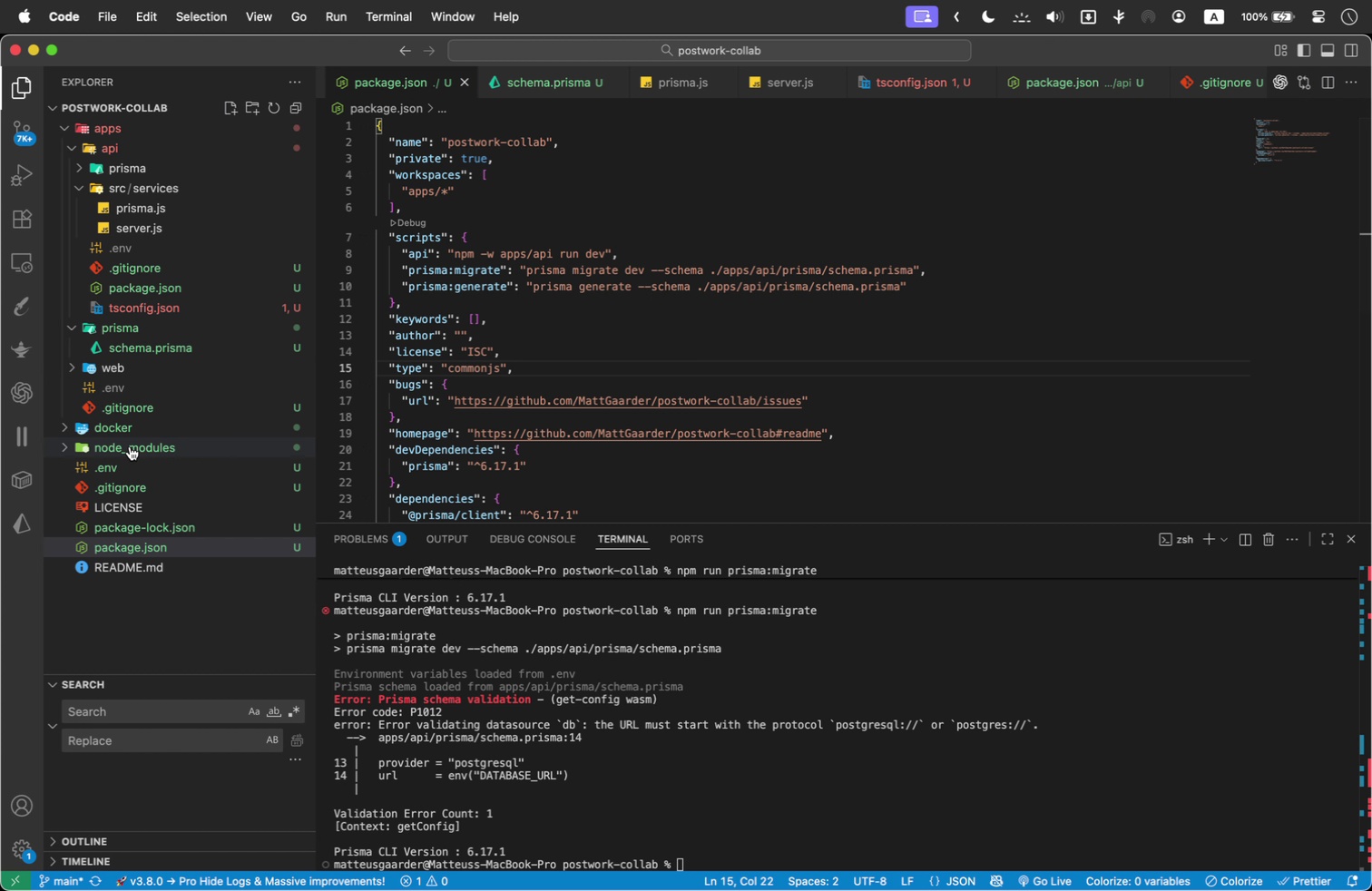 
left_click([132, 467])
 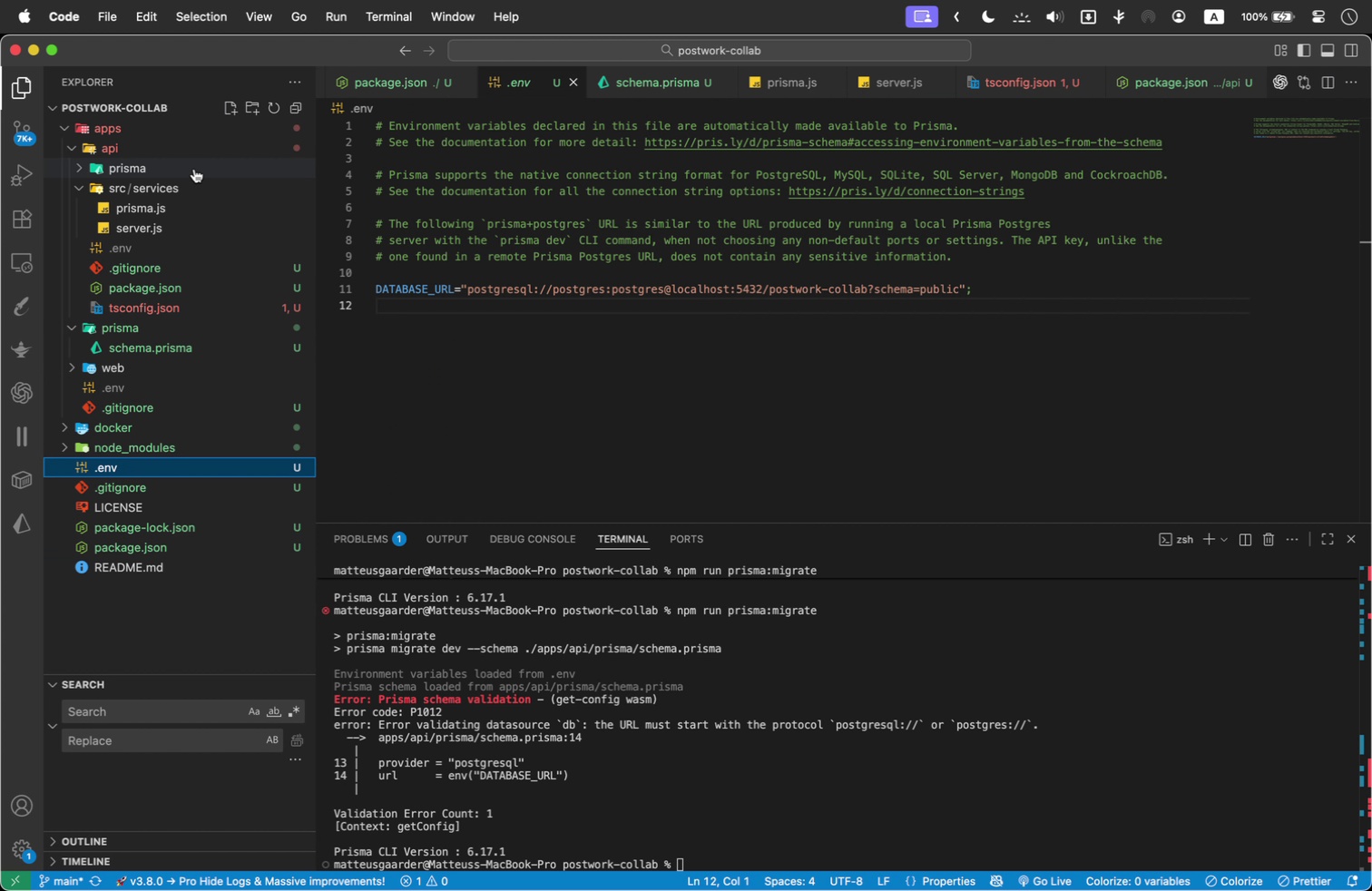 
left_click([187, 214])
 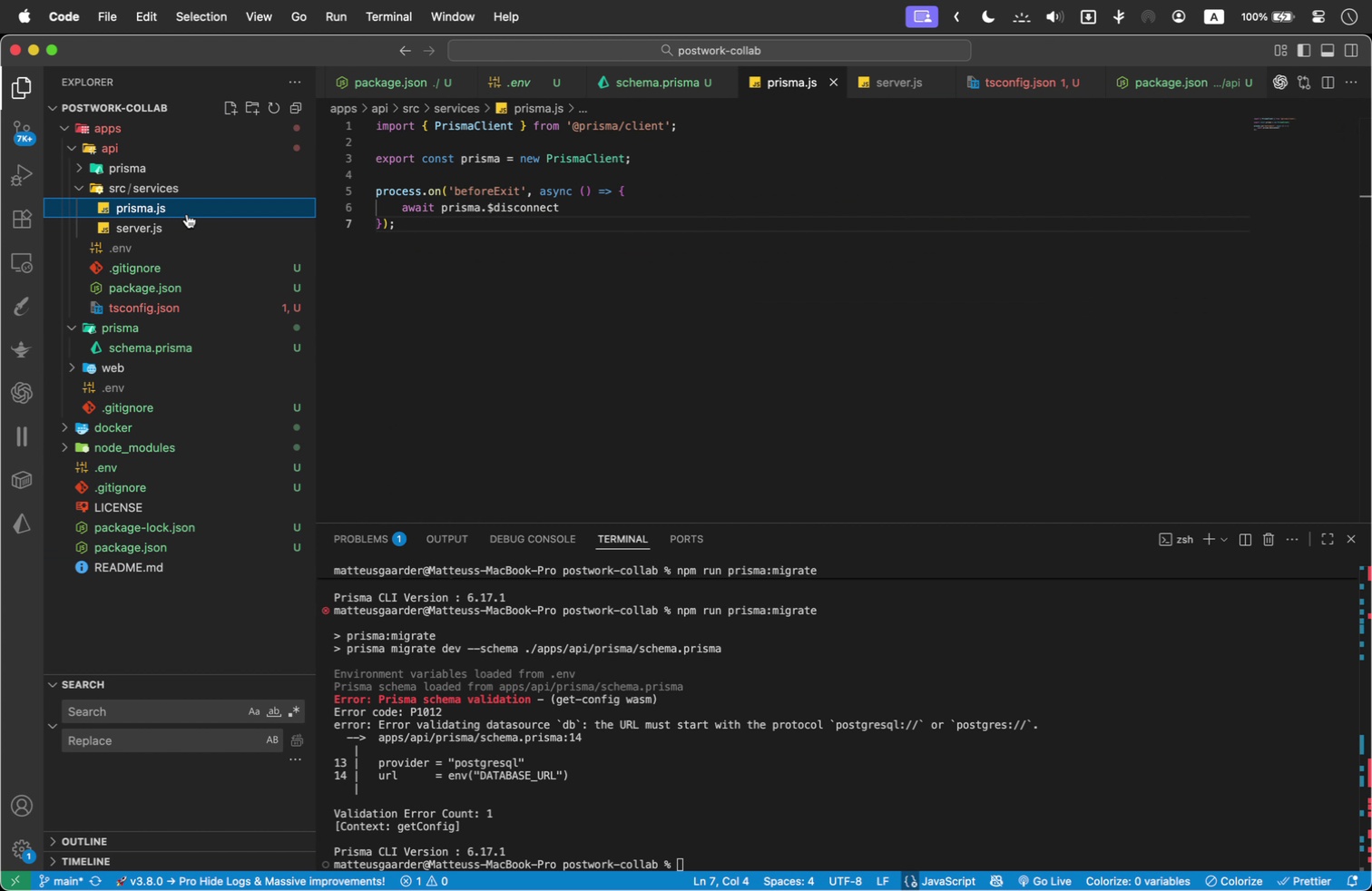 
scroll: coordinate [494, 285], scroll_direction: up, amount: 2.0
 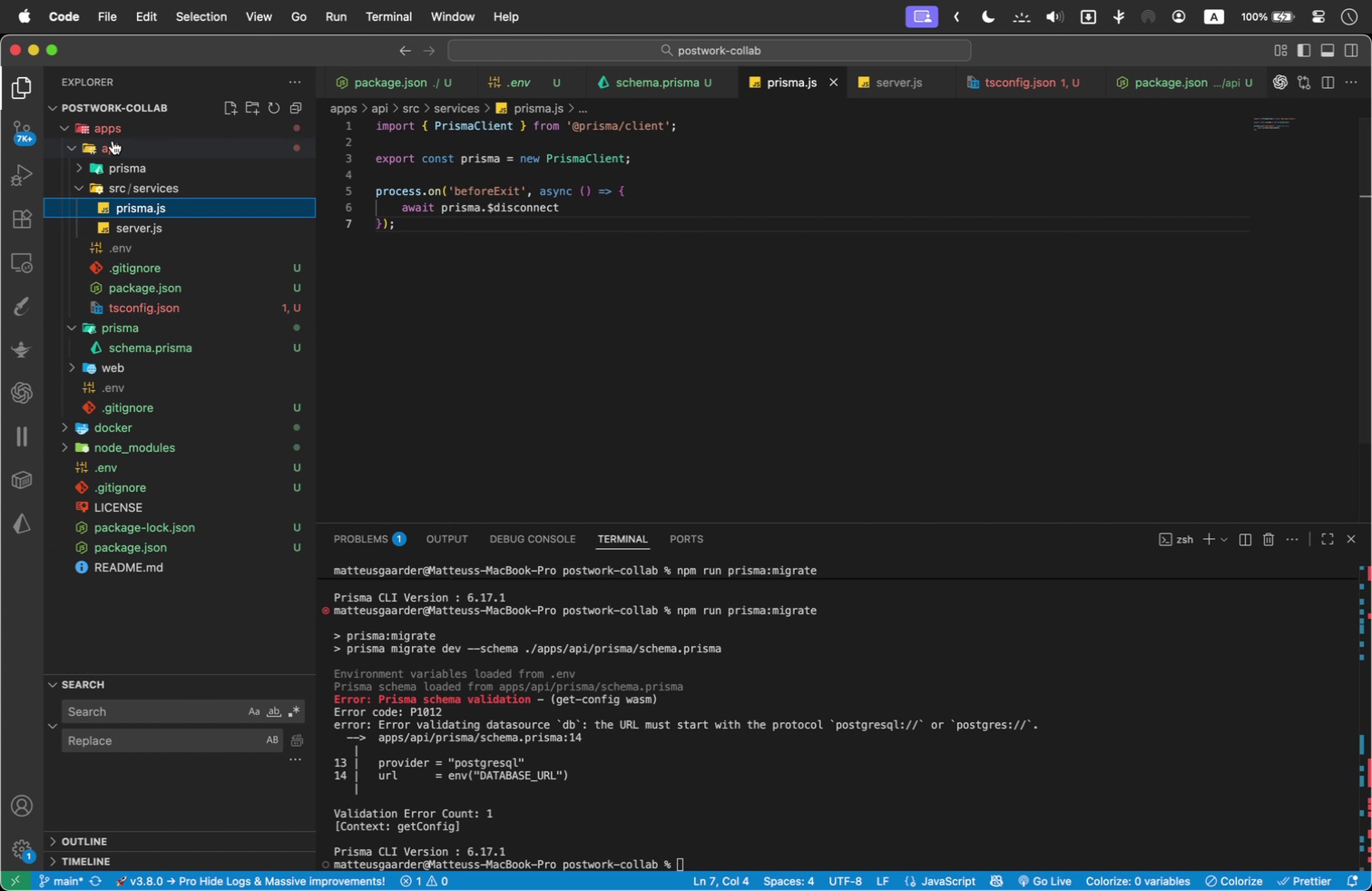 
left_click([83, 166])
 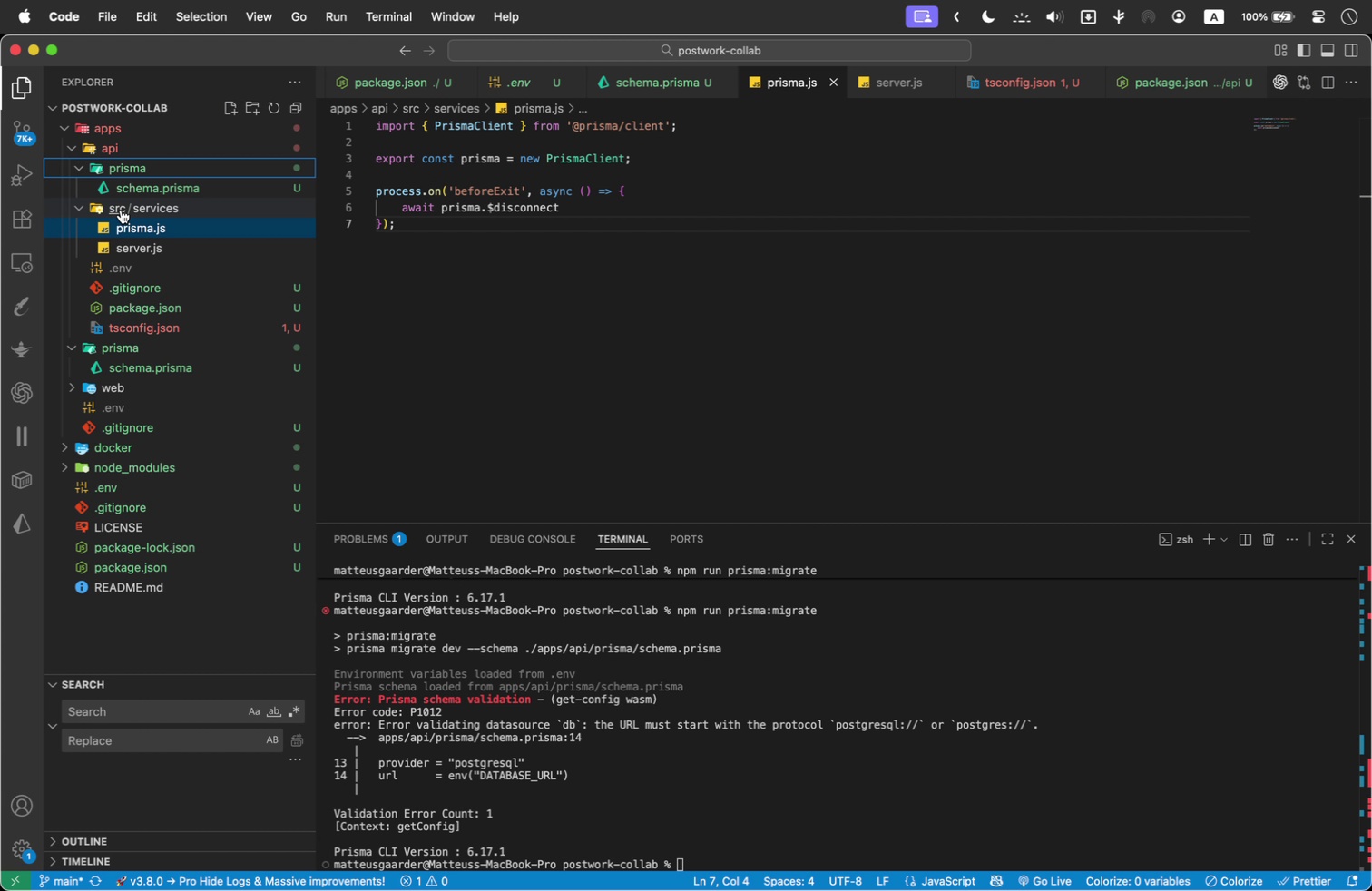 
left_click([142, 179])
 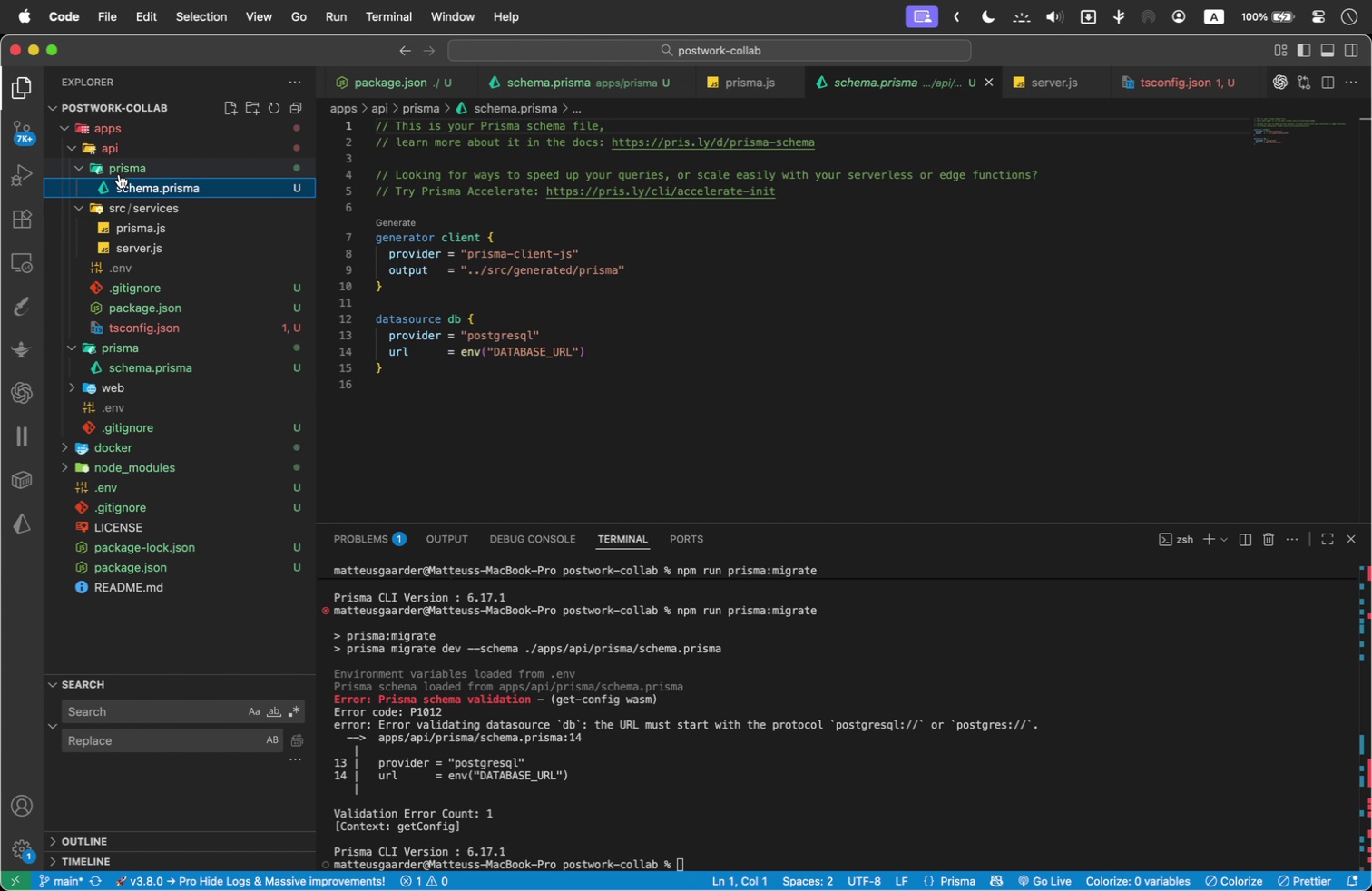 
wait(6.4)
 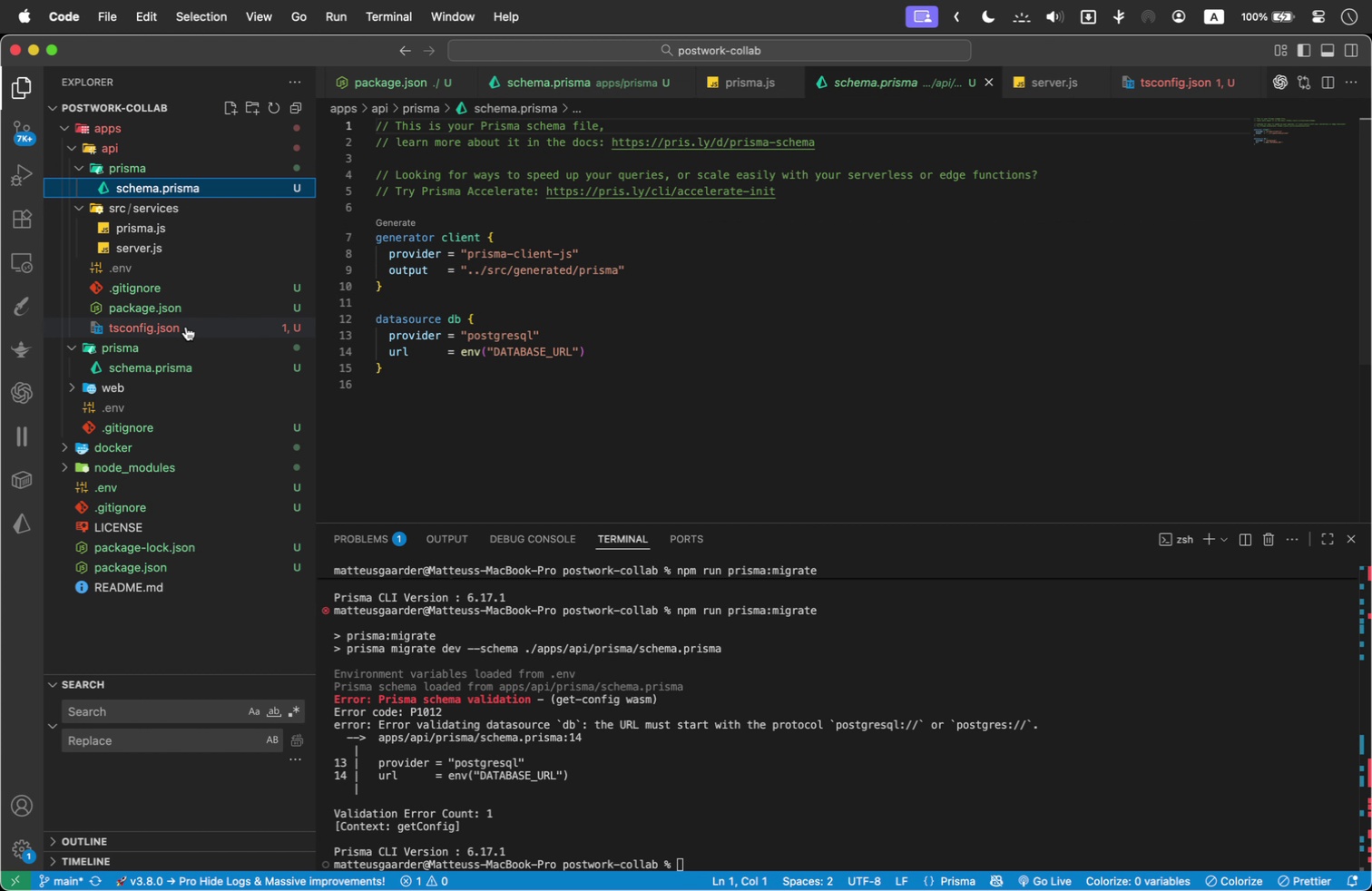 
left_click_drag(start_coordinate=[159, 362], to_coordinate=[151, 168])
 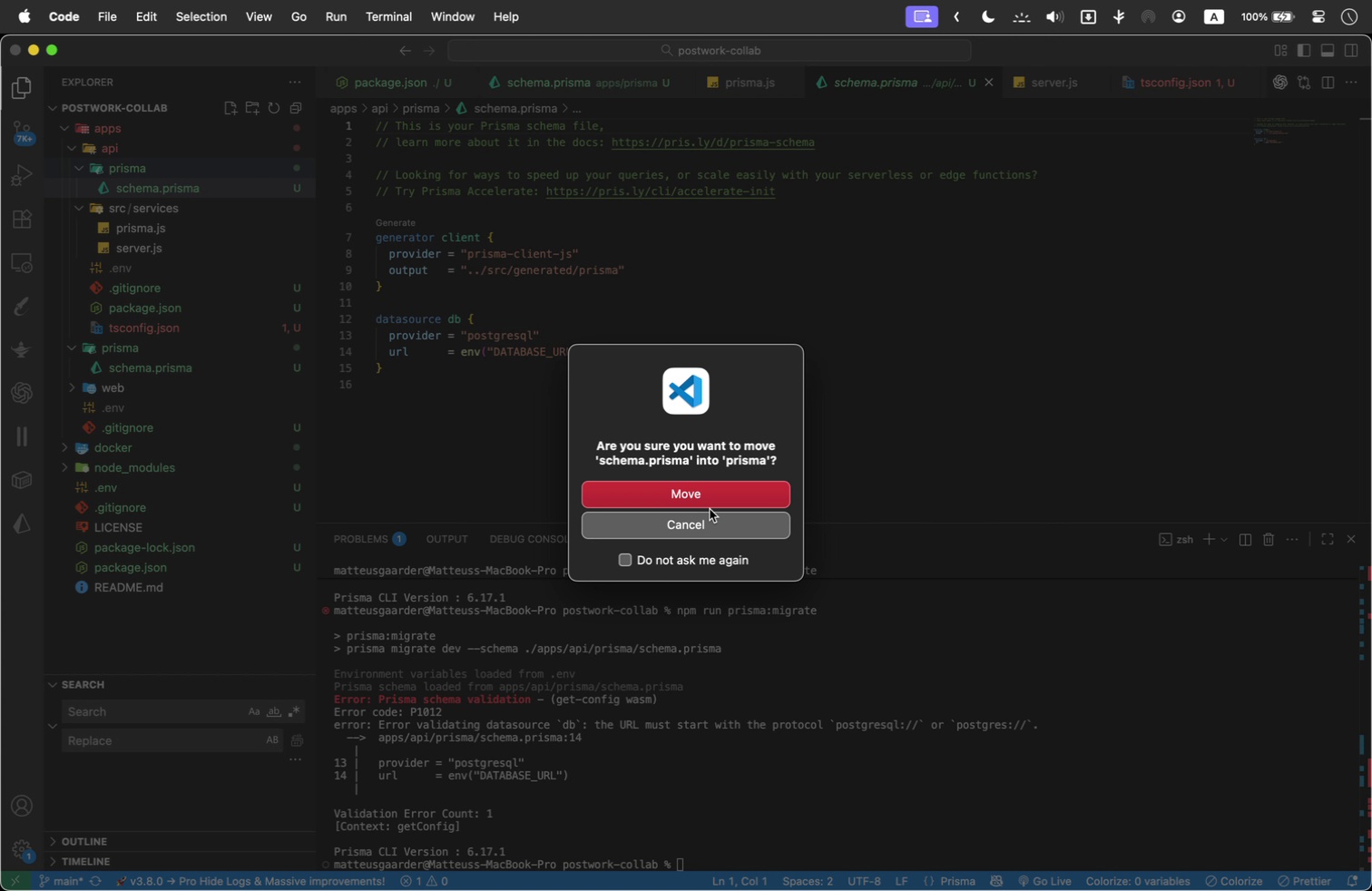 
left_click([693, 493])
 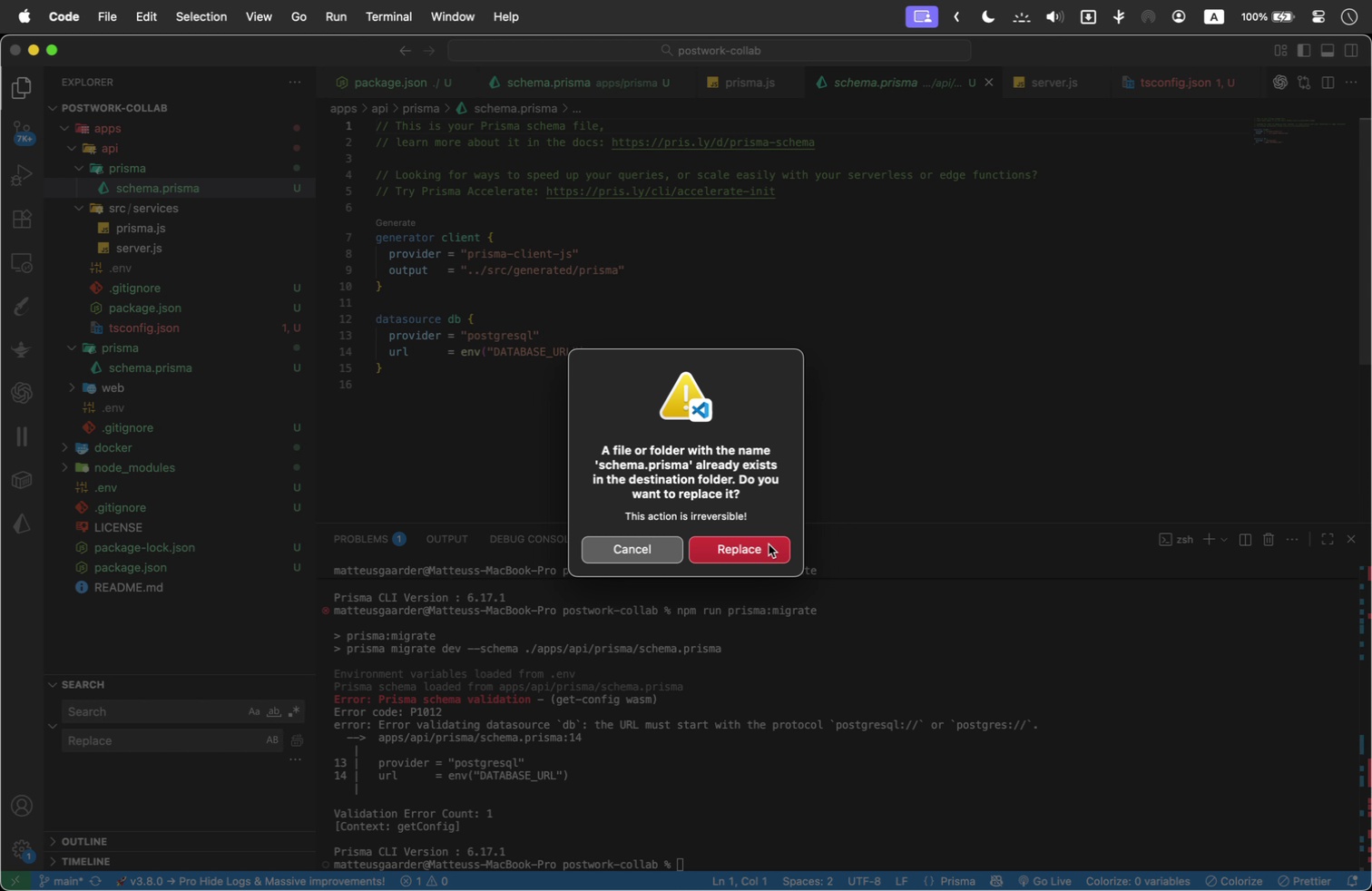 
left_click([769, 544])
 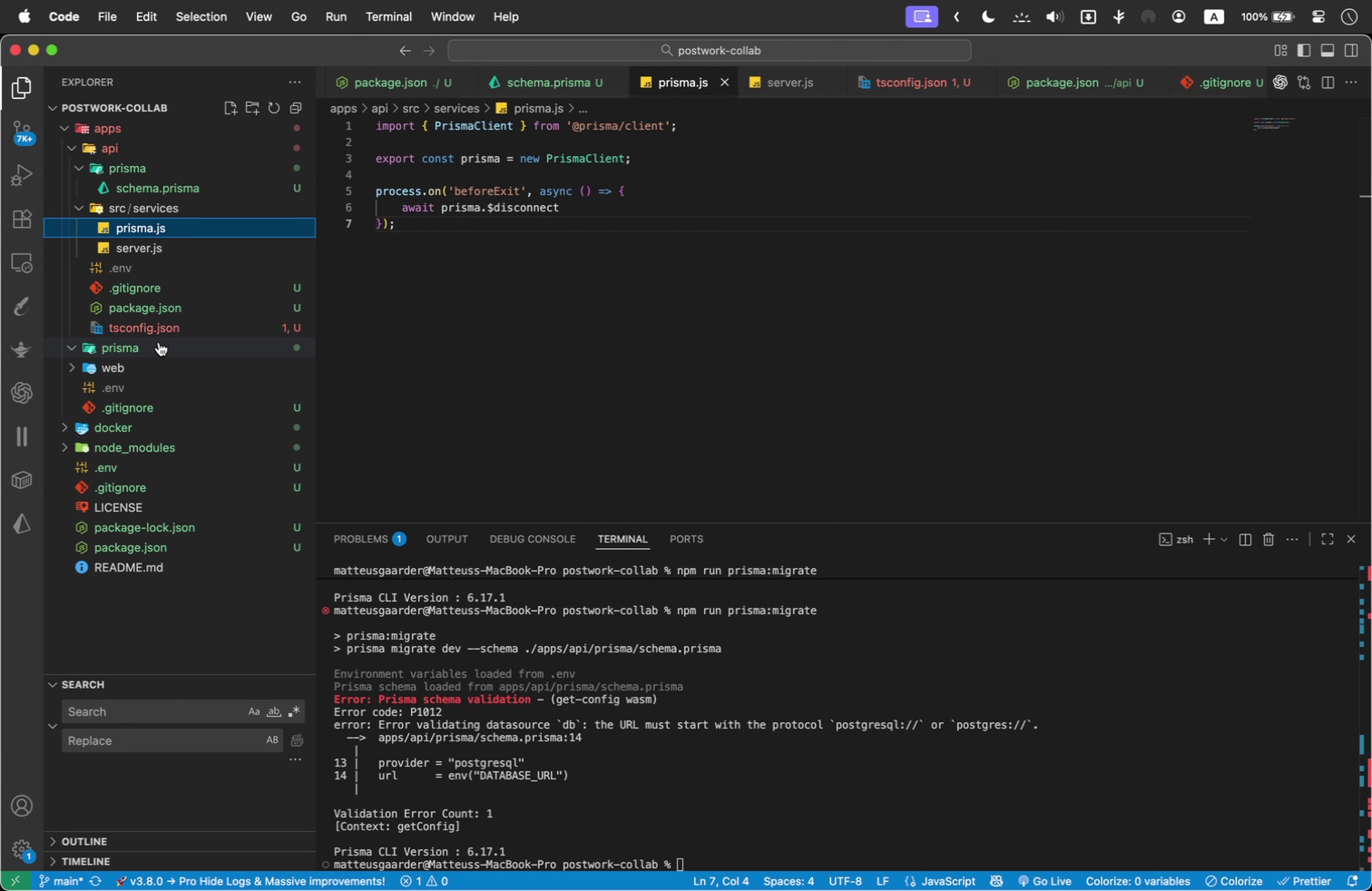 
right_click([151, 343])
 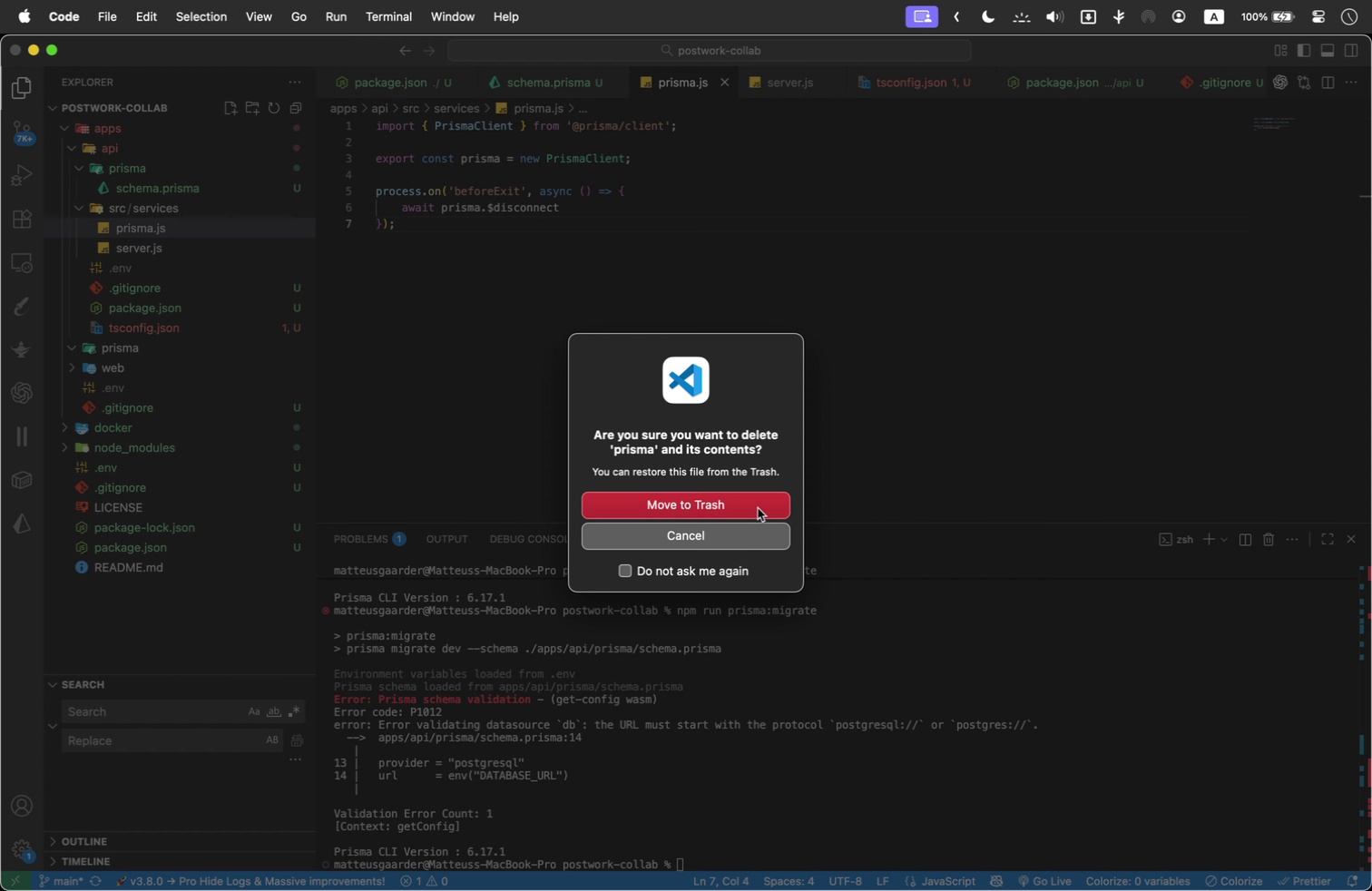 
left_click([698, 497])
 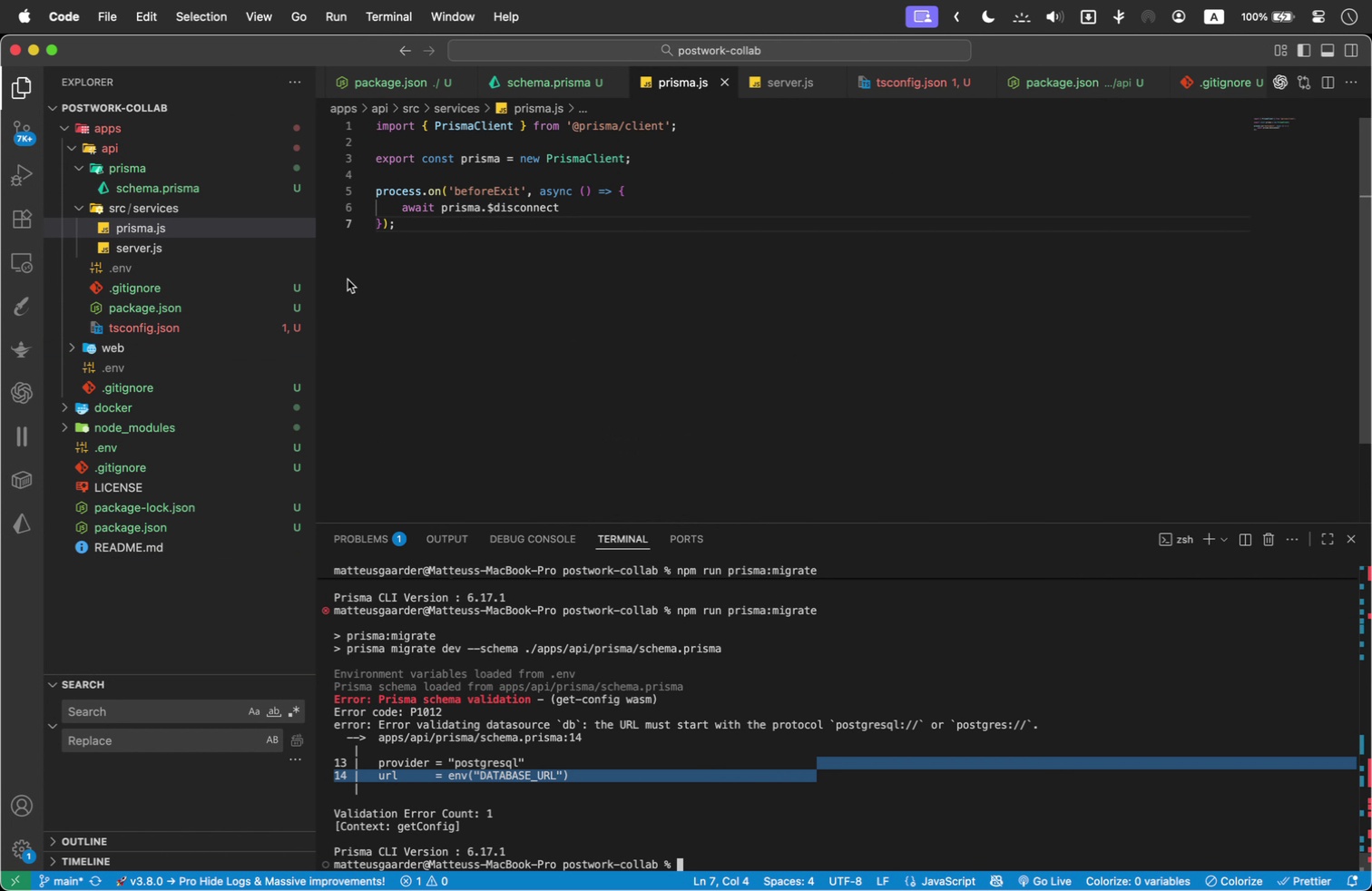 
left_click([164, 192])
 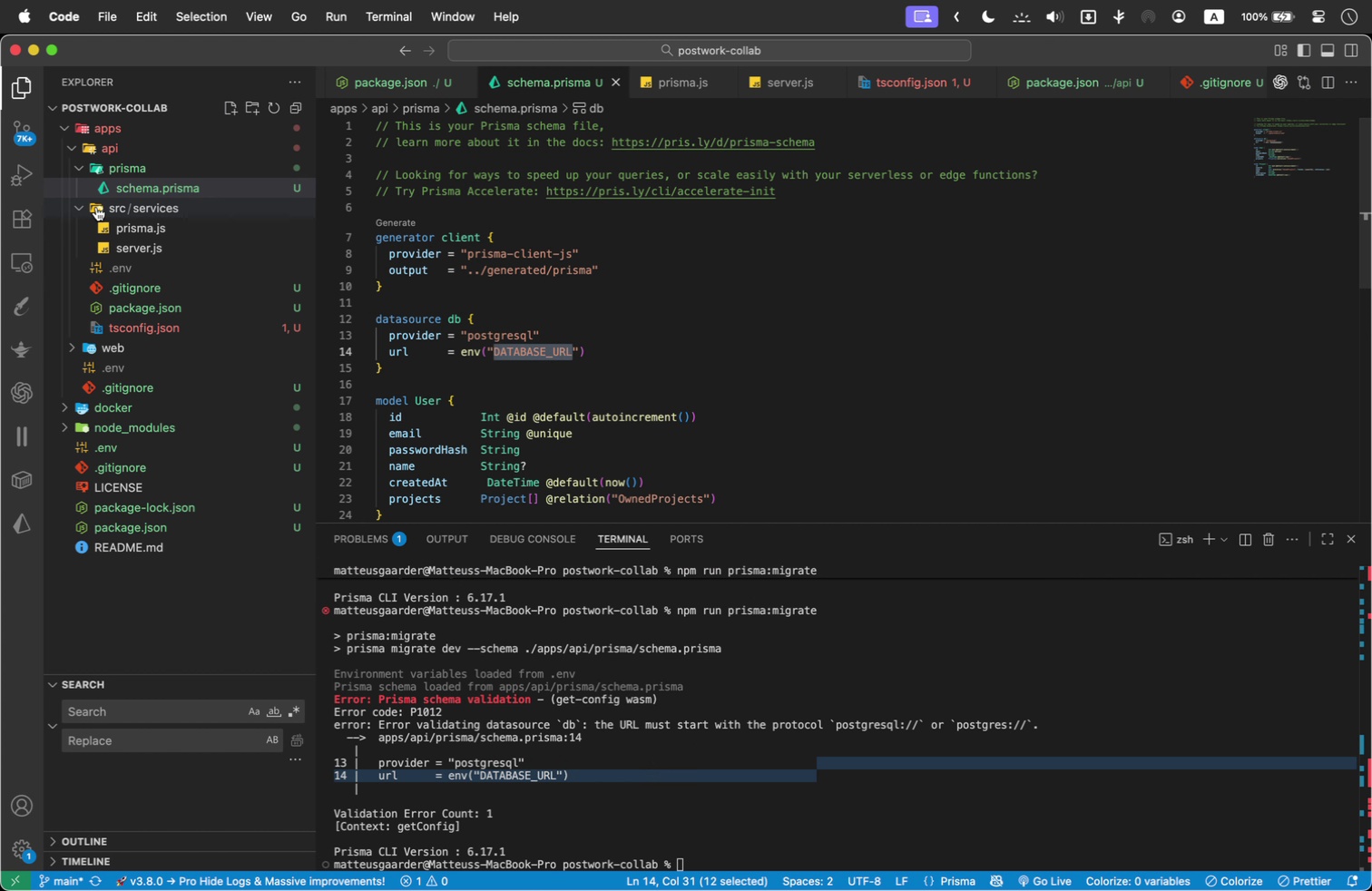 
wait(13.9)
 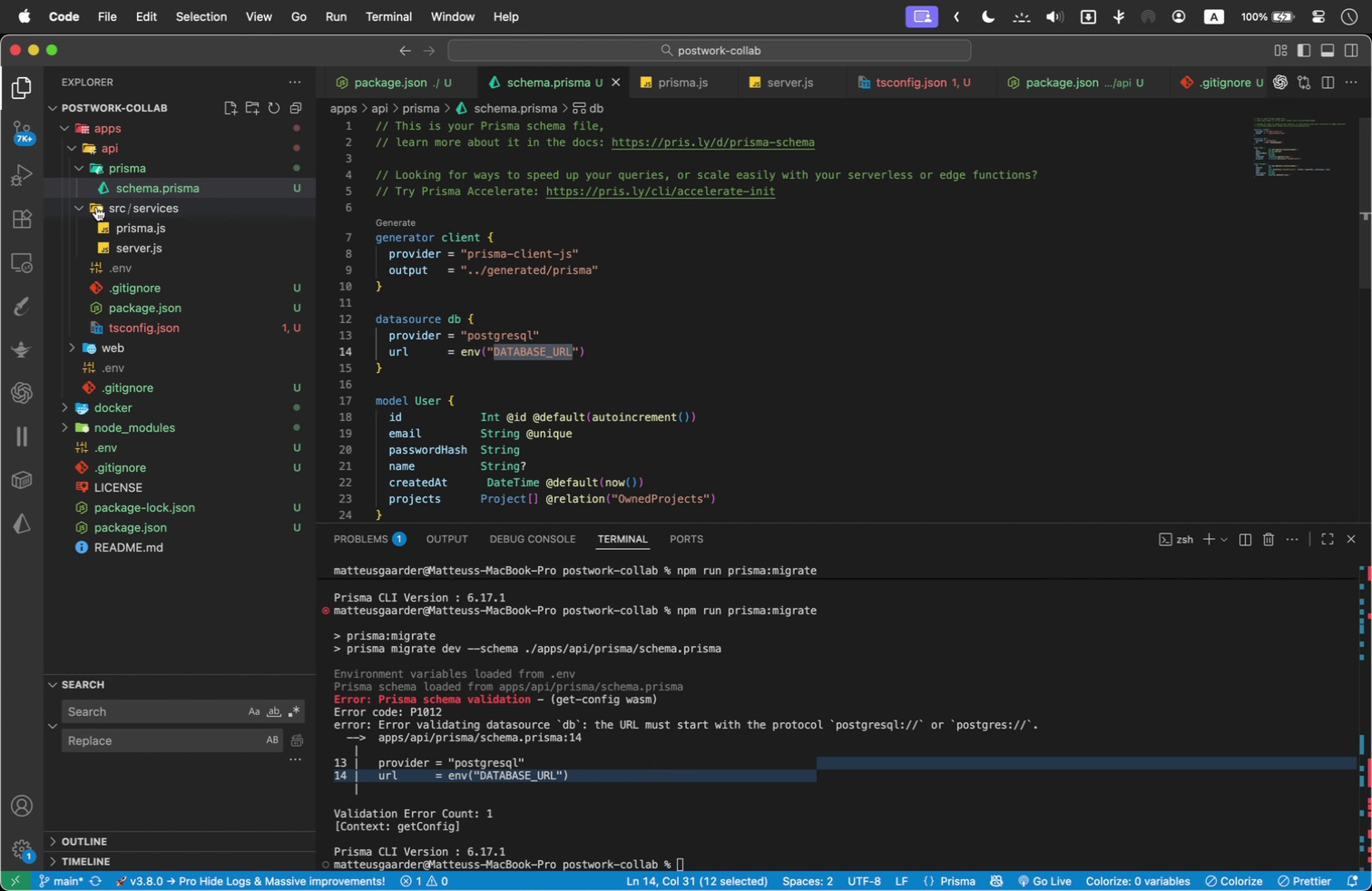 
left_click([728, 840])
 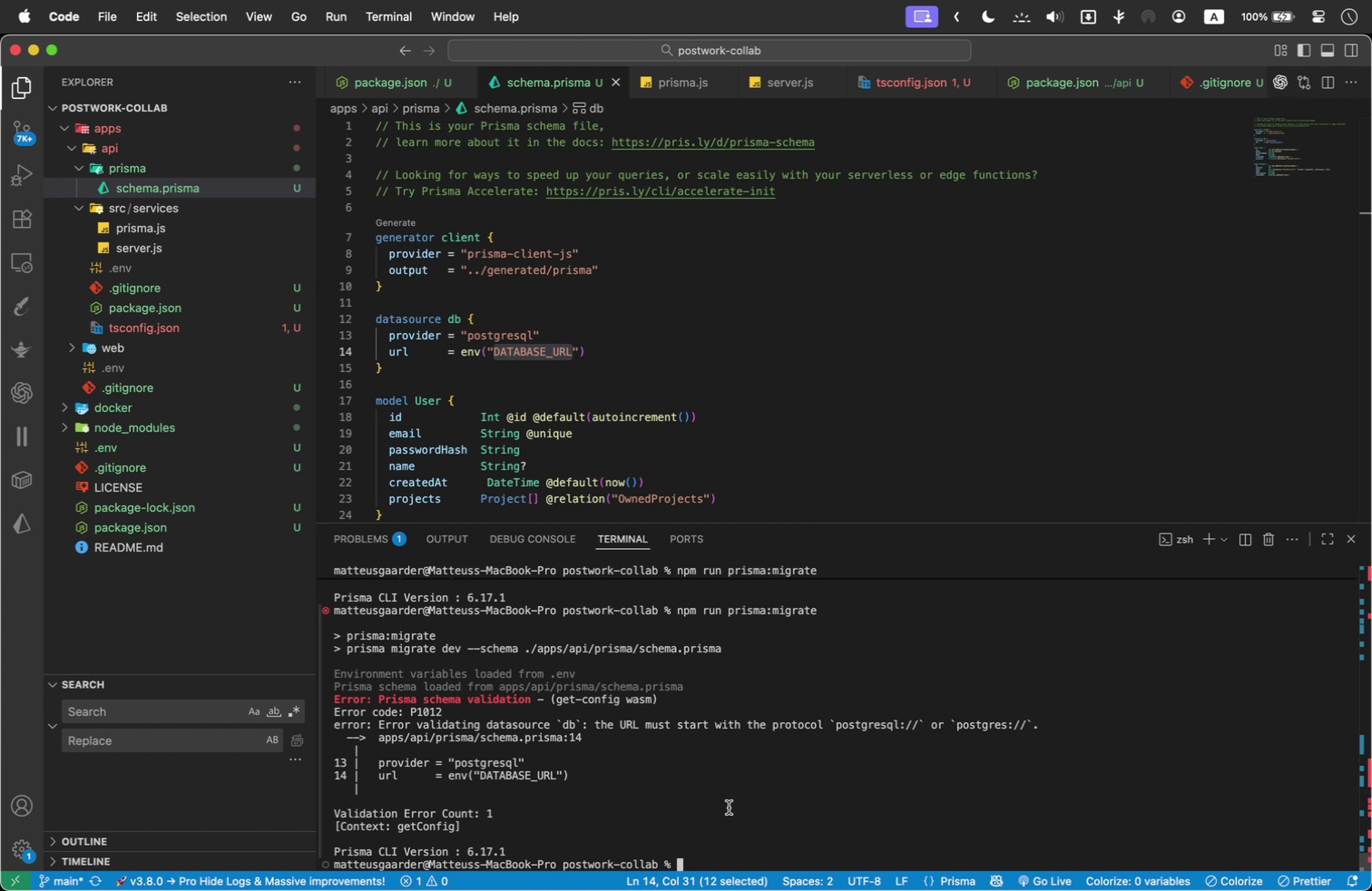 
key(ArrowUp)
 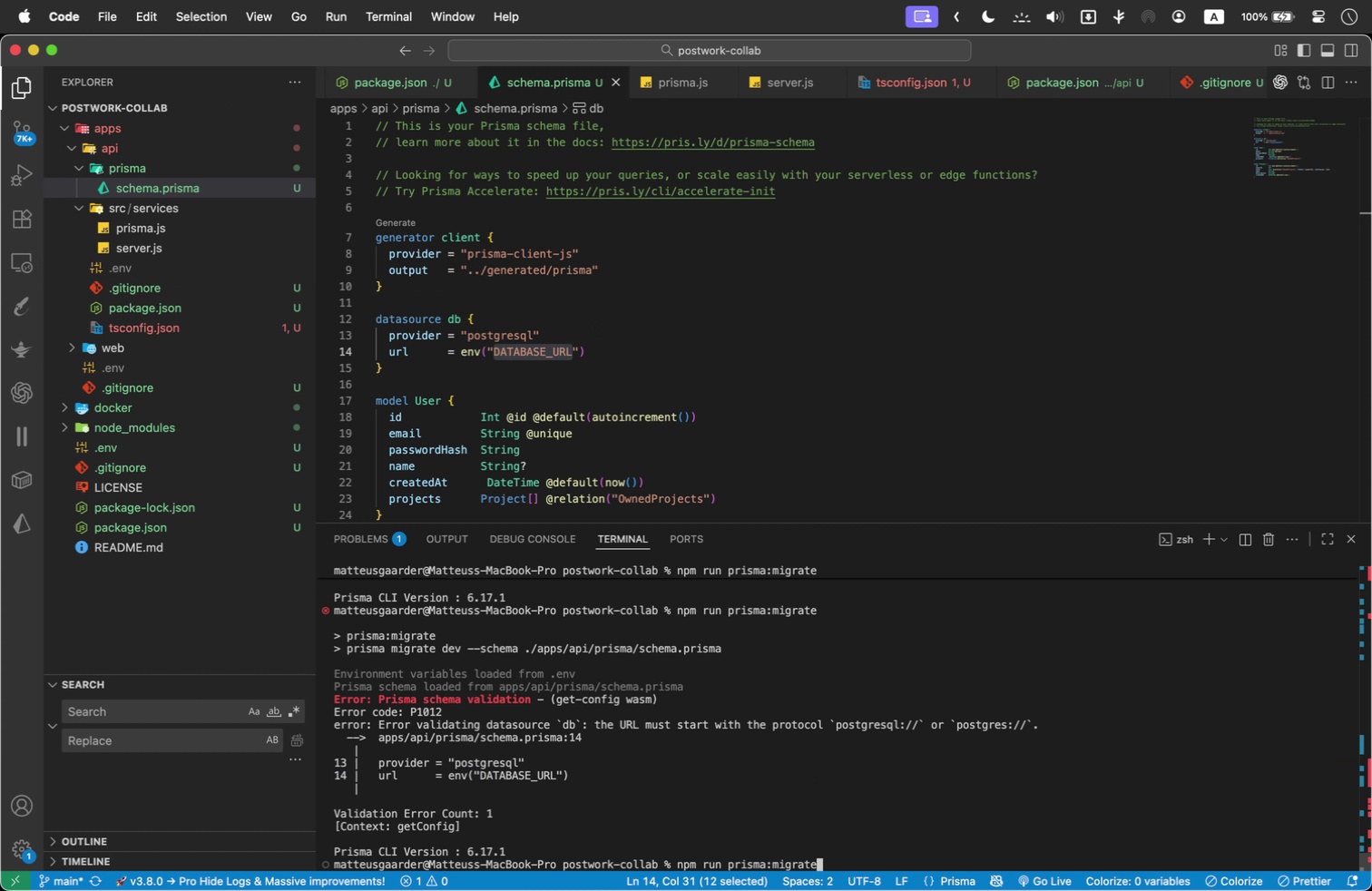 
key(Enter)
 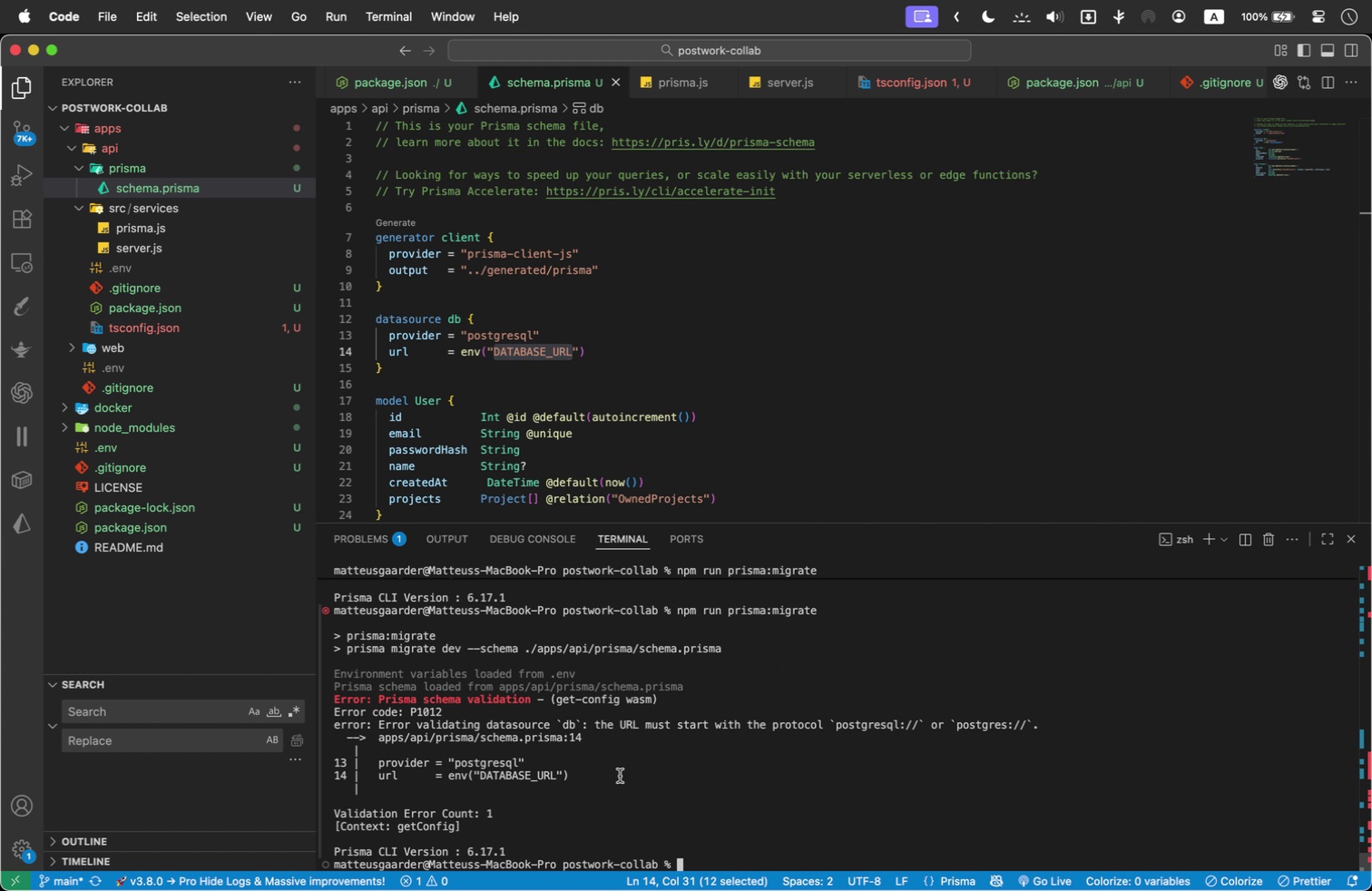 
wait(9.94)
 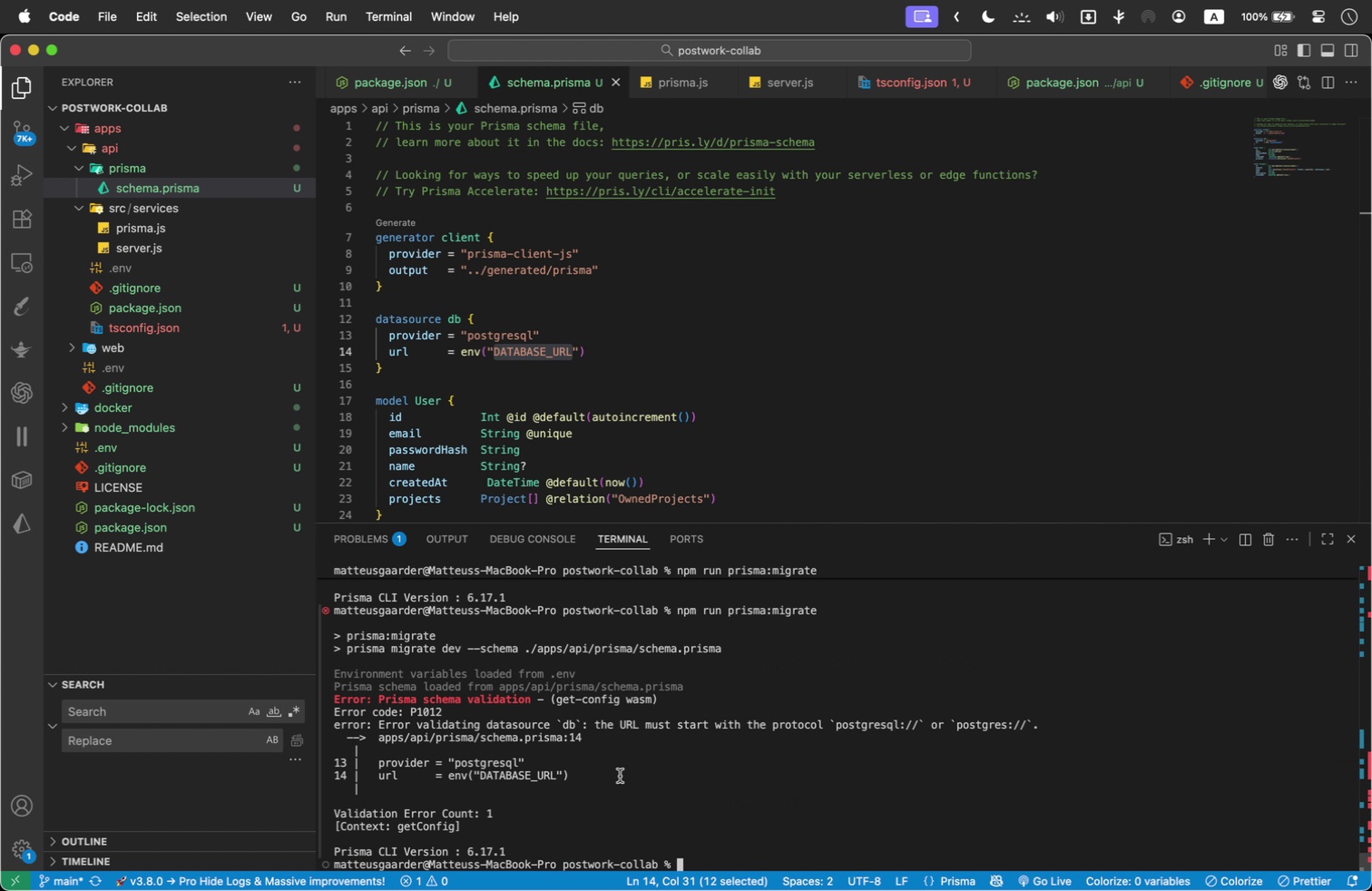 
scroll: coordinate [701, 381], scroll_direction: down, amount: 2.0
 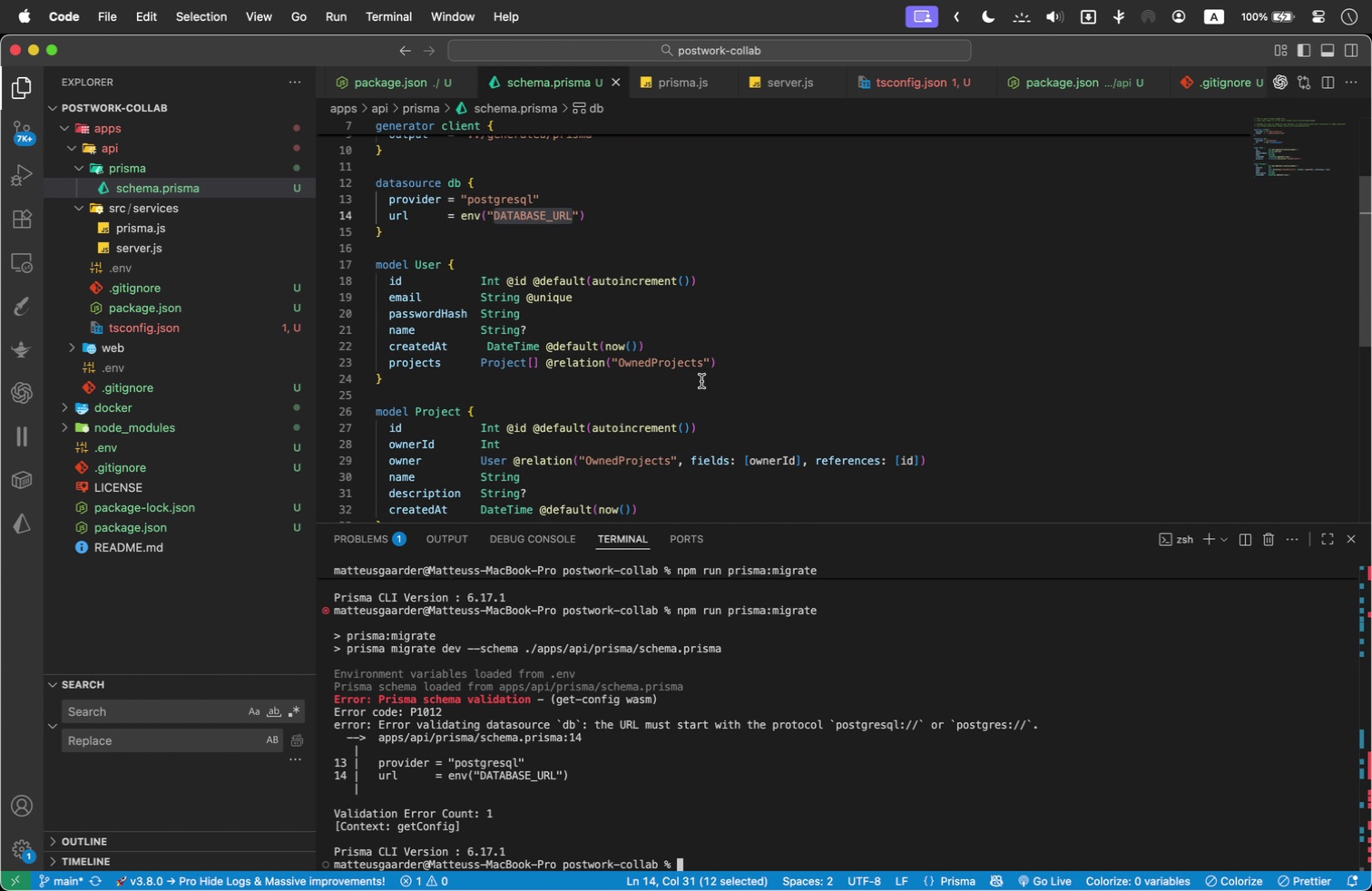 
left_click_drag(start_coordinate=[456, 399], to_coordinate=[336, 229])
 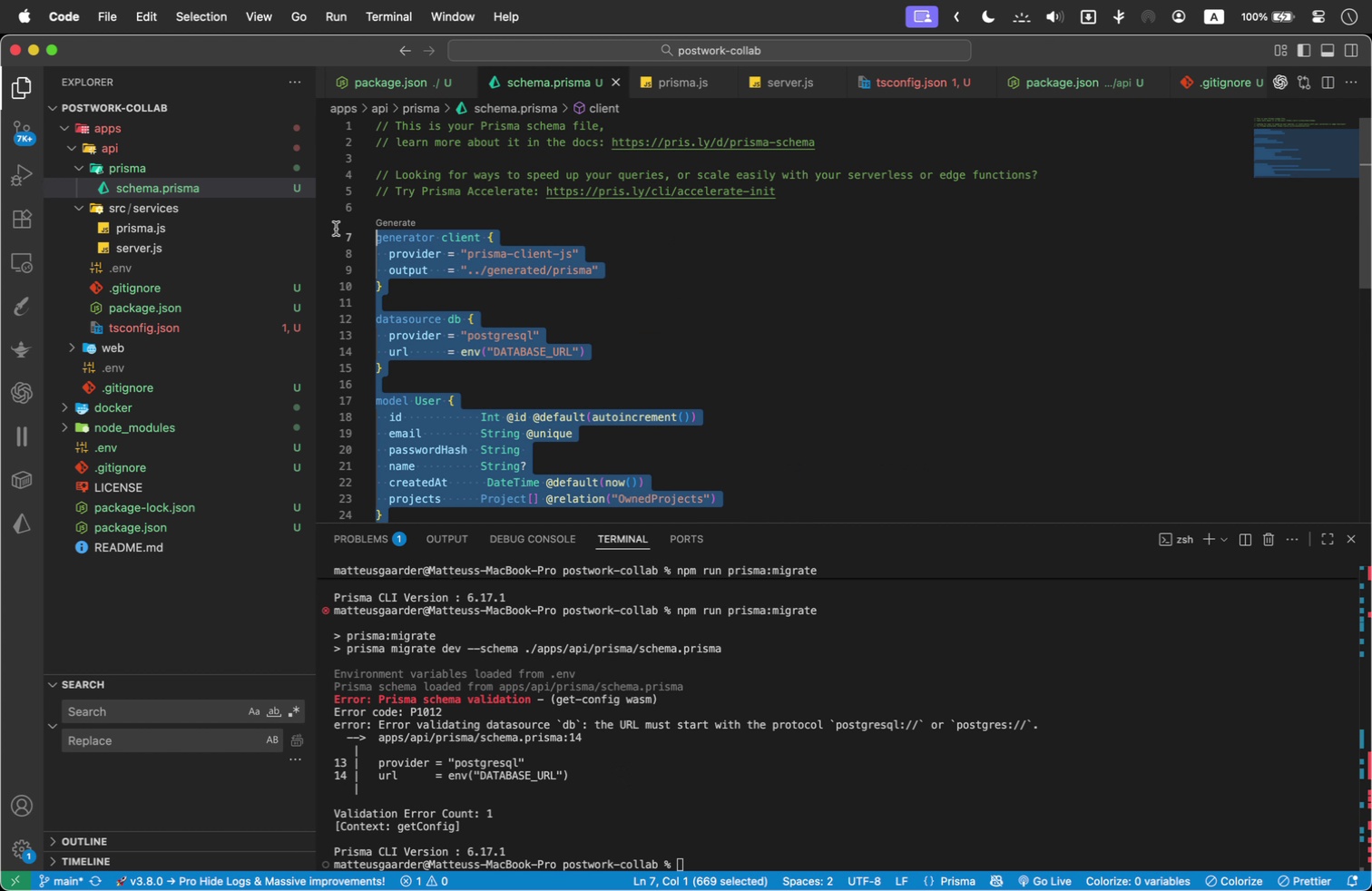 
scroll: coordinate [388, 289], scroll_direction: up, amount: 2.0
 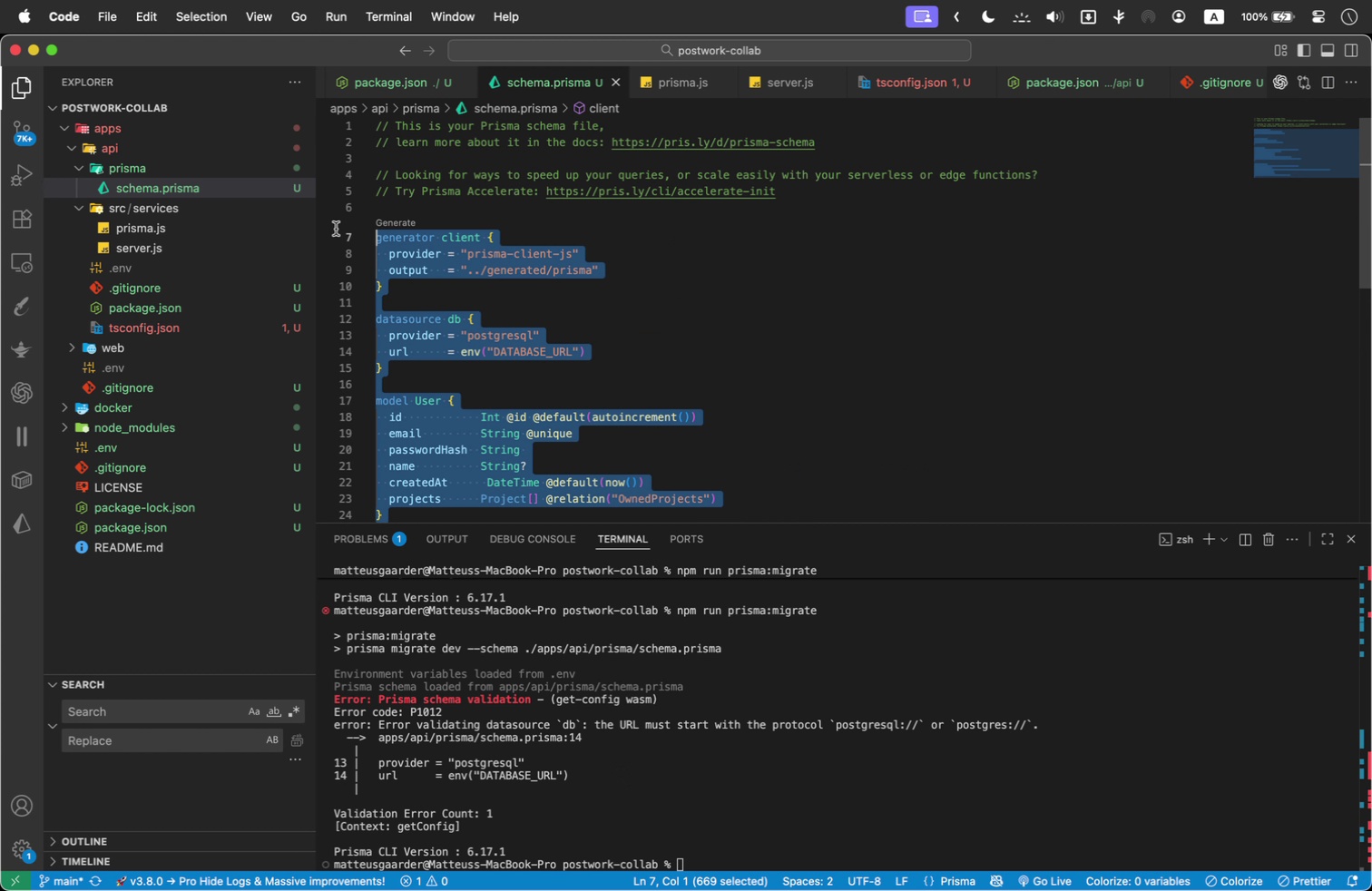 
key(Meta+C)
 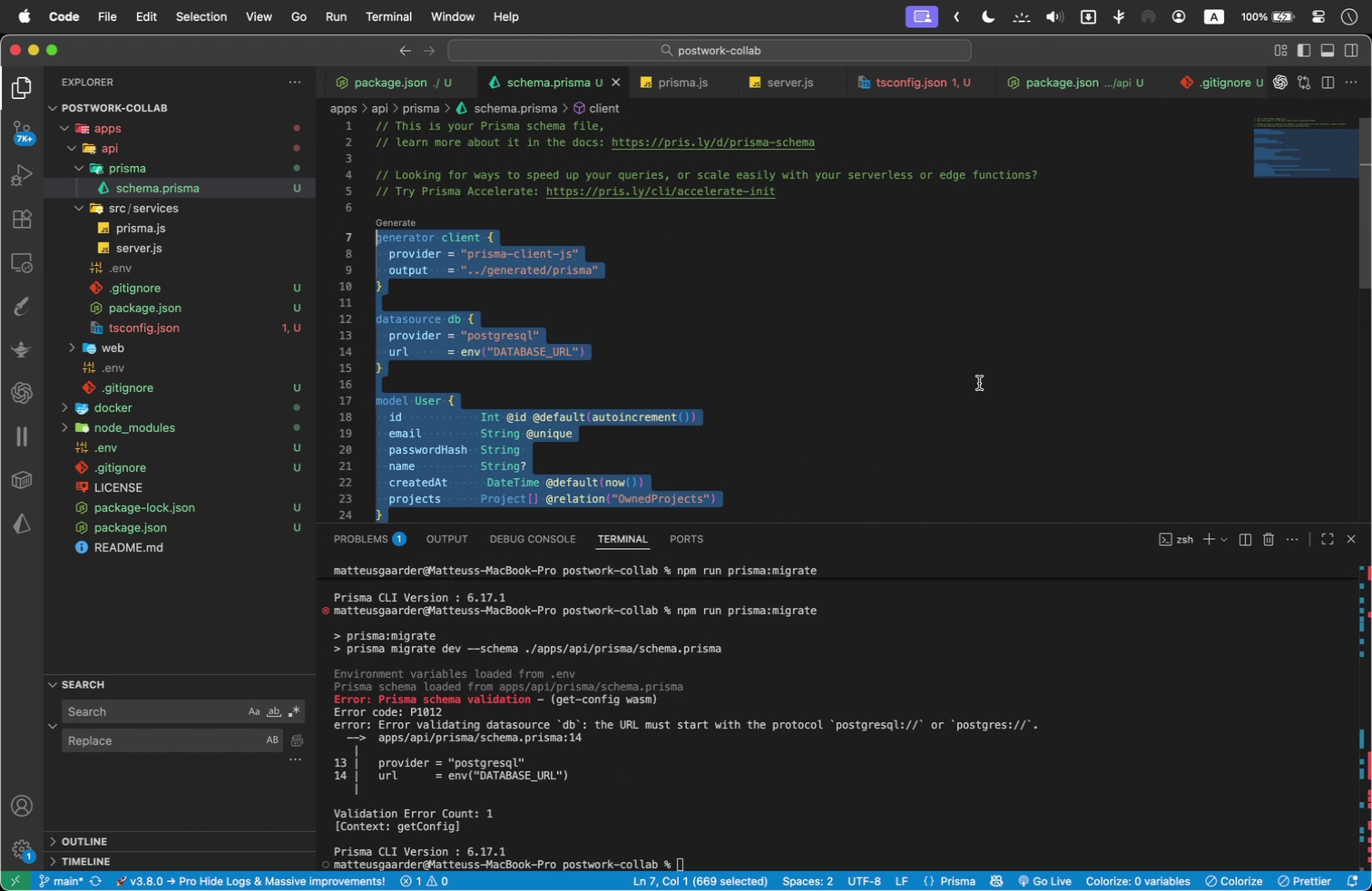 
left_click([979, 383])
 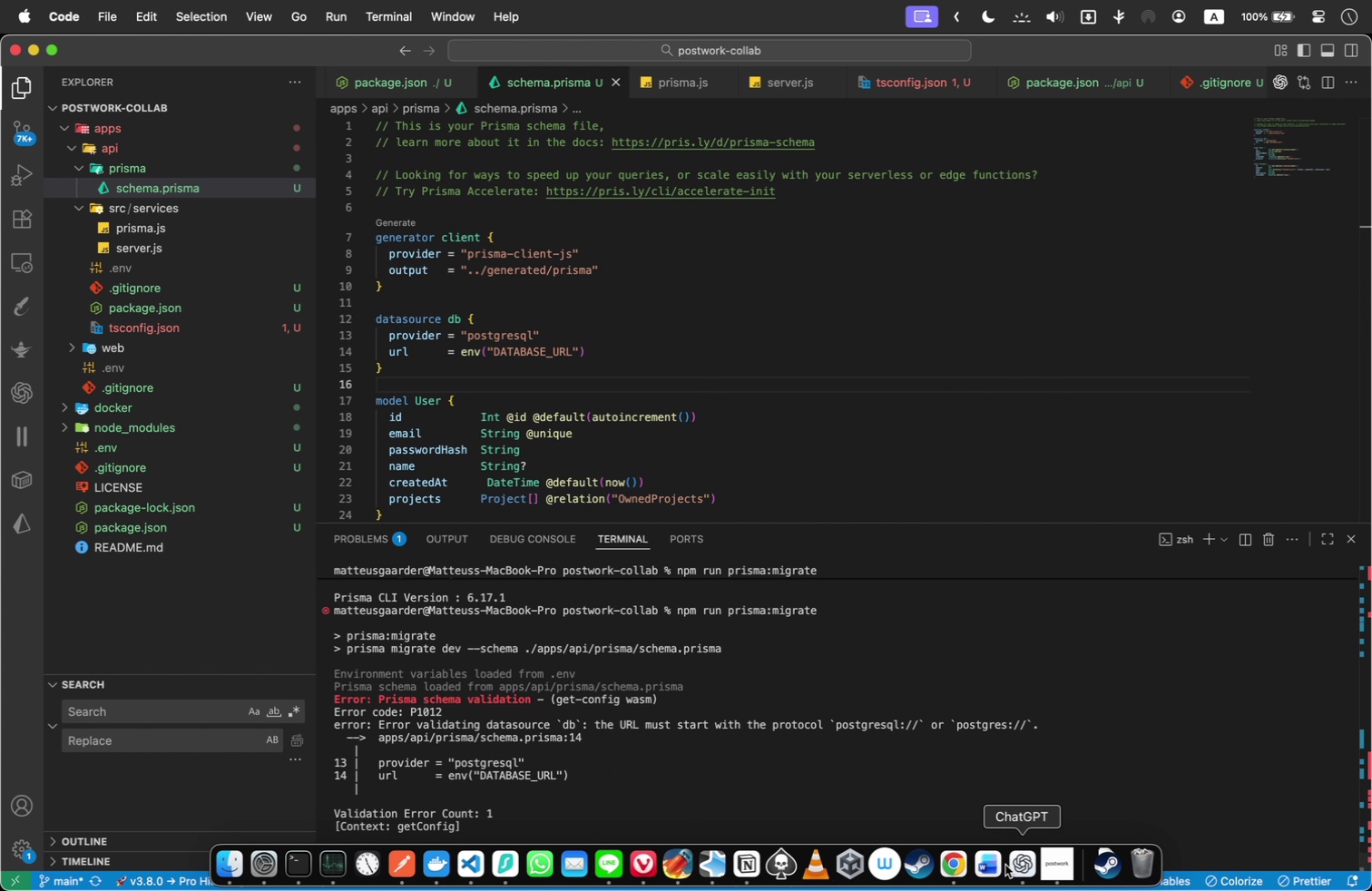 
left_click([1023, 863])
 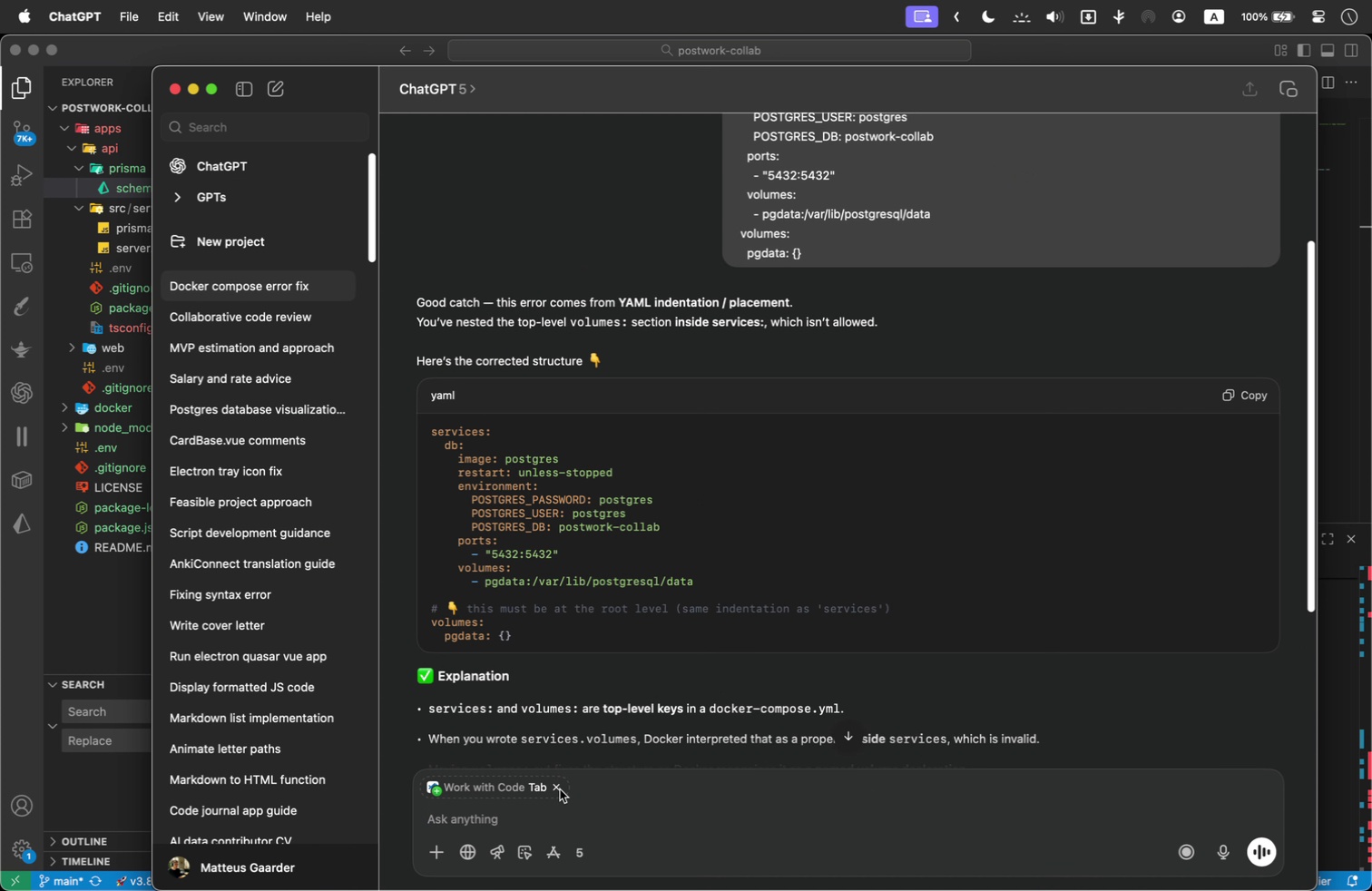 
left_click([565, 791])
 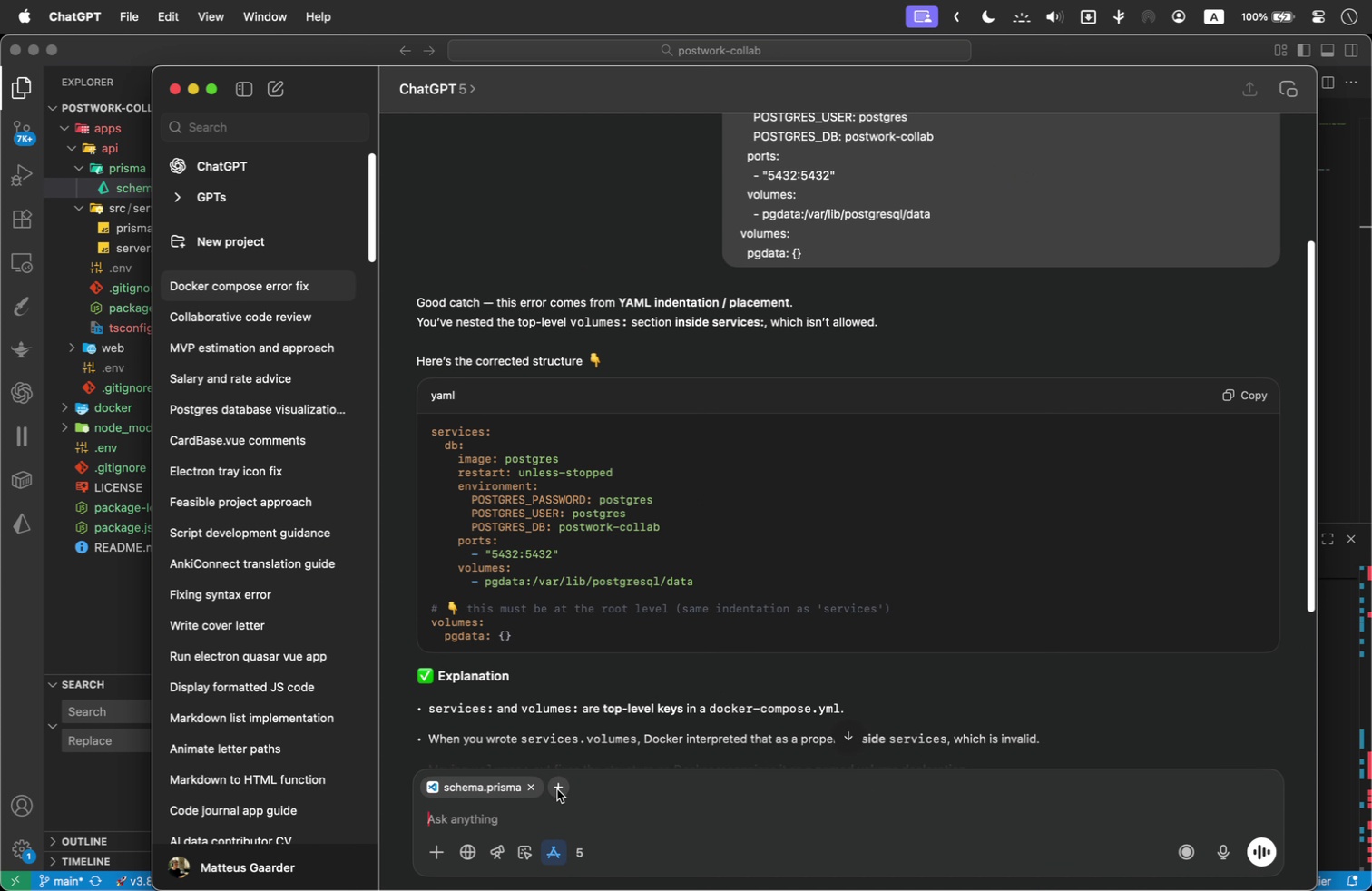 
left_click([530, 783])
 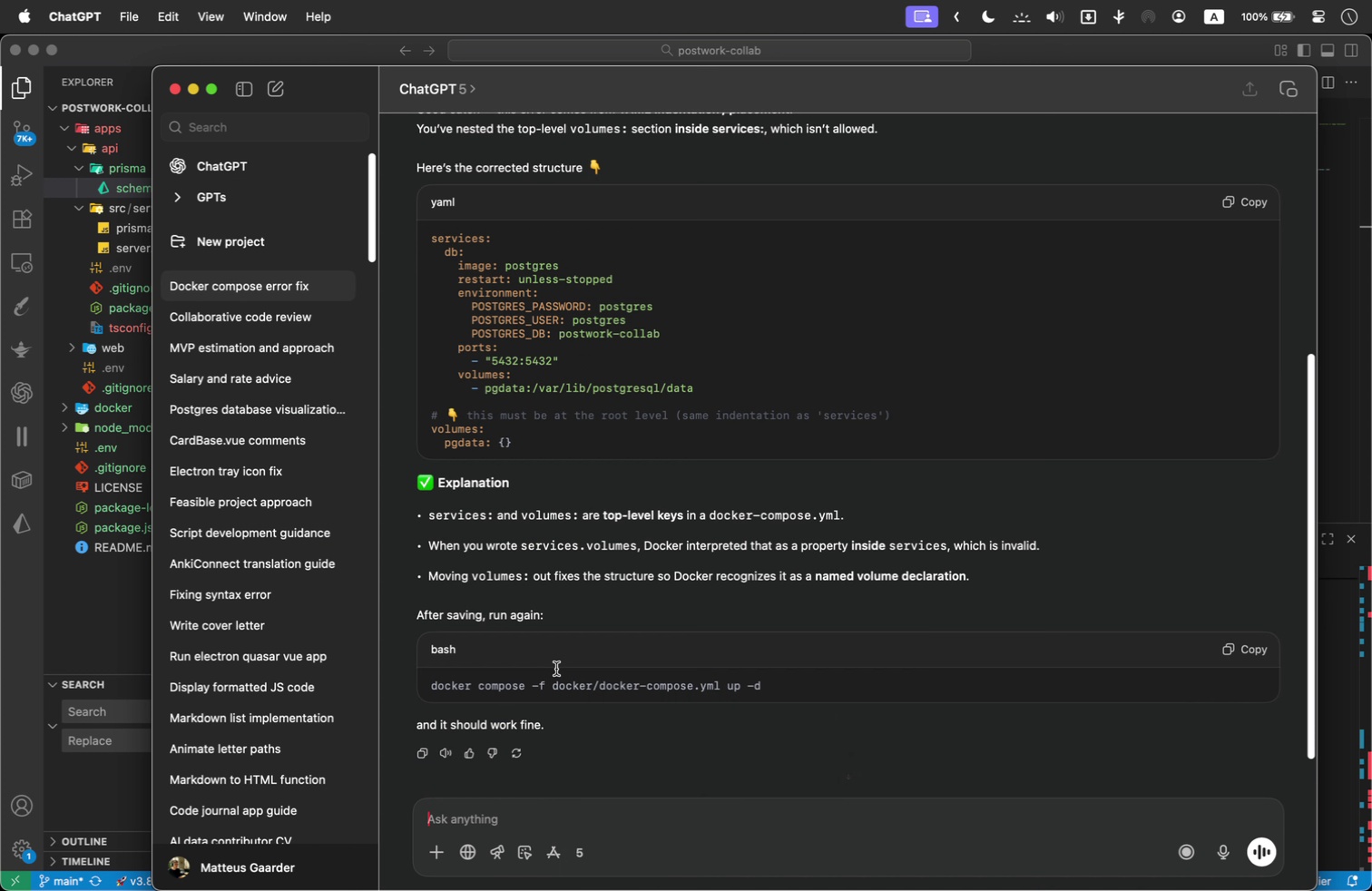 
scroll: coordinate [556, 669], scroll_direction: down, amount: 163.0
 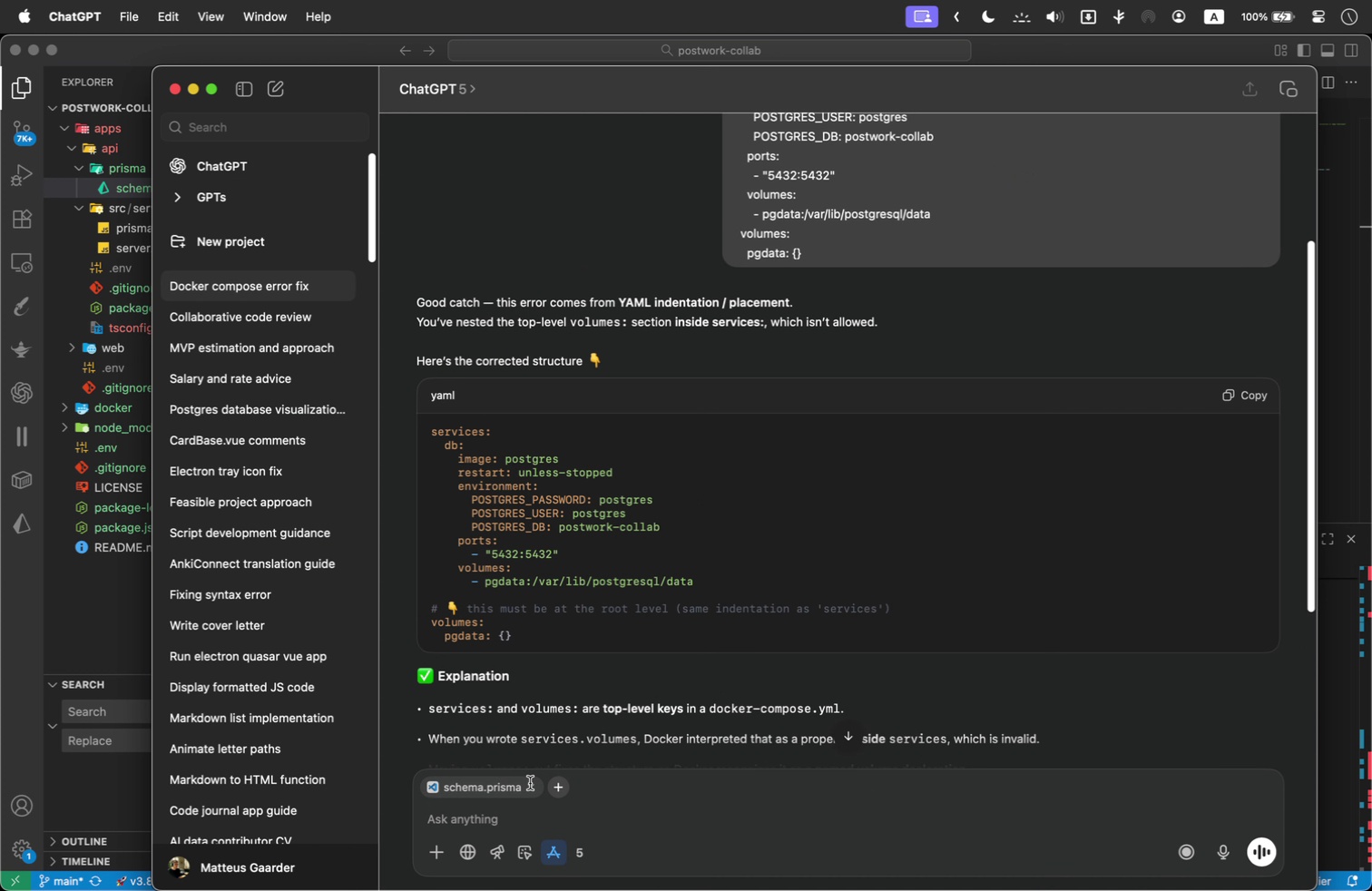 
left_click([511, 824])
 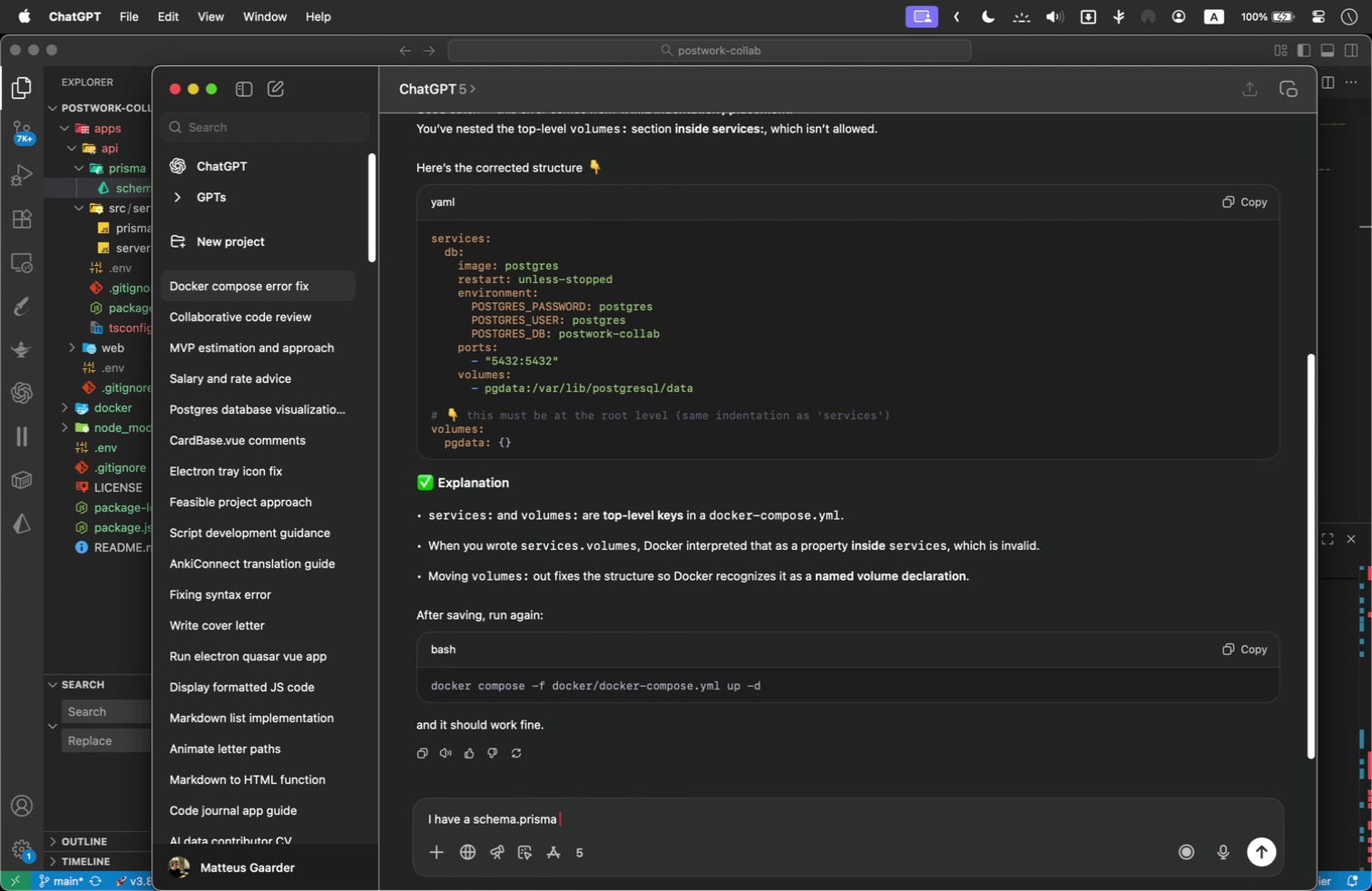 
type(I have a schema.prisma )
 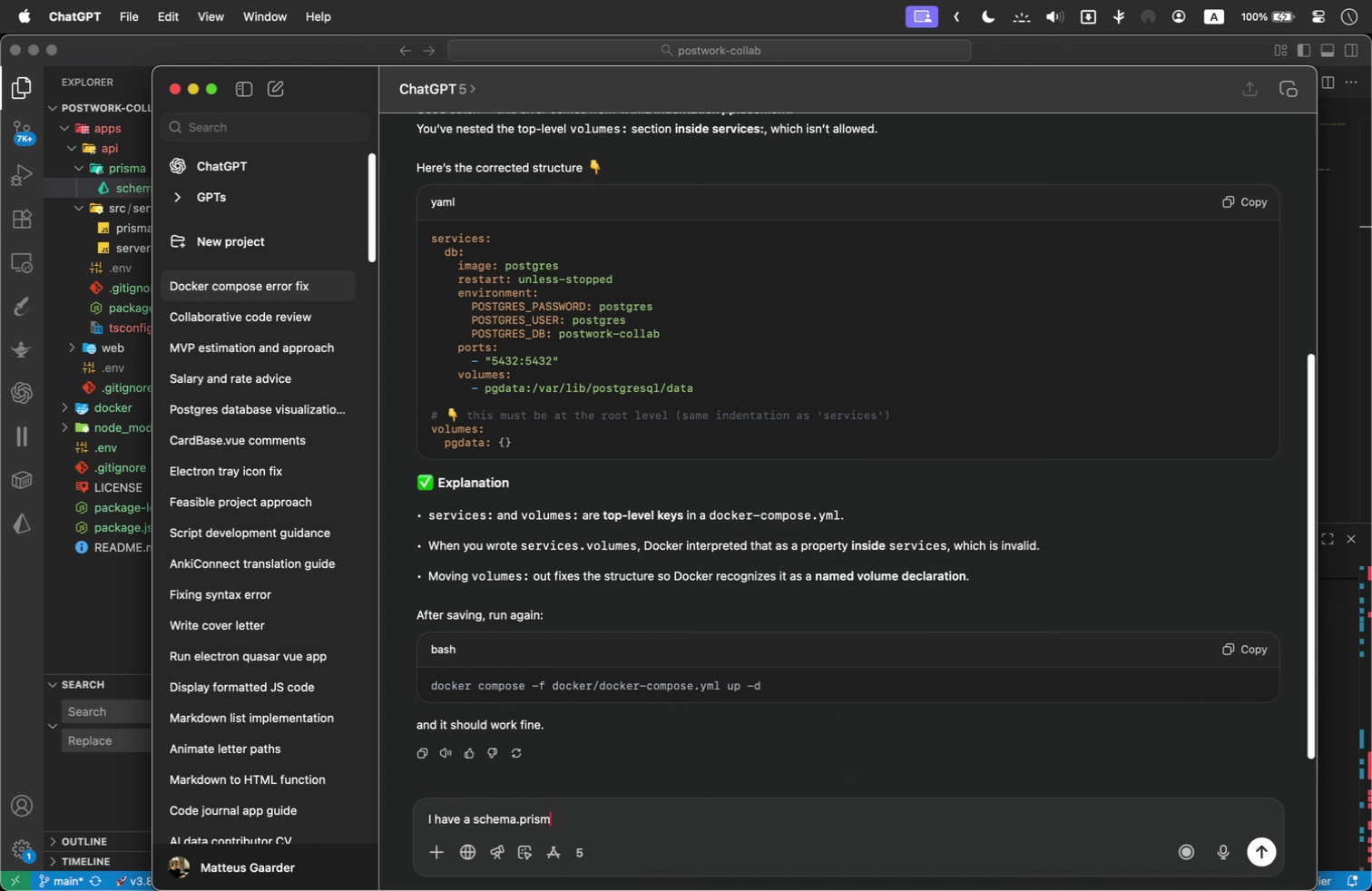 
type(table th)
key(Backspace)
key(Backspace)
key(Backspace)
key(Backspace)
key(Backspace)
key(Backspace)
key(Backspace)
key(Backspace)
type(file that I'm trying to migrate:)
 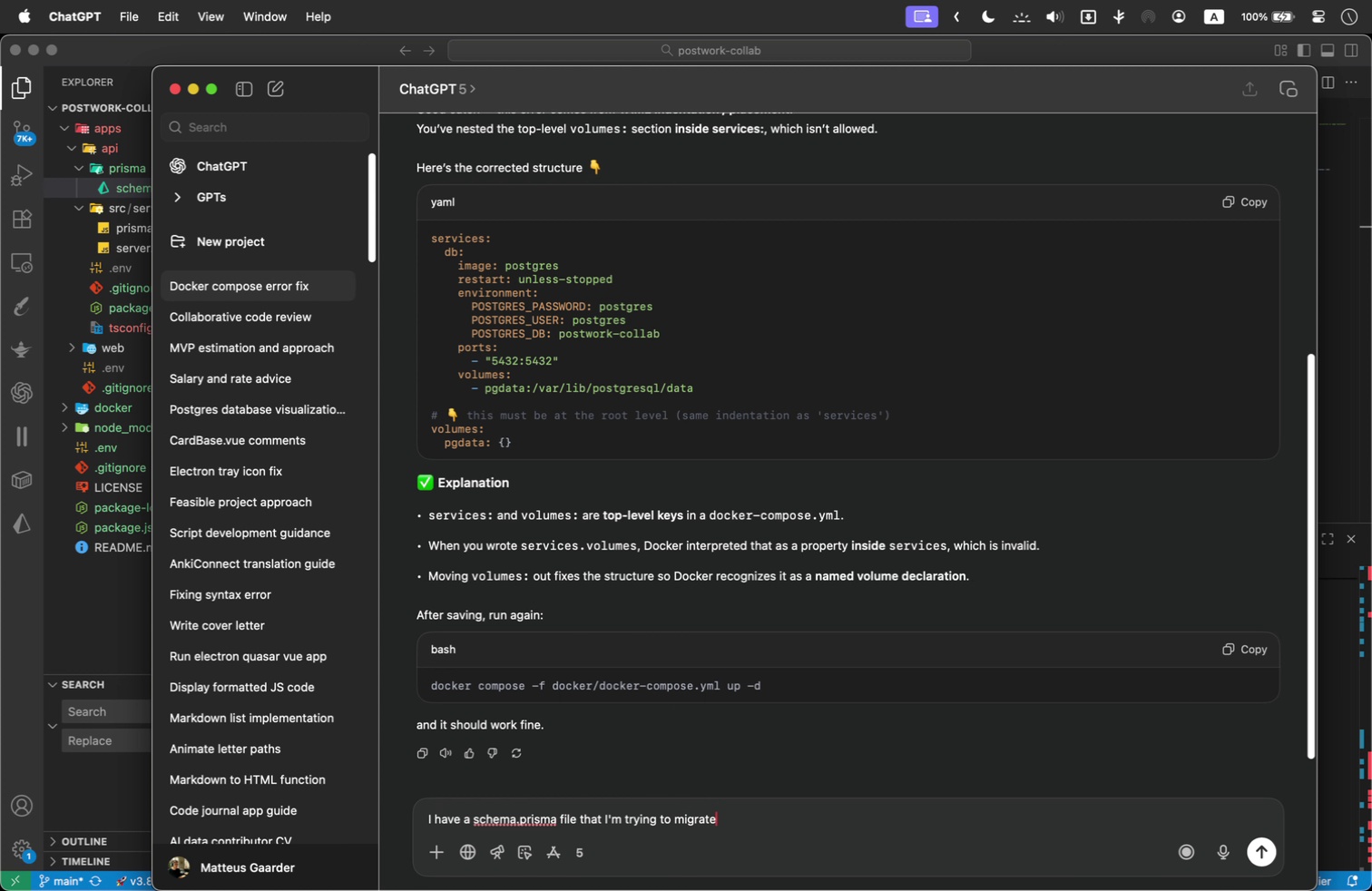 
key(Shift+Enter)
 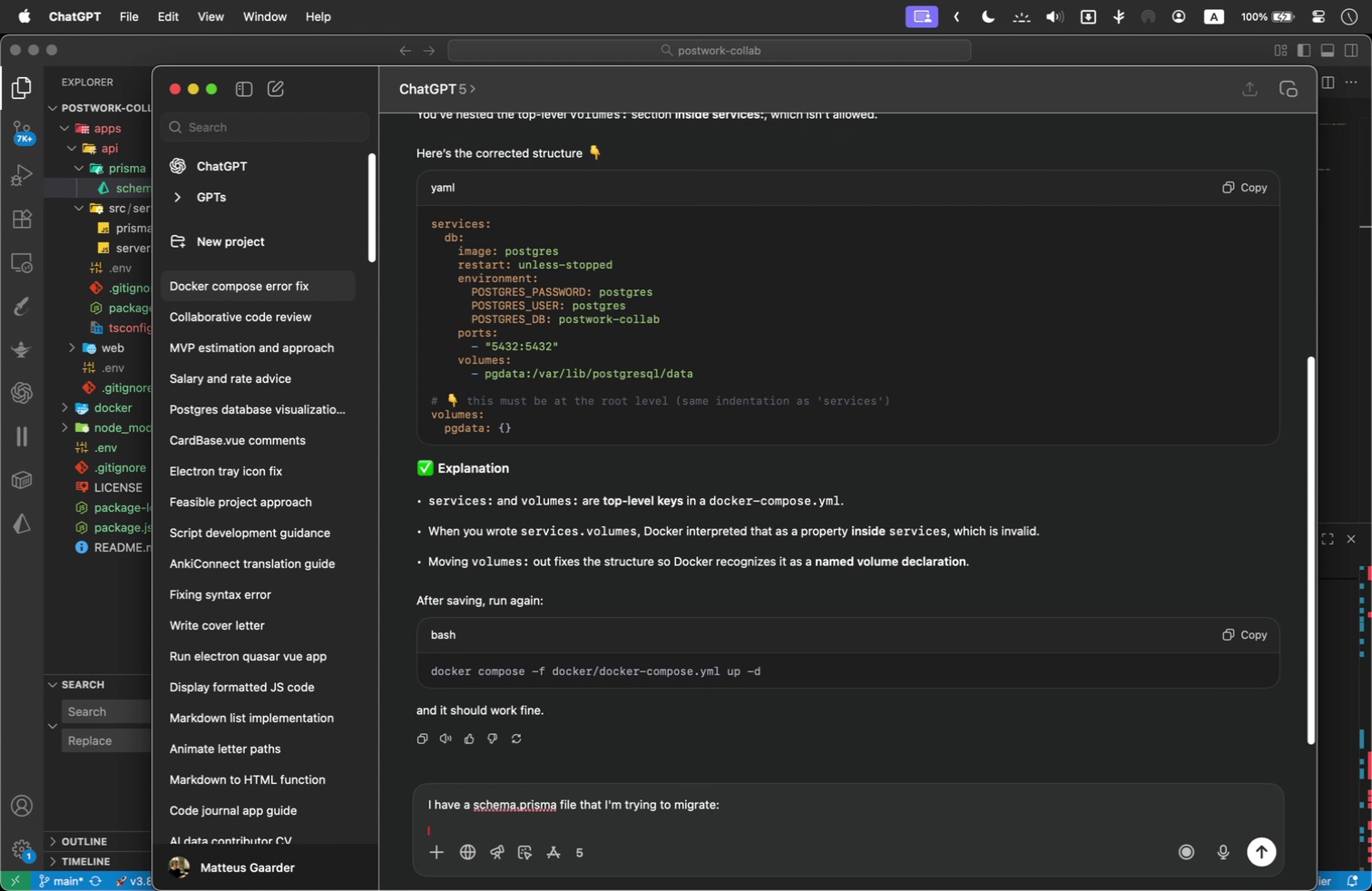 
key(Shift+Enter)
 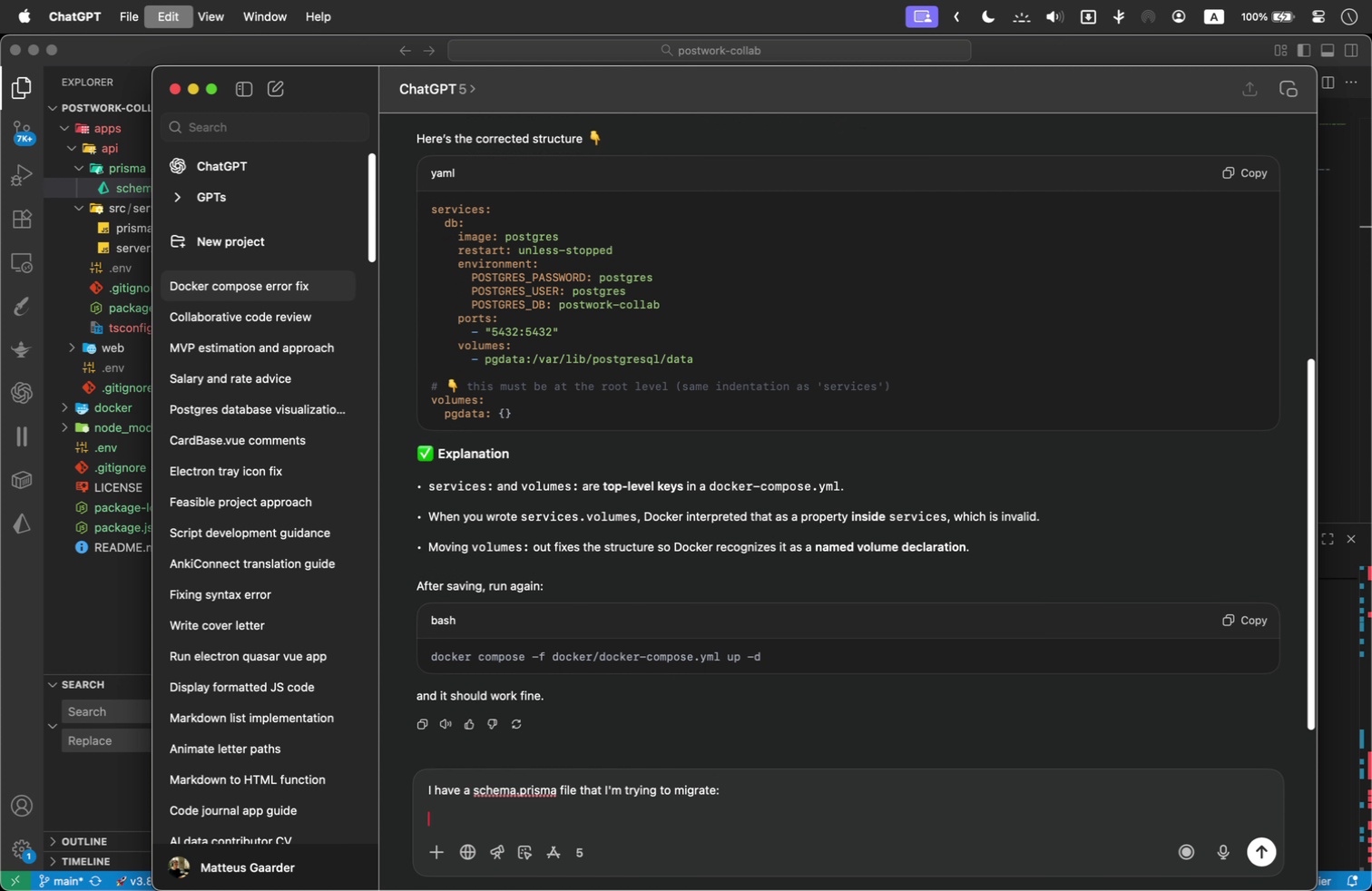 
key(Meta+V)
 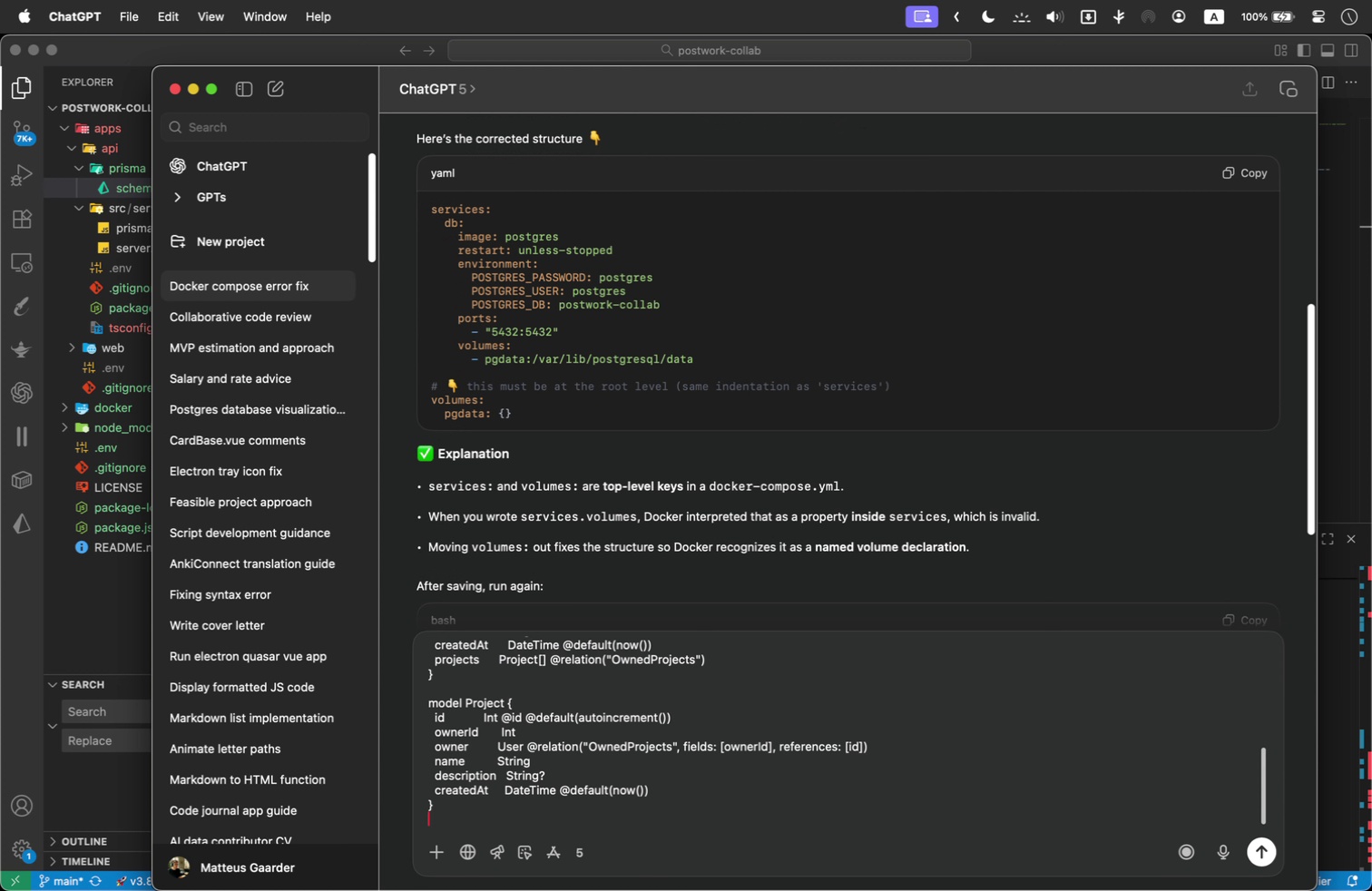 
key(Shift+Enter)
 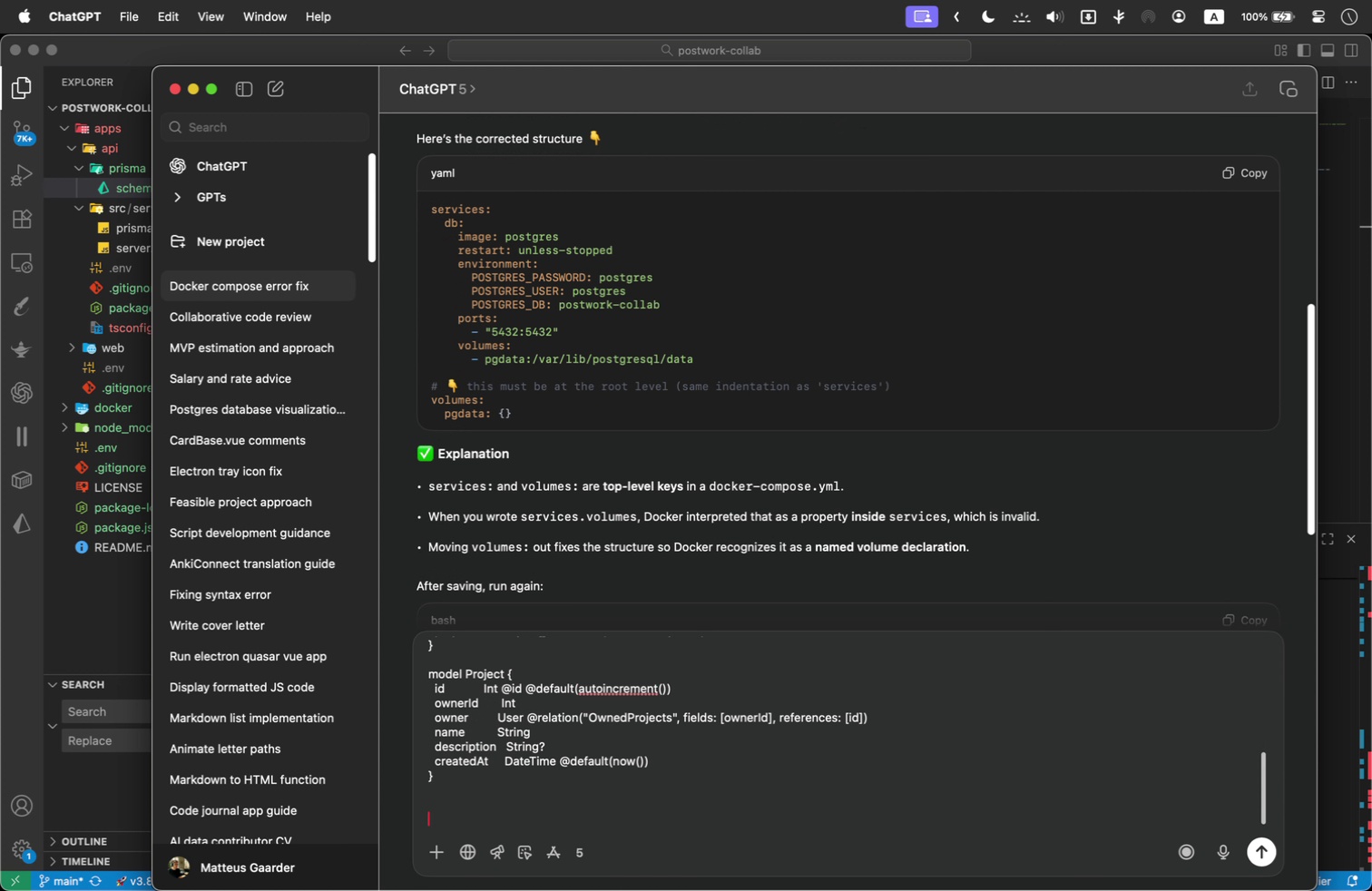 
key(Shift+Enter)
 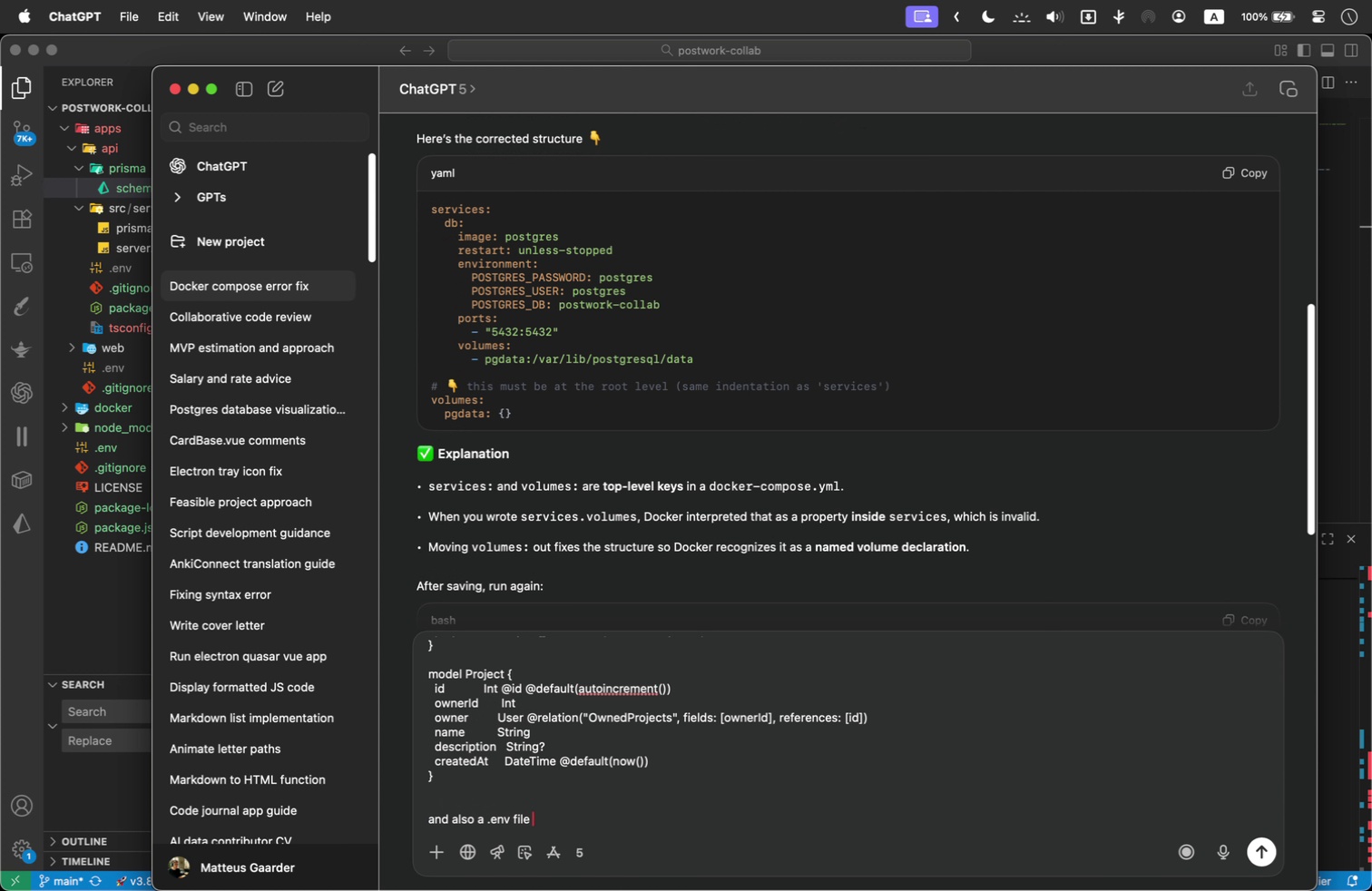 
type(and also a .env file with the o)
key(Backspace)
type(following (sibling):)
 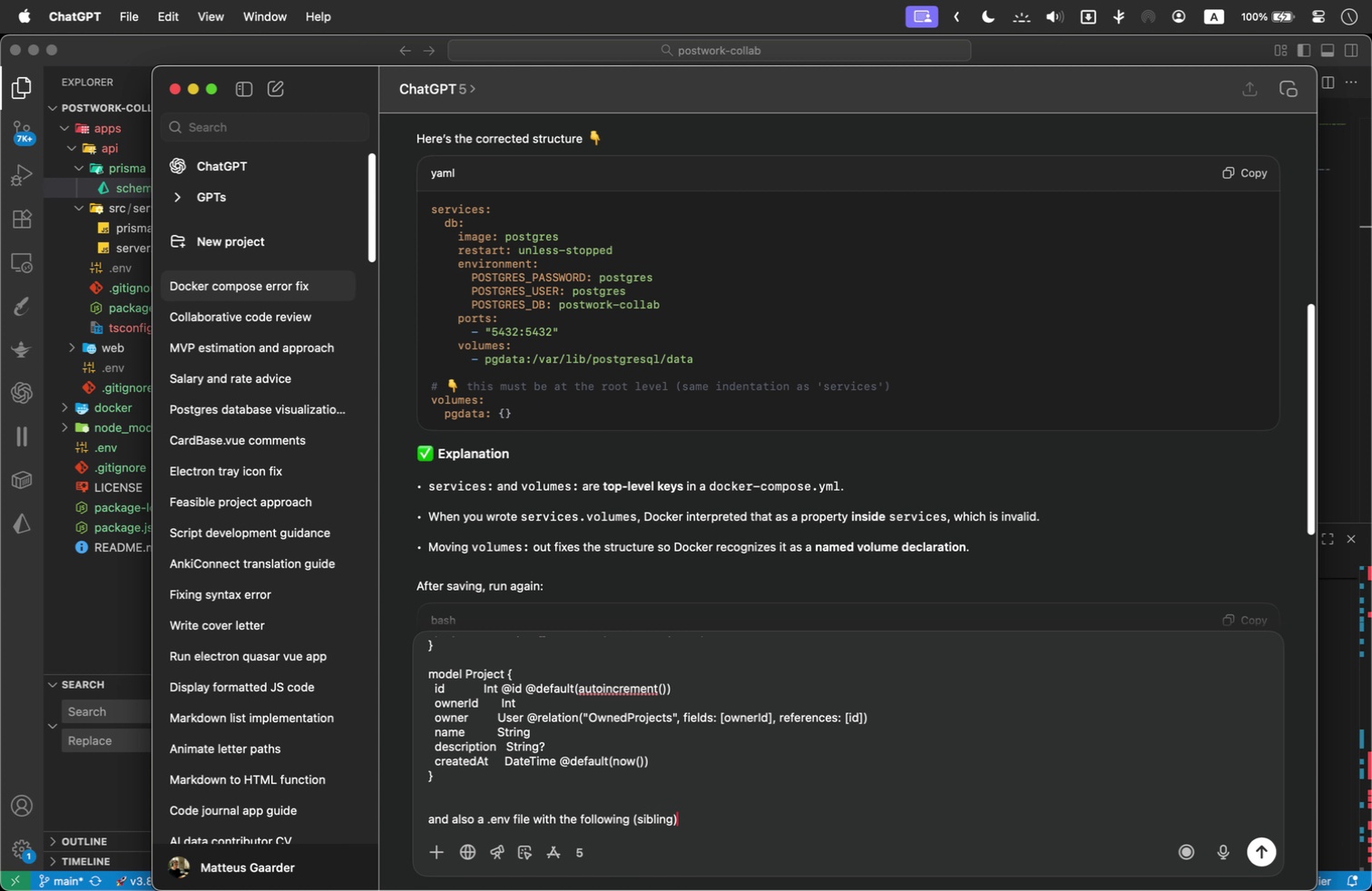 
key(Shift+Enter)
 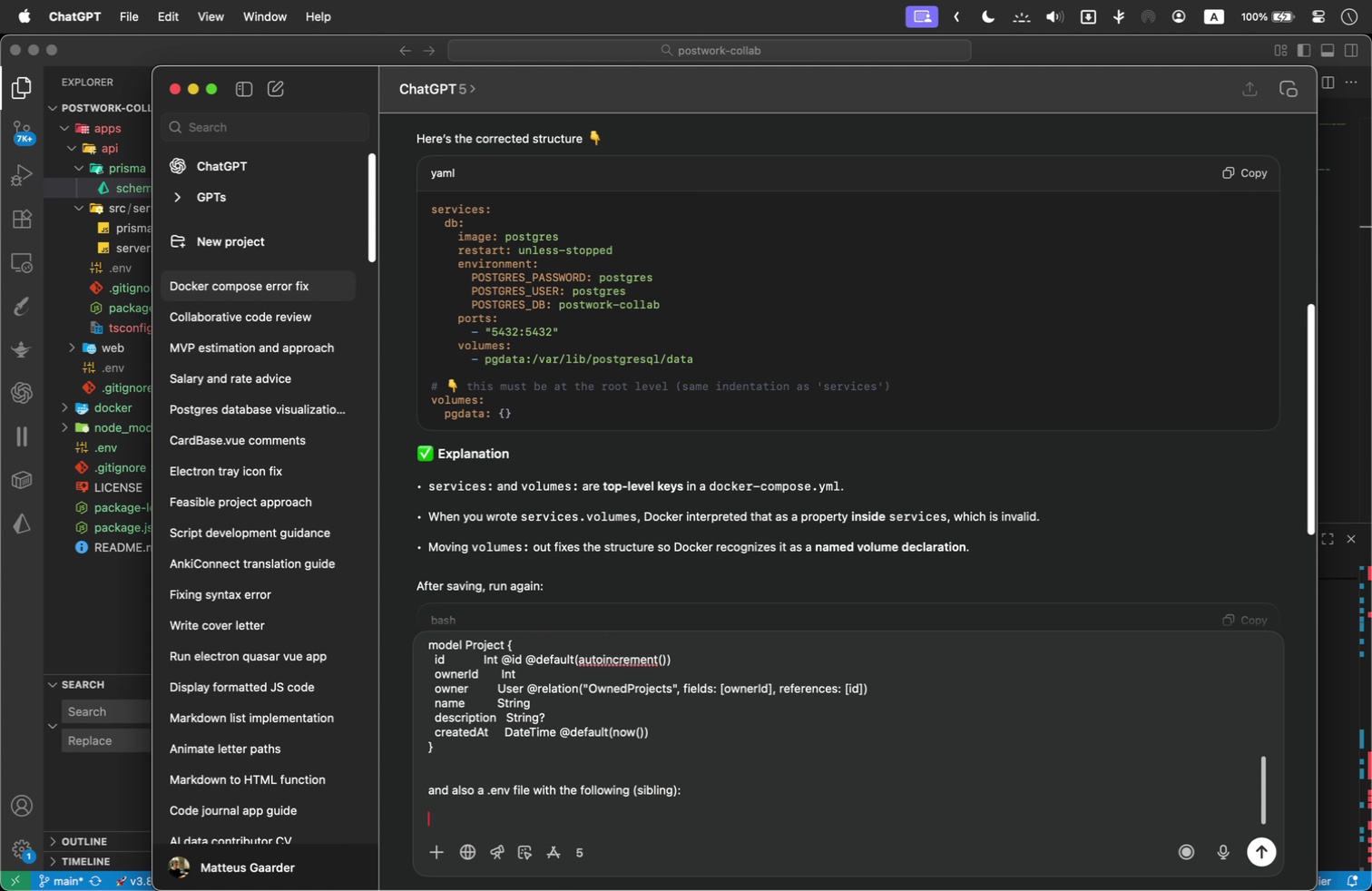 
key(Shift+Enter)
 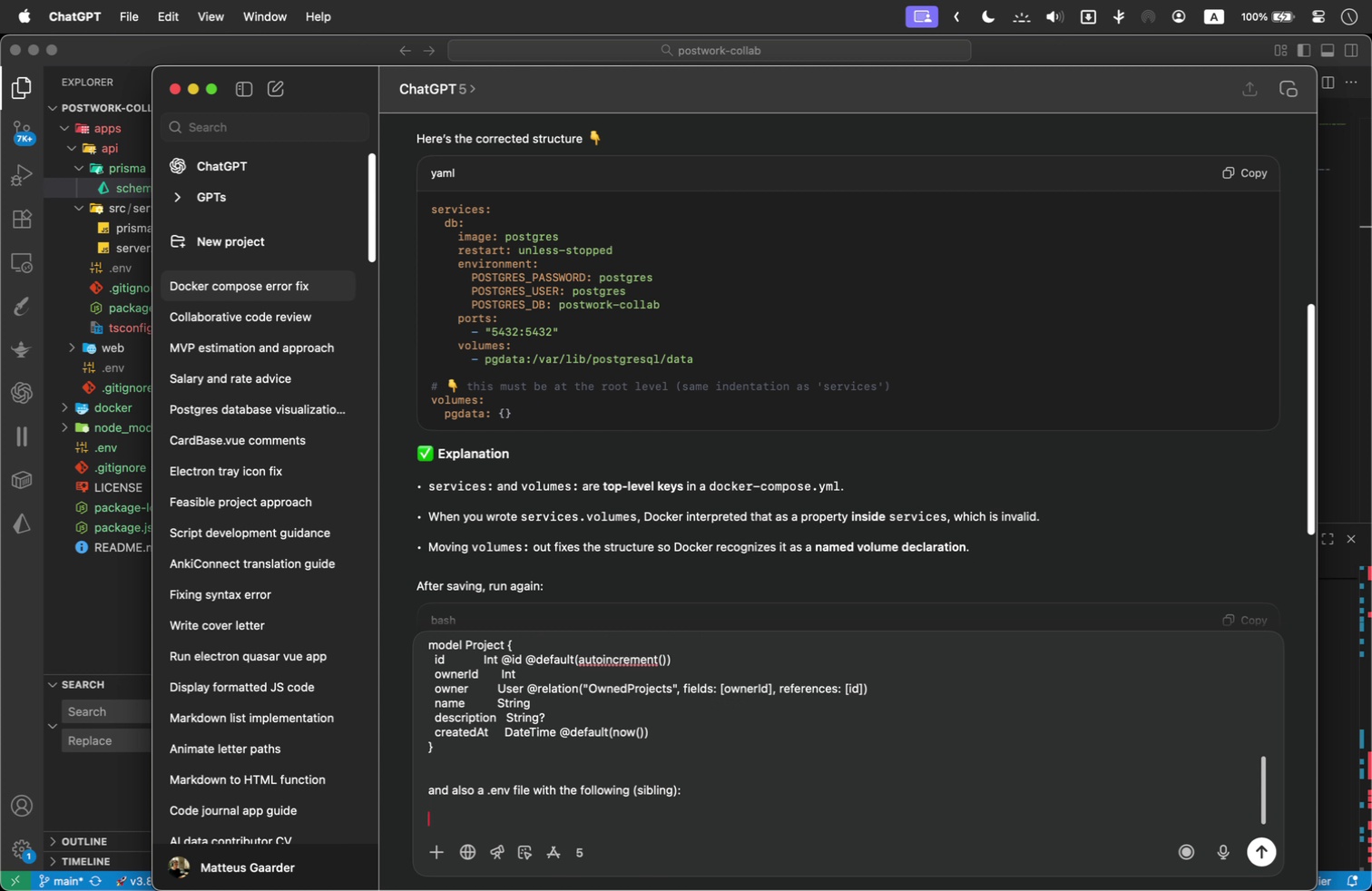 
key(Meta+Tab)
 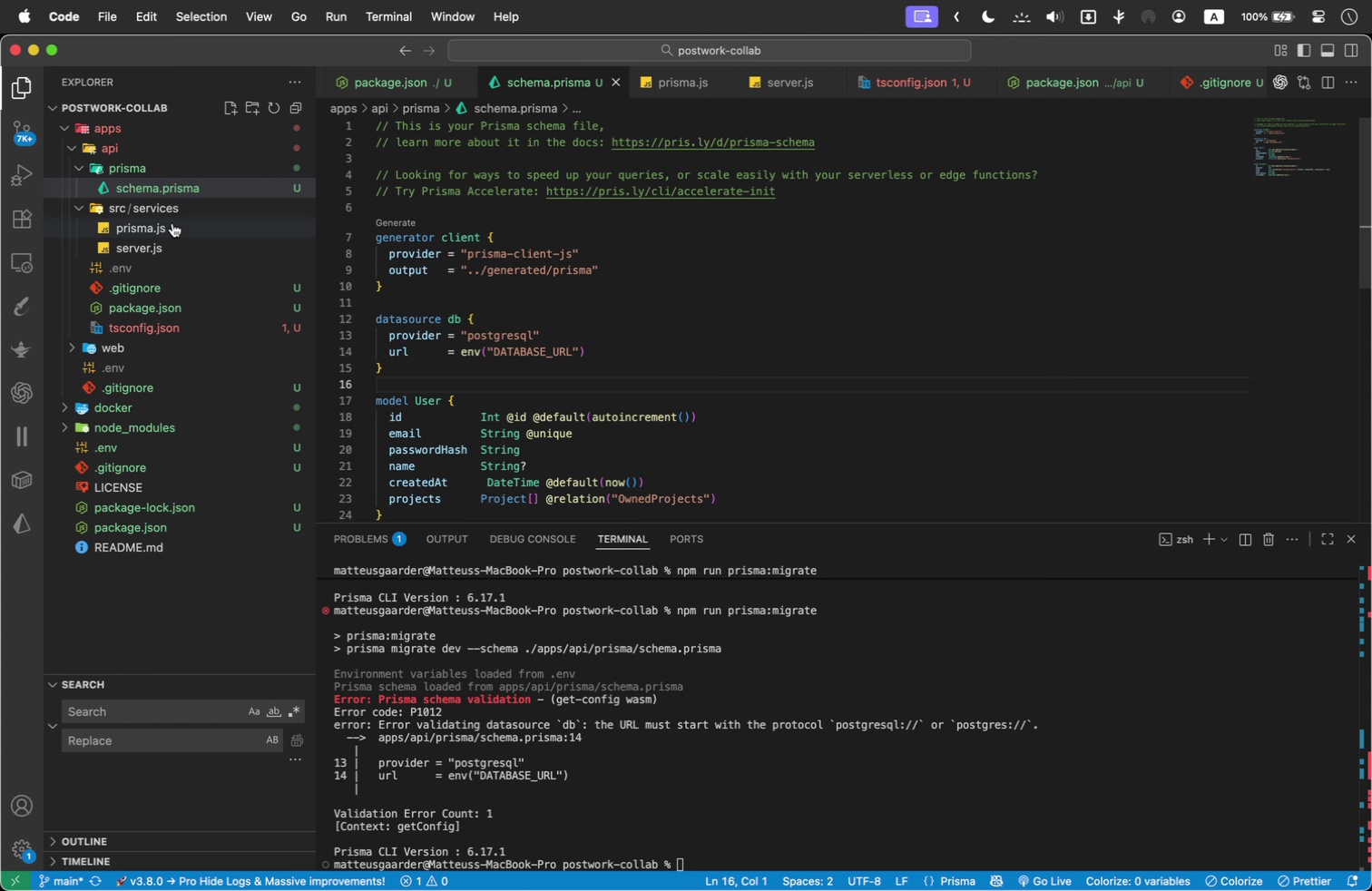 
left_click([149, 271])
 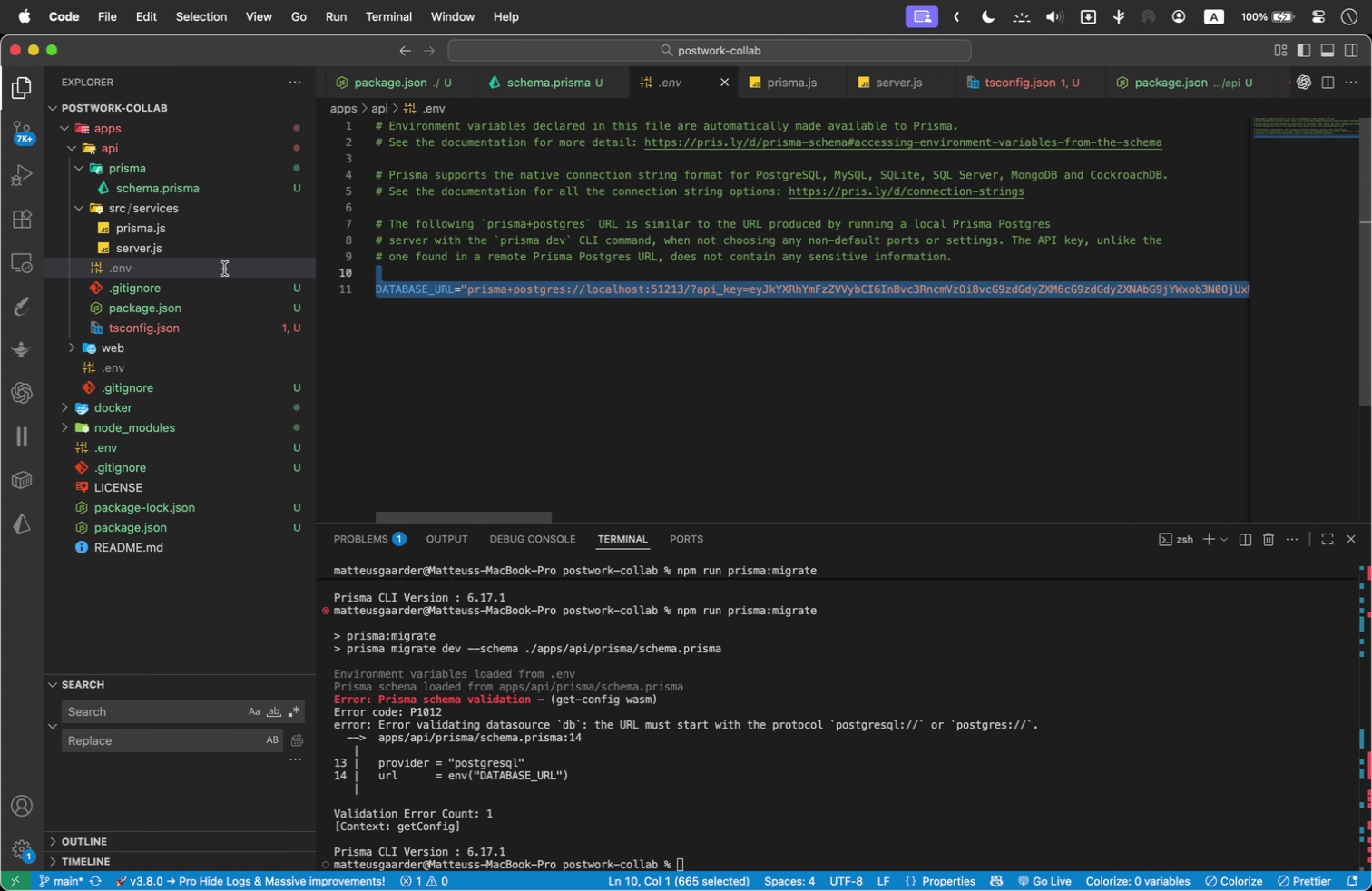 
left_click_drag(start_coordinate=[554, 329], to_coordinate=[348, 315])
 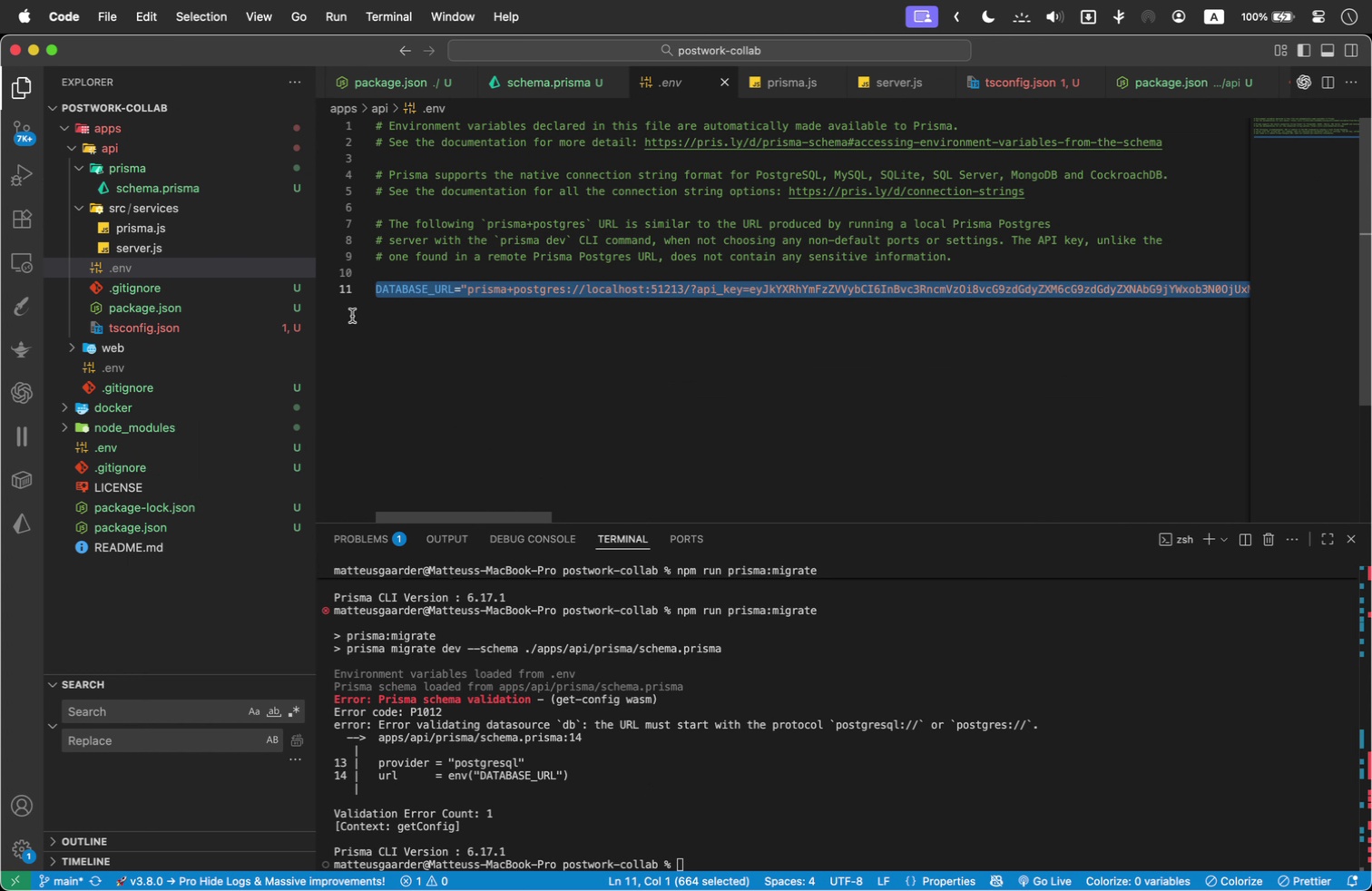 
key(Meta+C)
 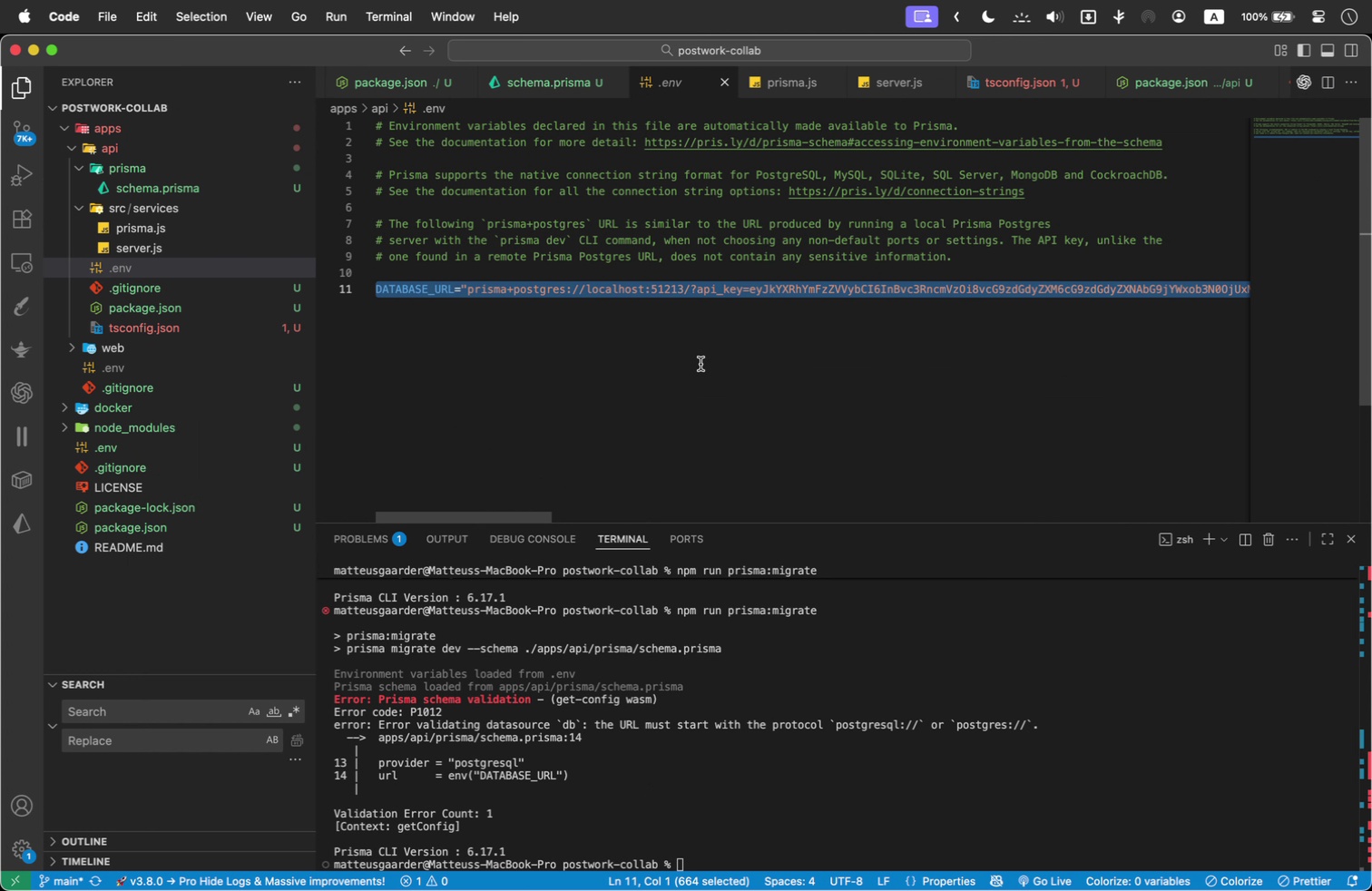 
key(Meta+Tab)
 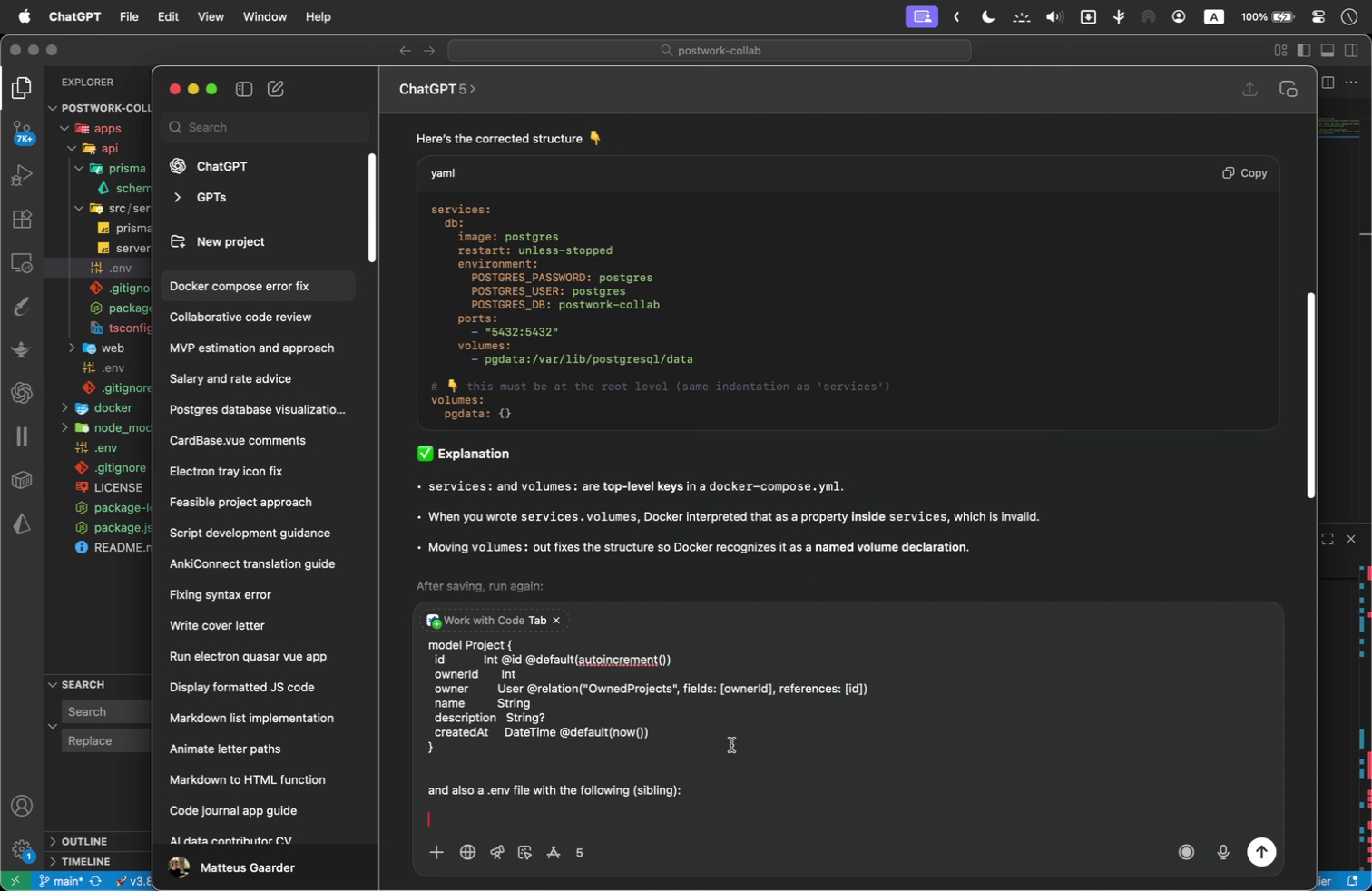 
key(Meta+V)
 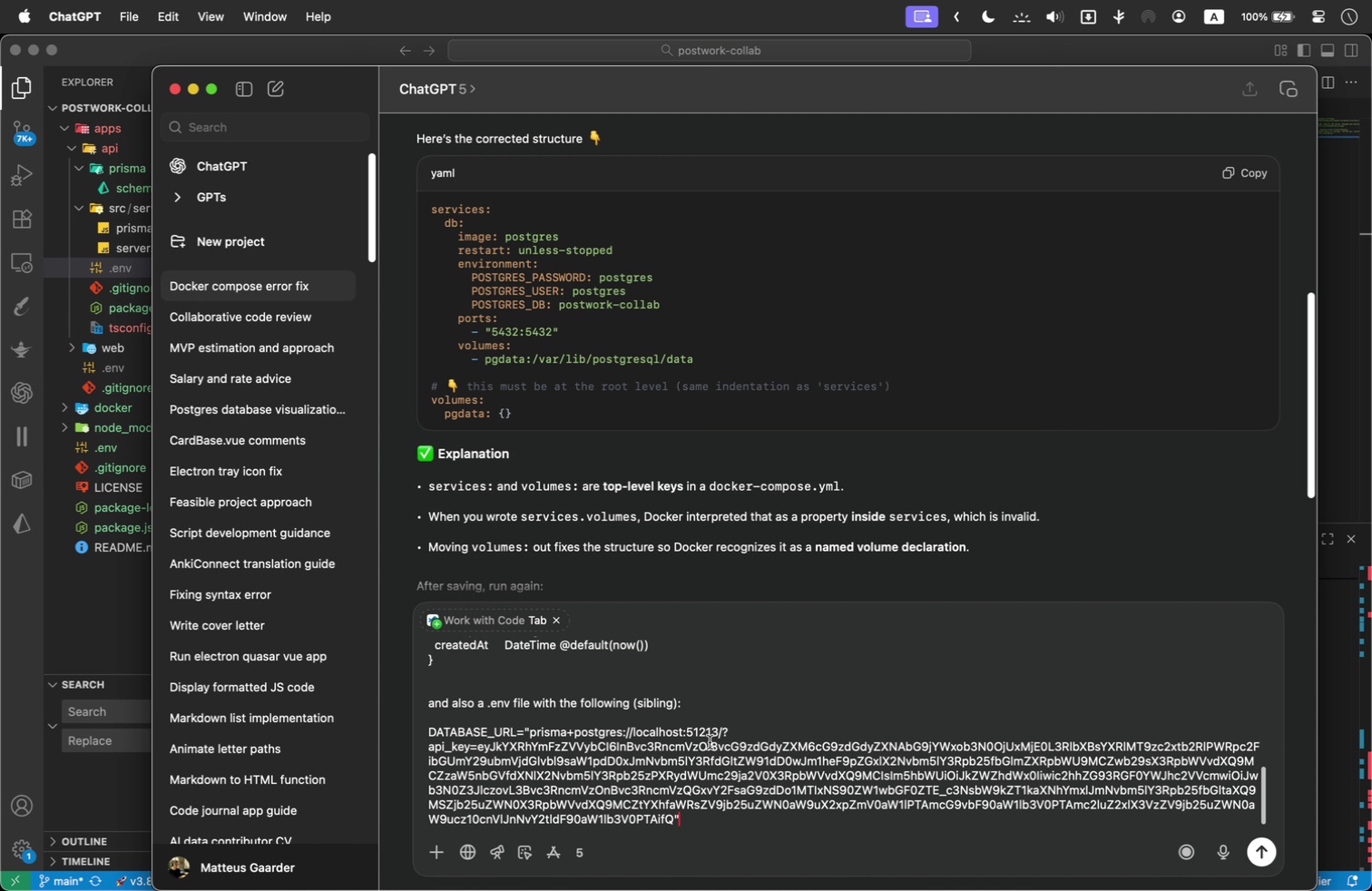 
key(Shift+Enter)
 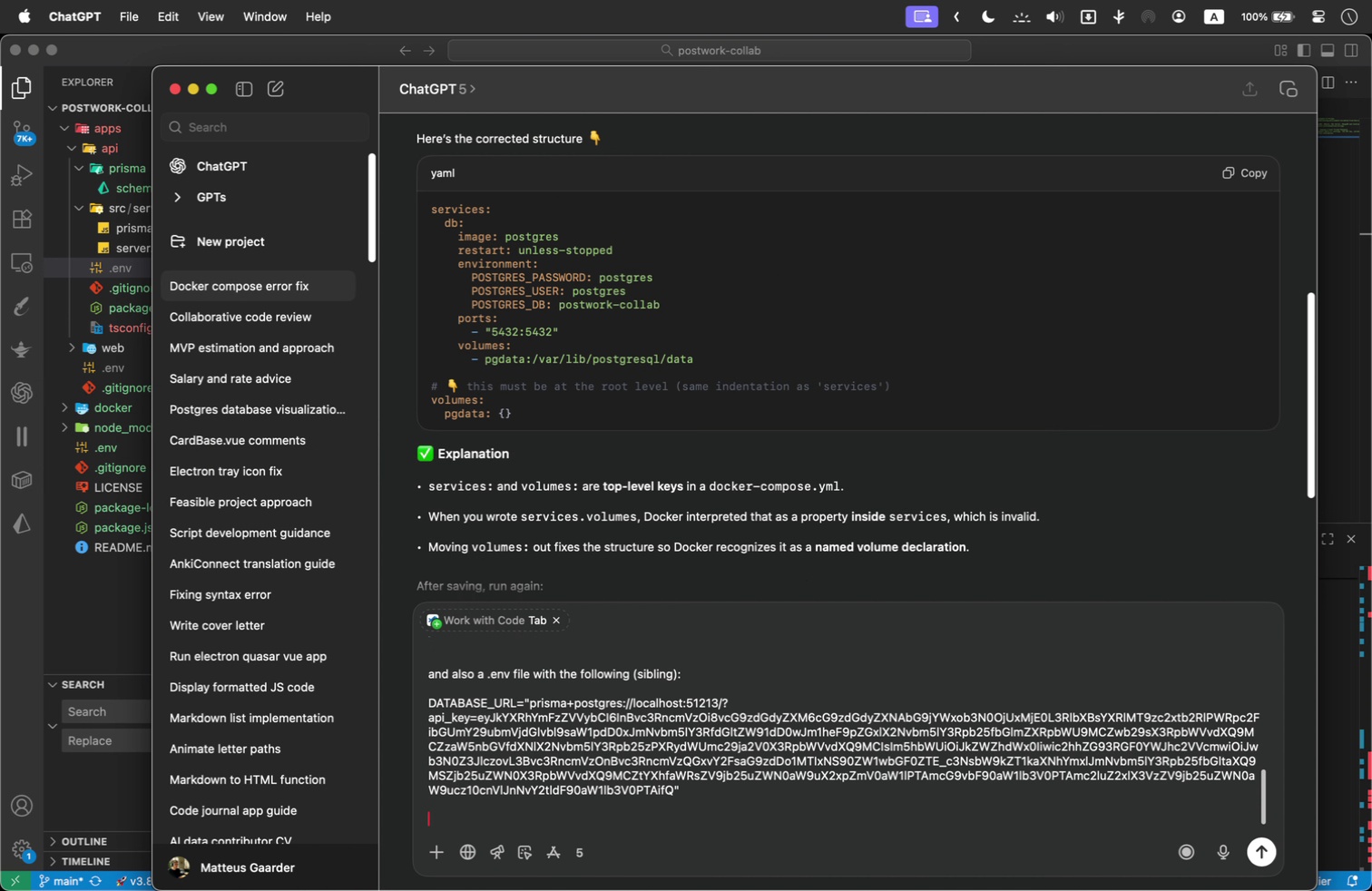 
key(Shift+Enter)
 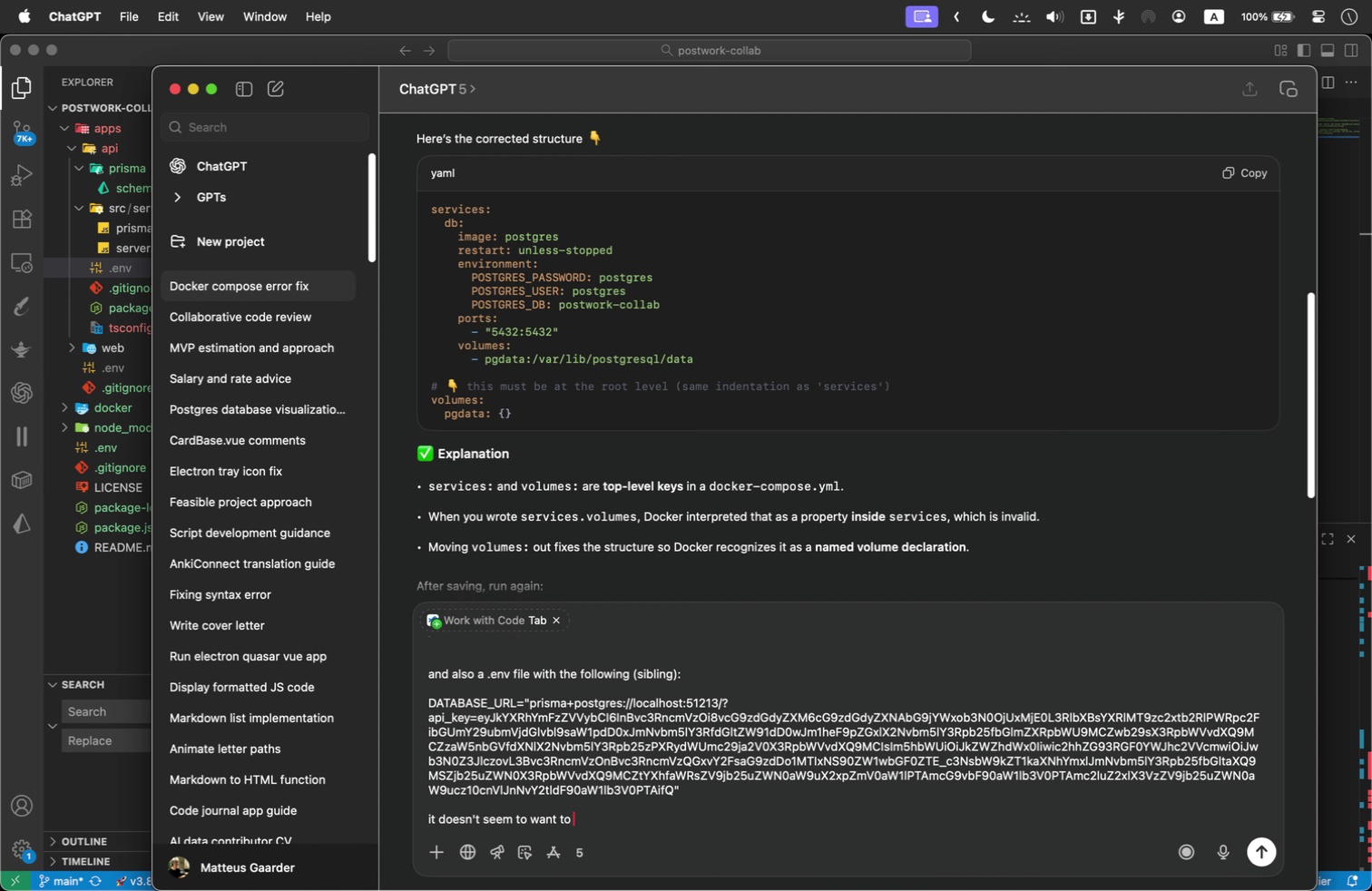 
type(it doesn't seem to want to connect though and is throwing the error:)
 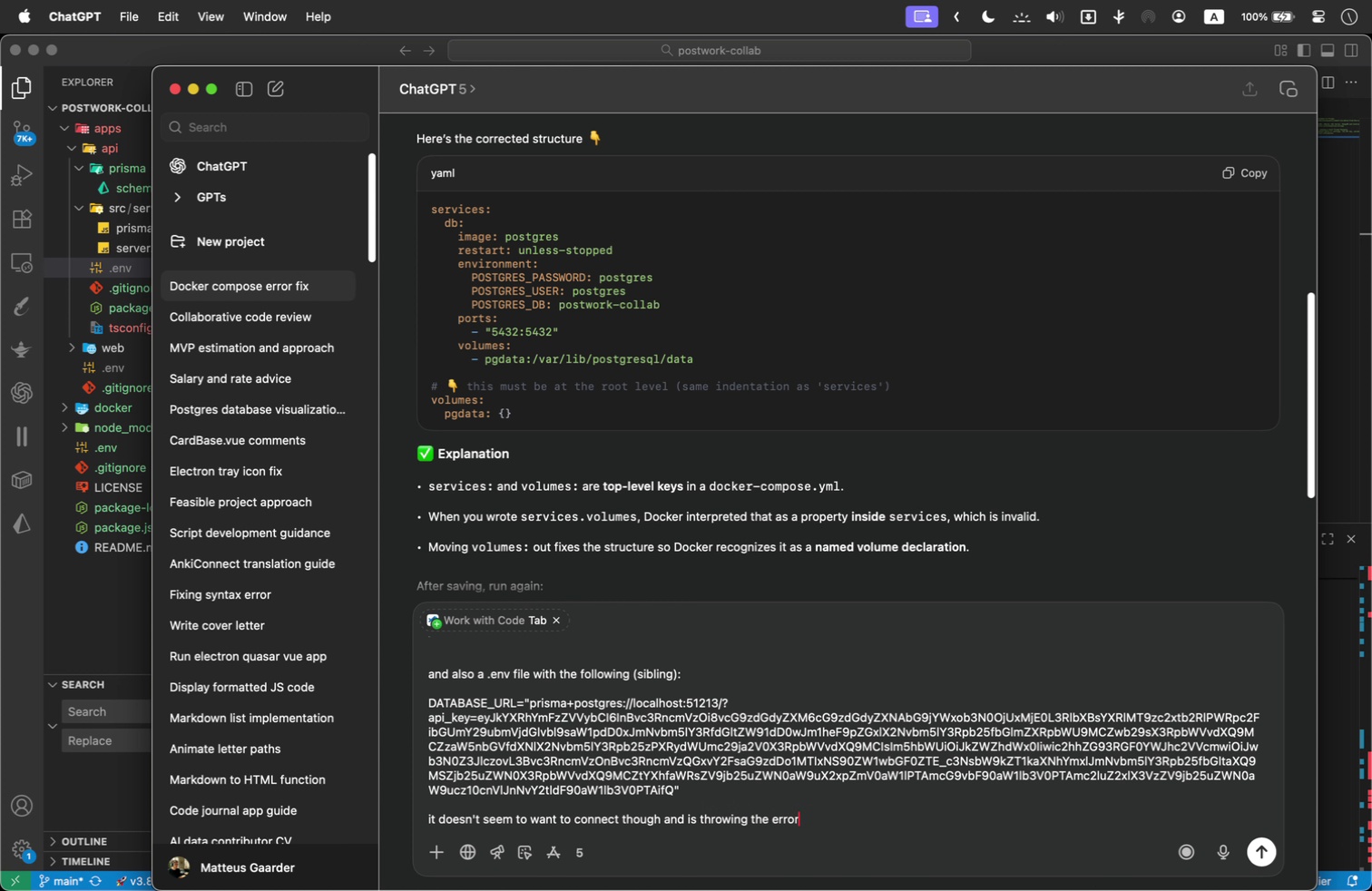 
key(Shift+Enter)
 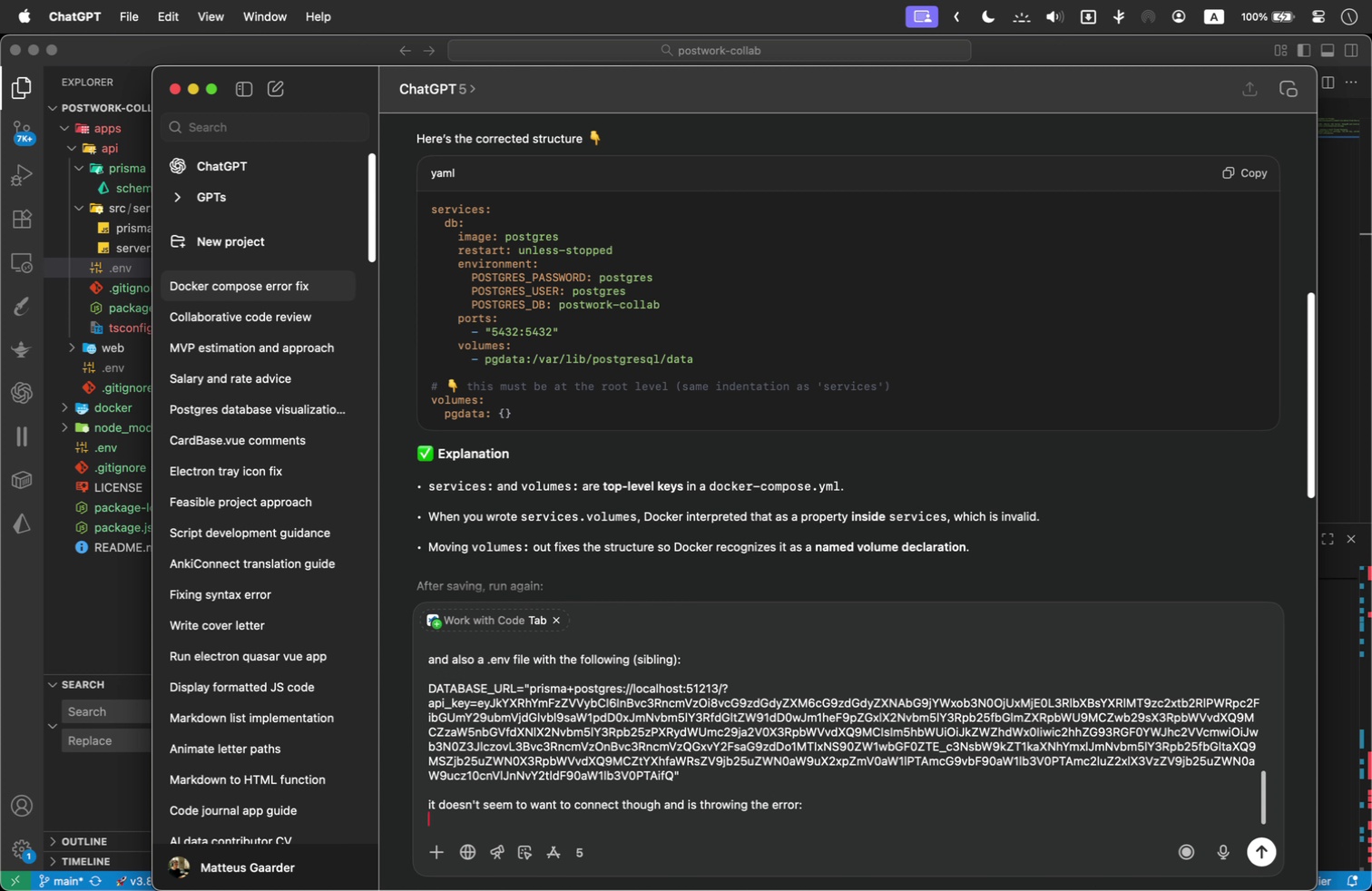 
key(Meta+Tab)
 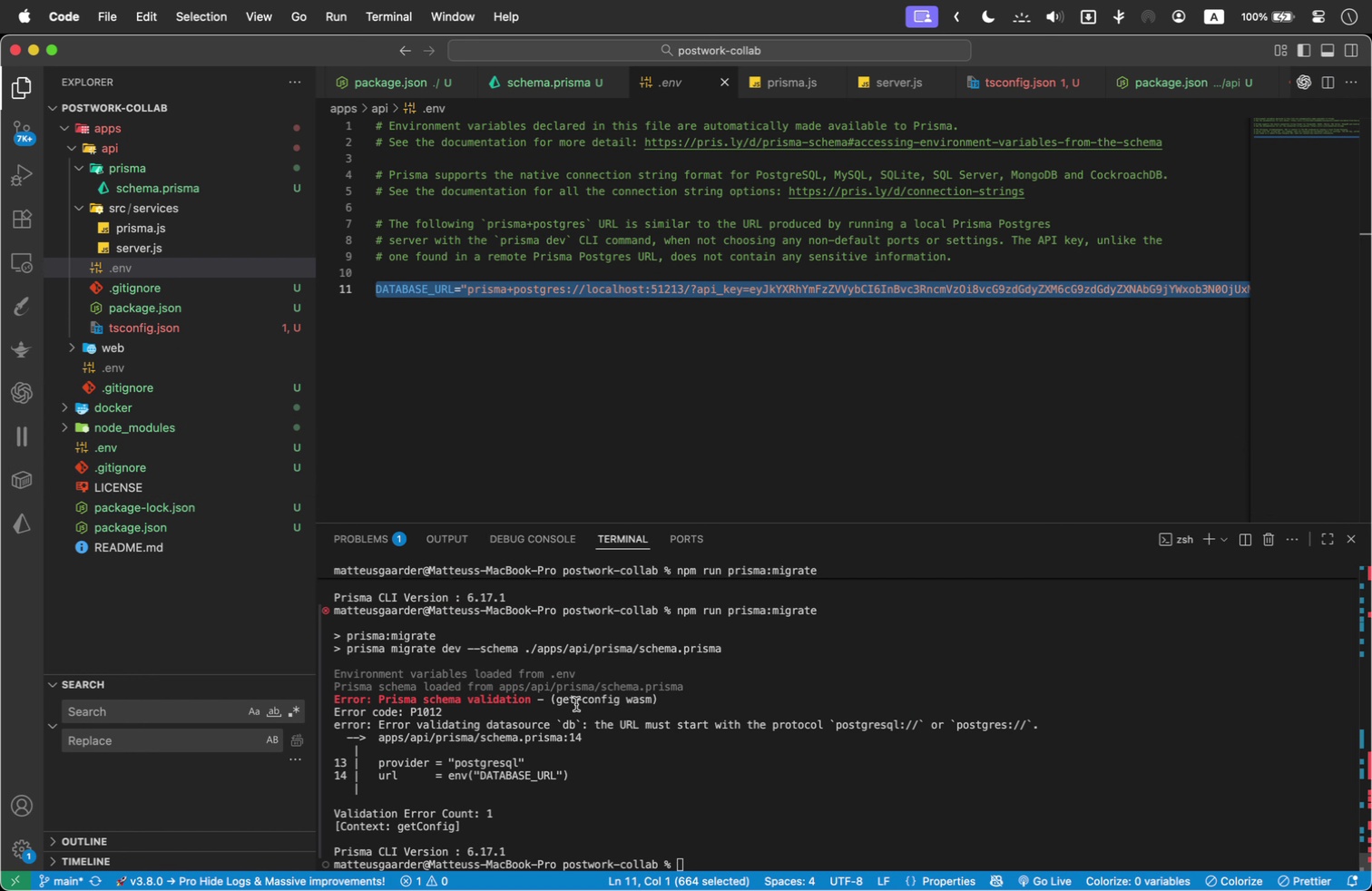 
left_click_drag(start_coordinate=[513, 848], to_coordinate=[328, 609])
 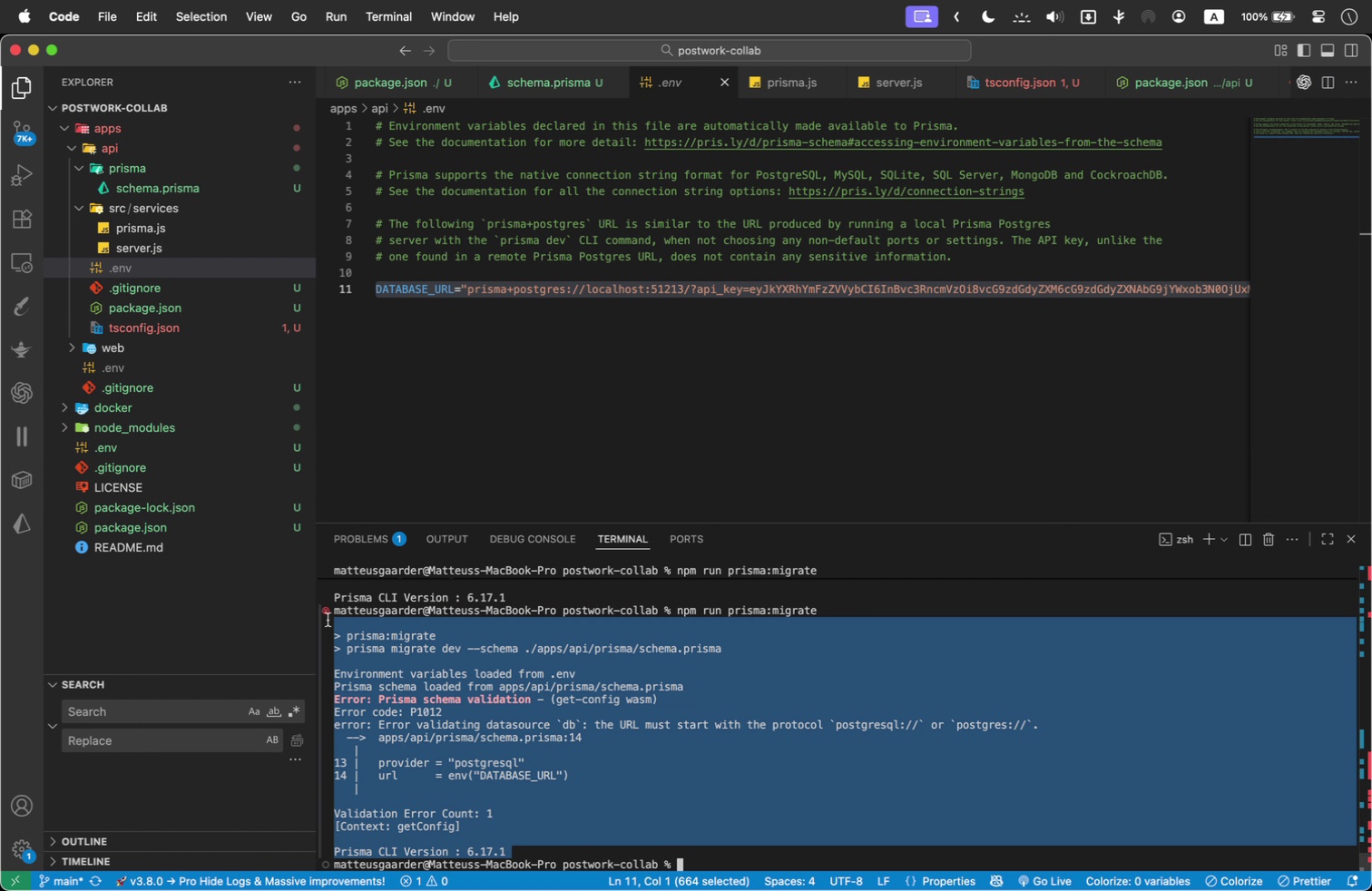 
key(Meta+C)
 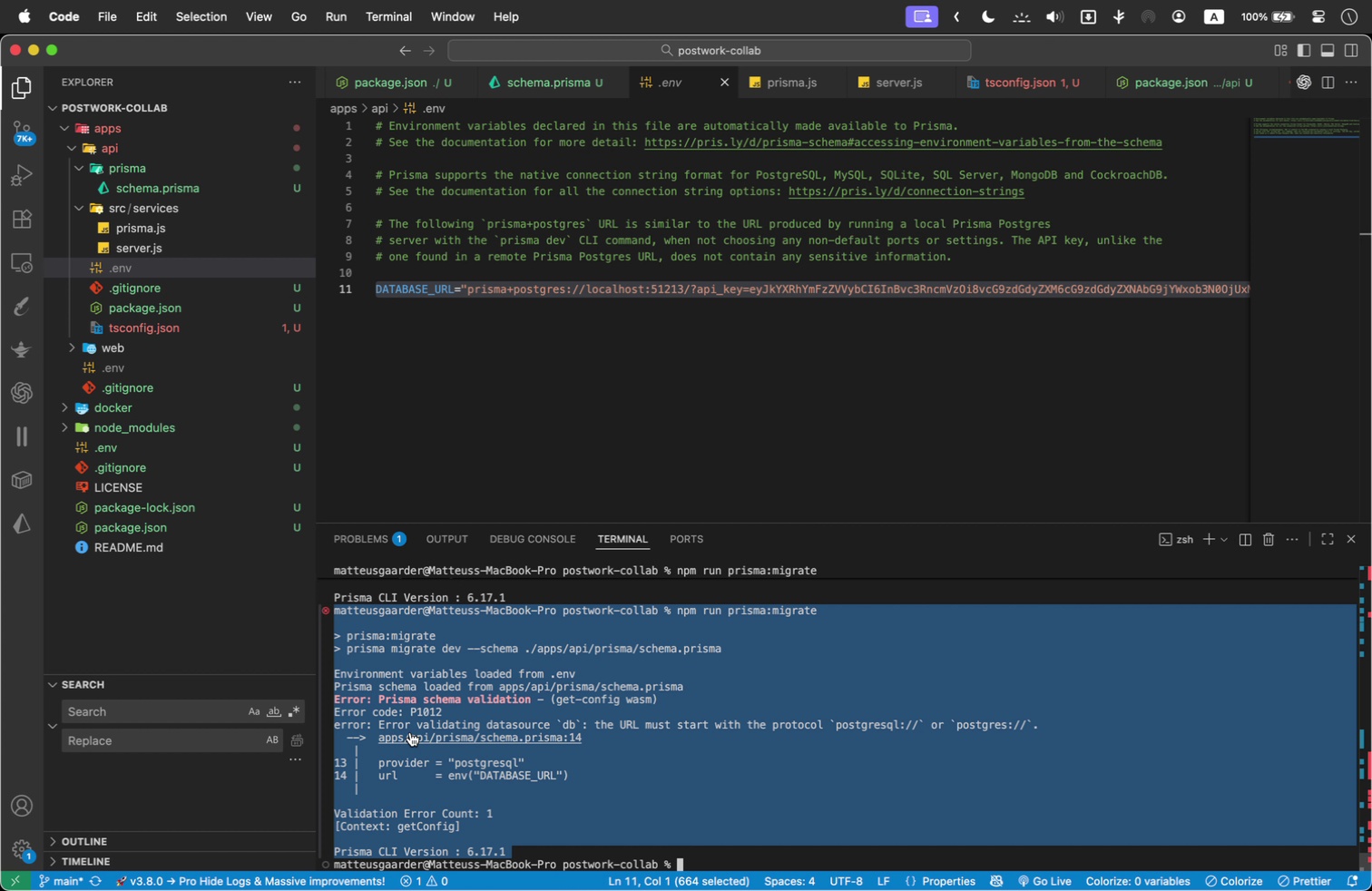 
key(Meta+Tab)
 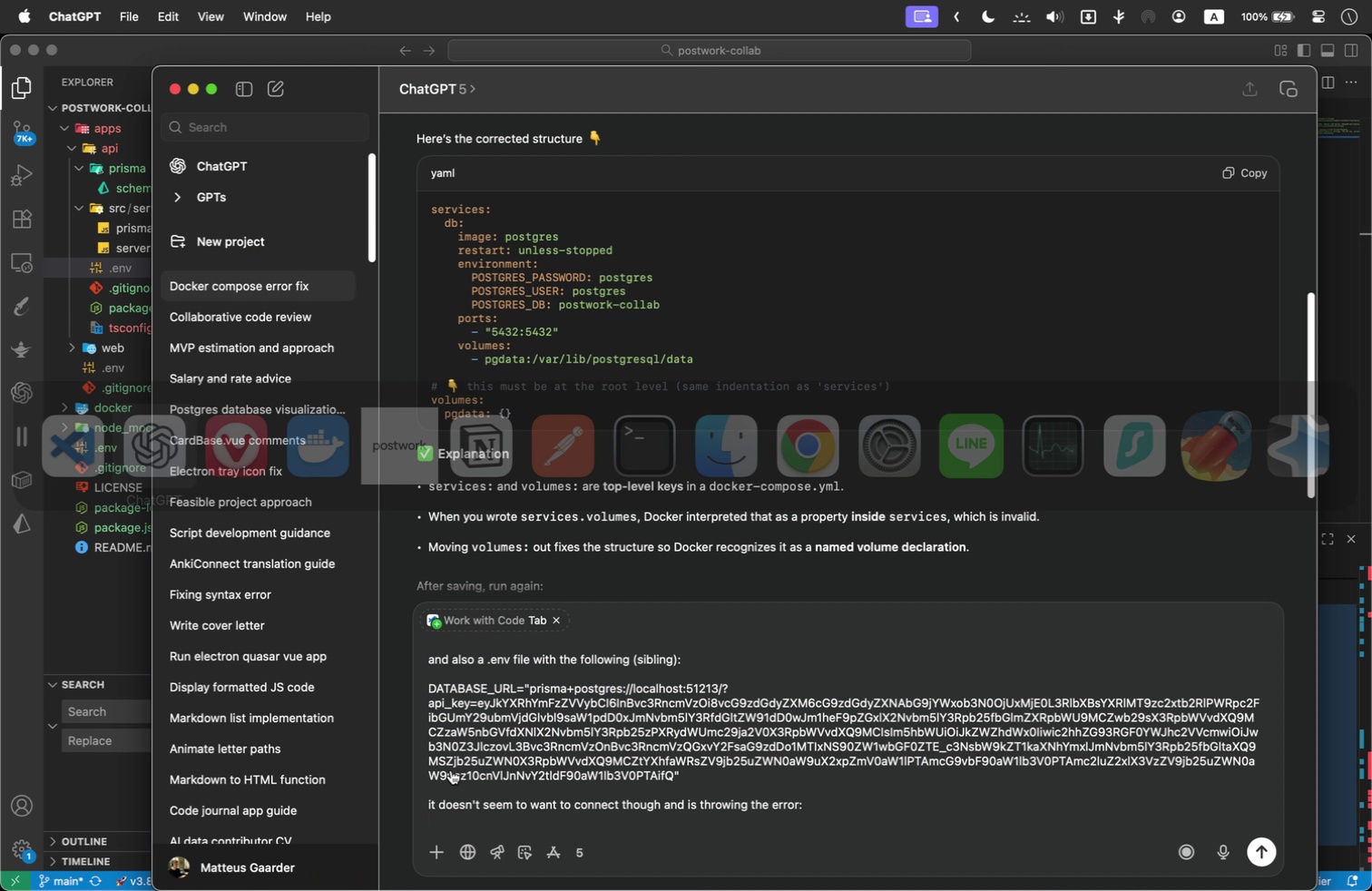 
key(Shift+Enter)
 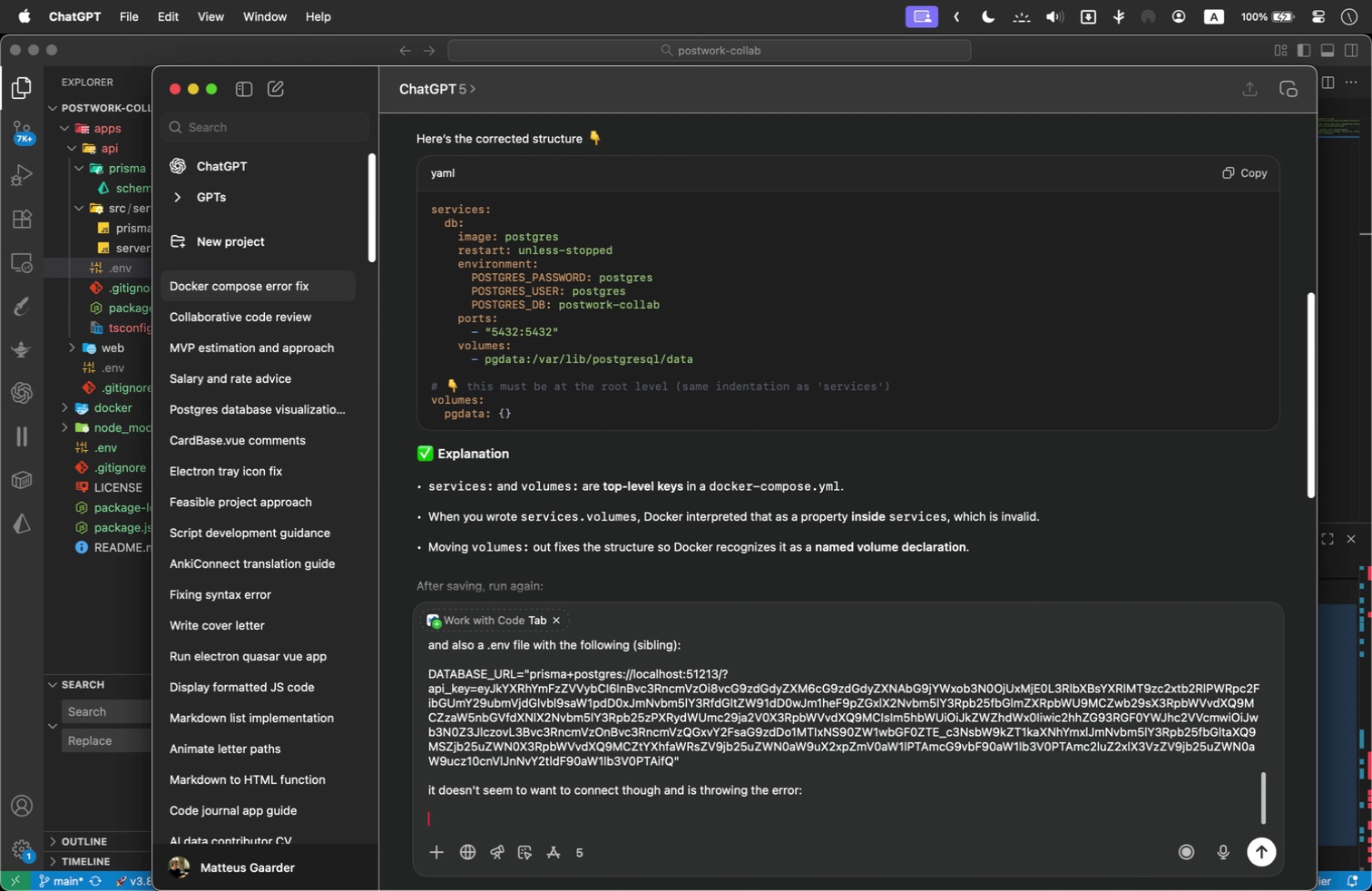 
key(Shift+ShiftLeft)
 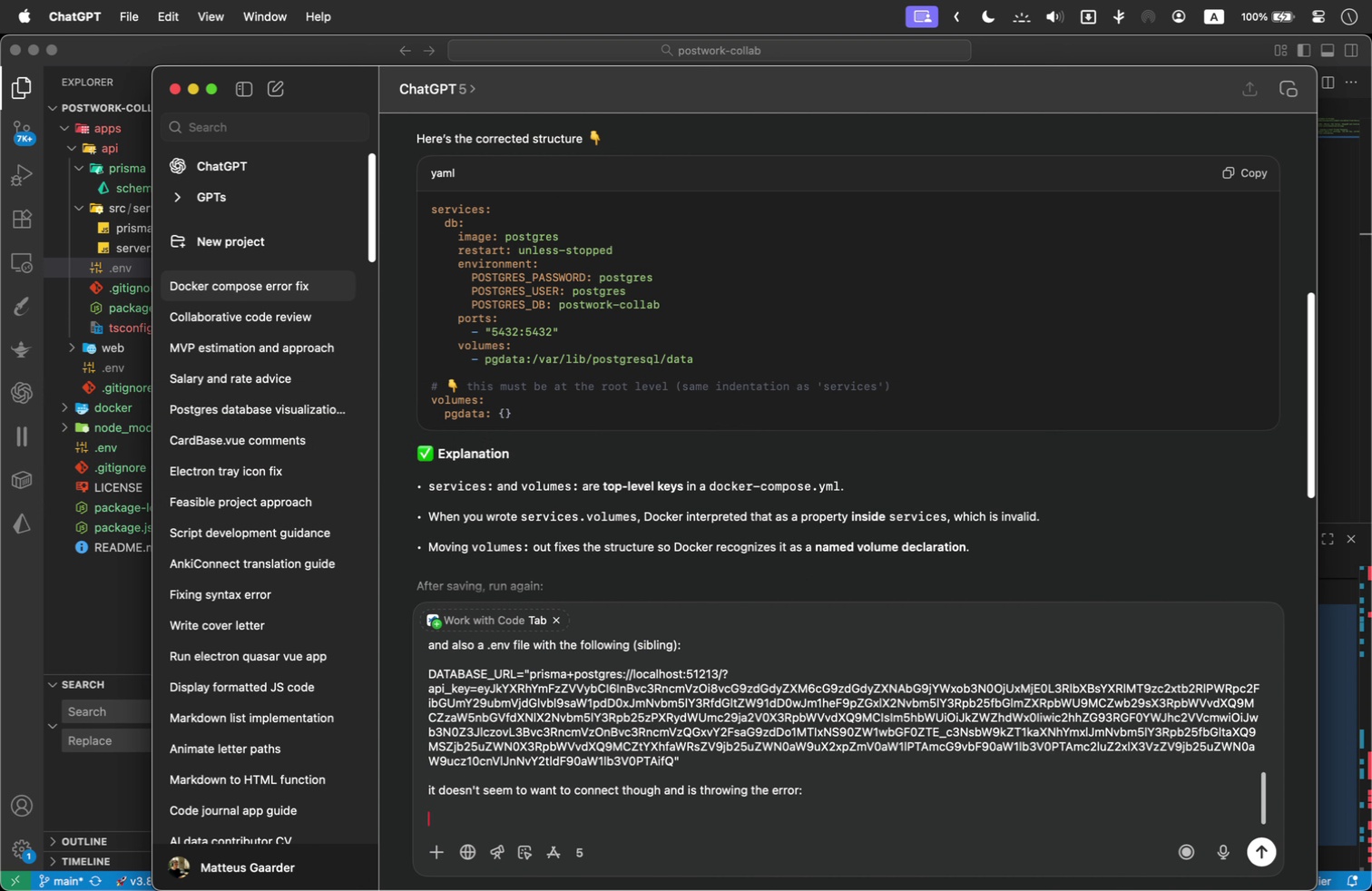 
key(Shift+Quote)
 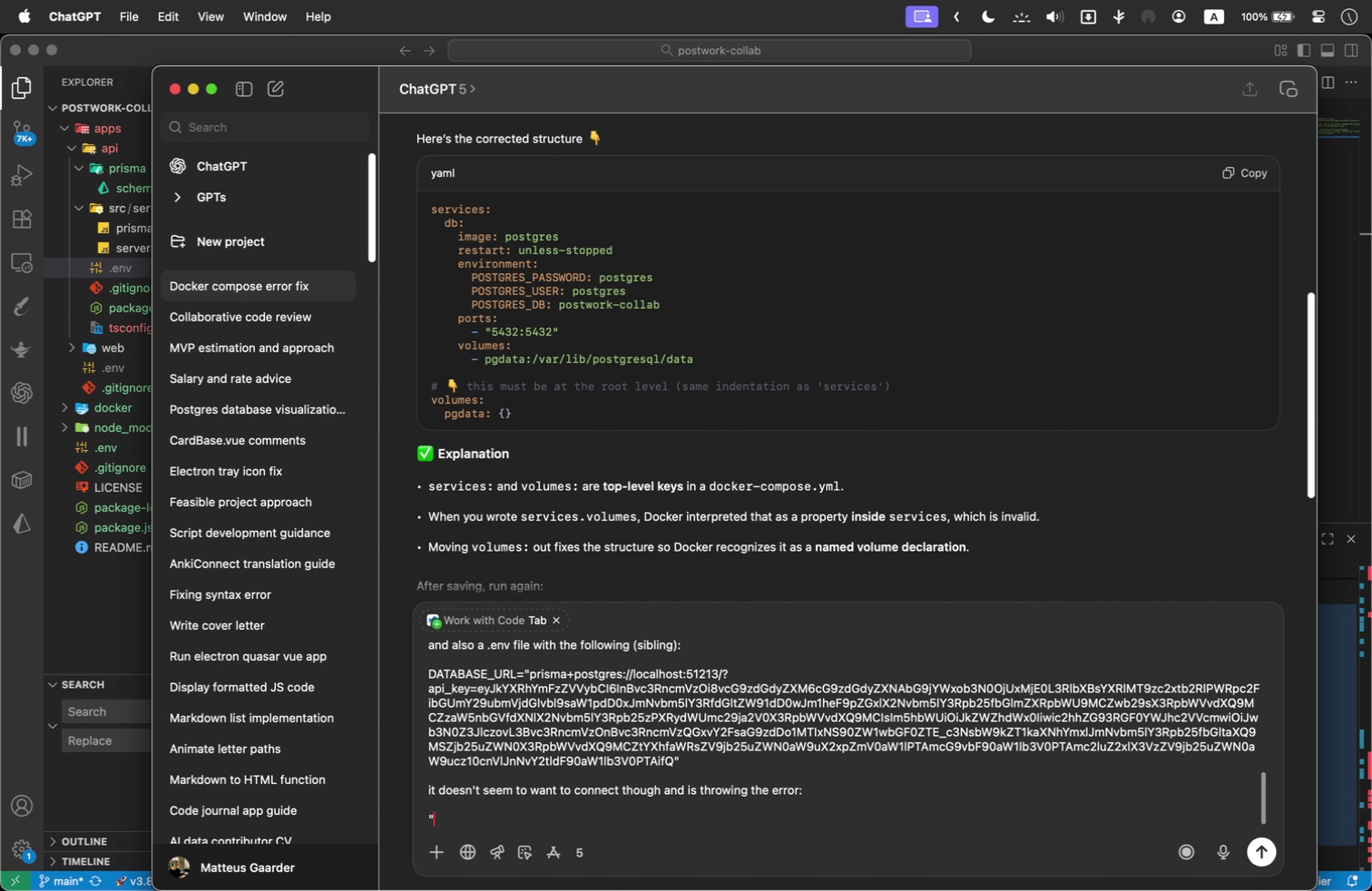 
key(Meta+CommandLeft)
 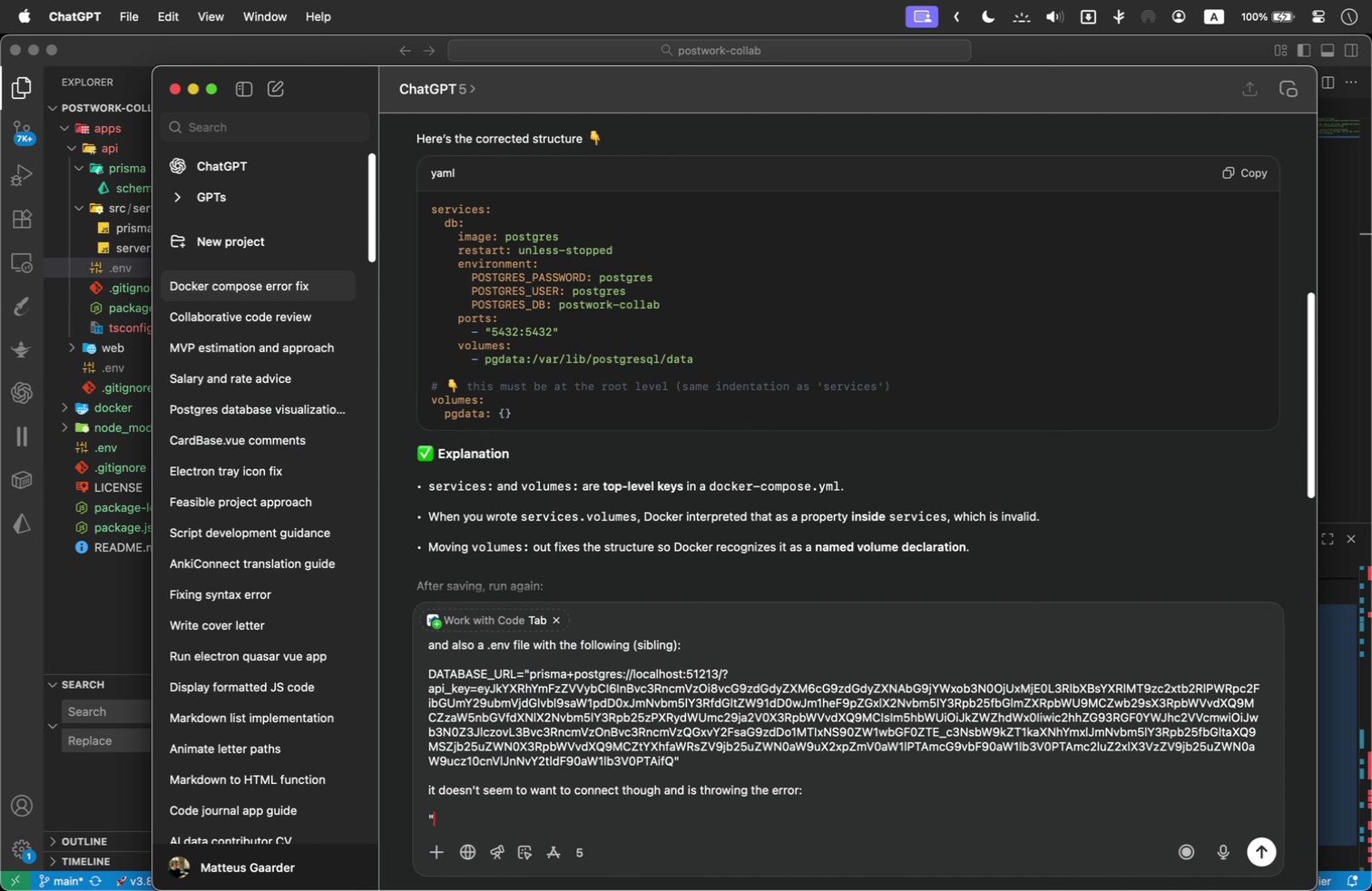 
key(Meta+V)
 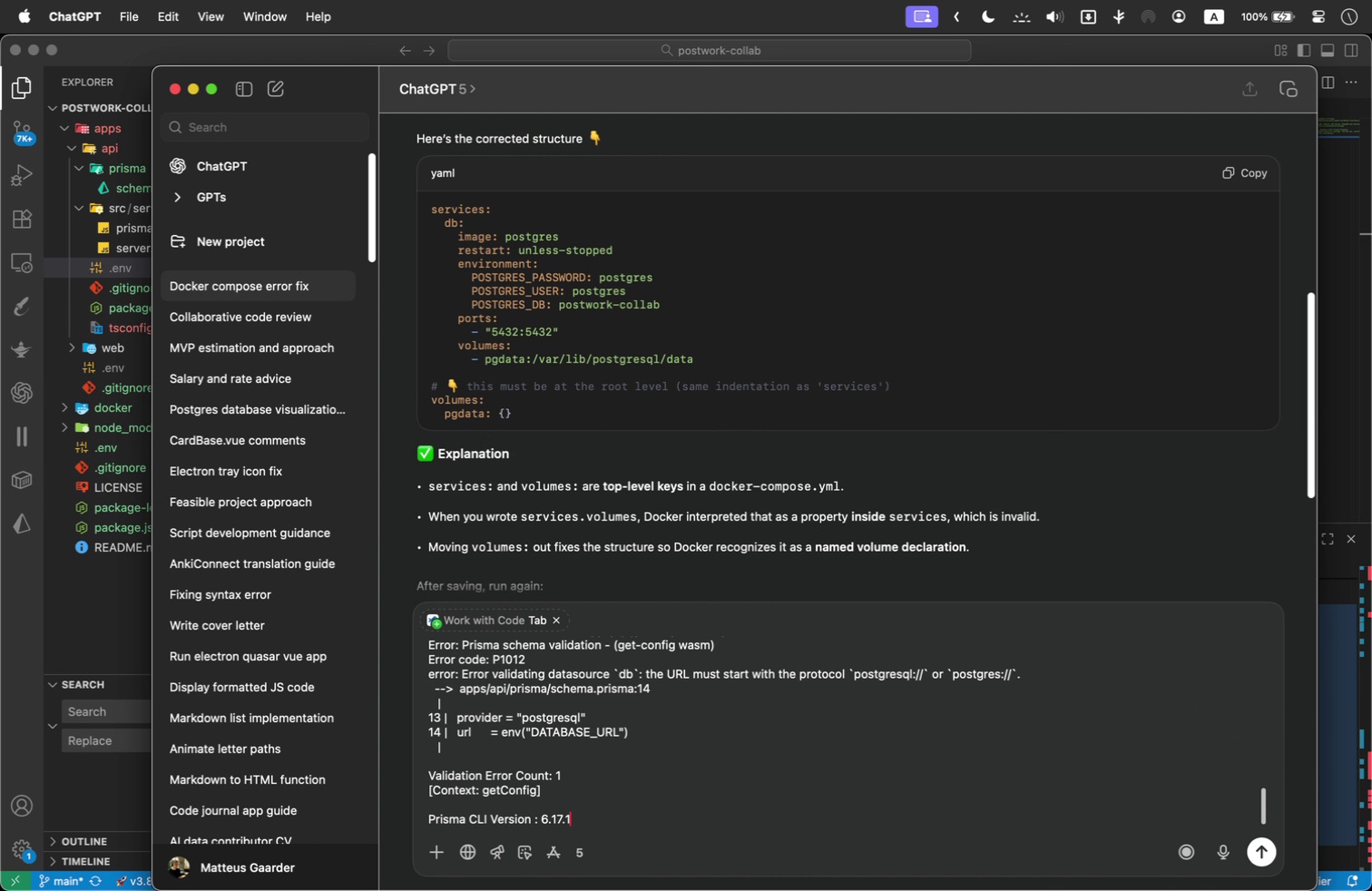 
key(Shift+Quote)
 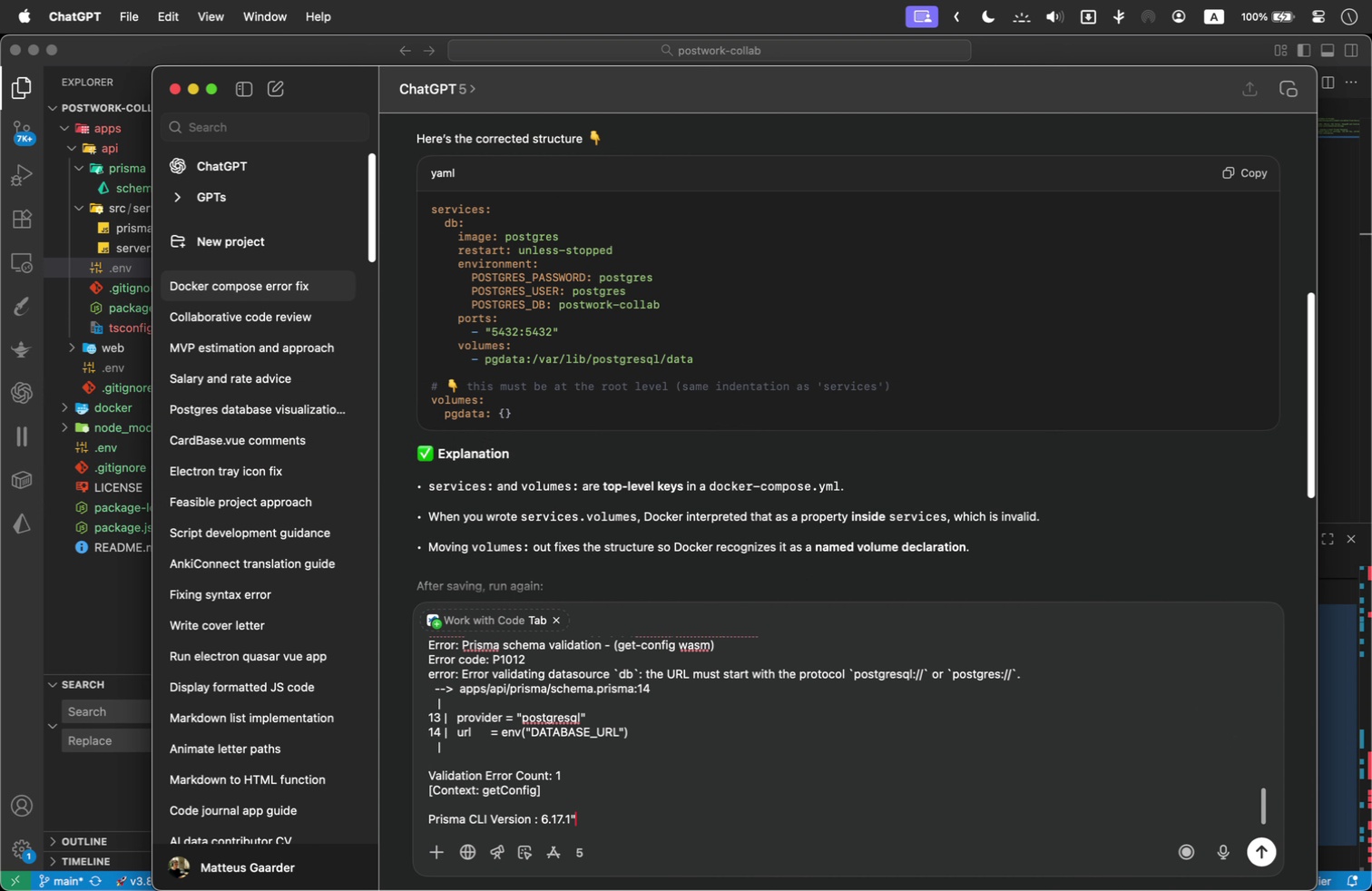 
key(Shift+Enter)
 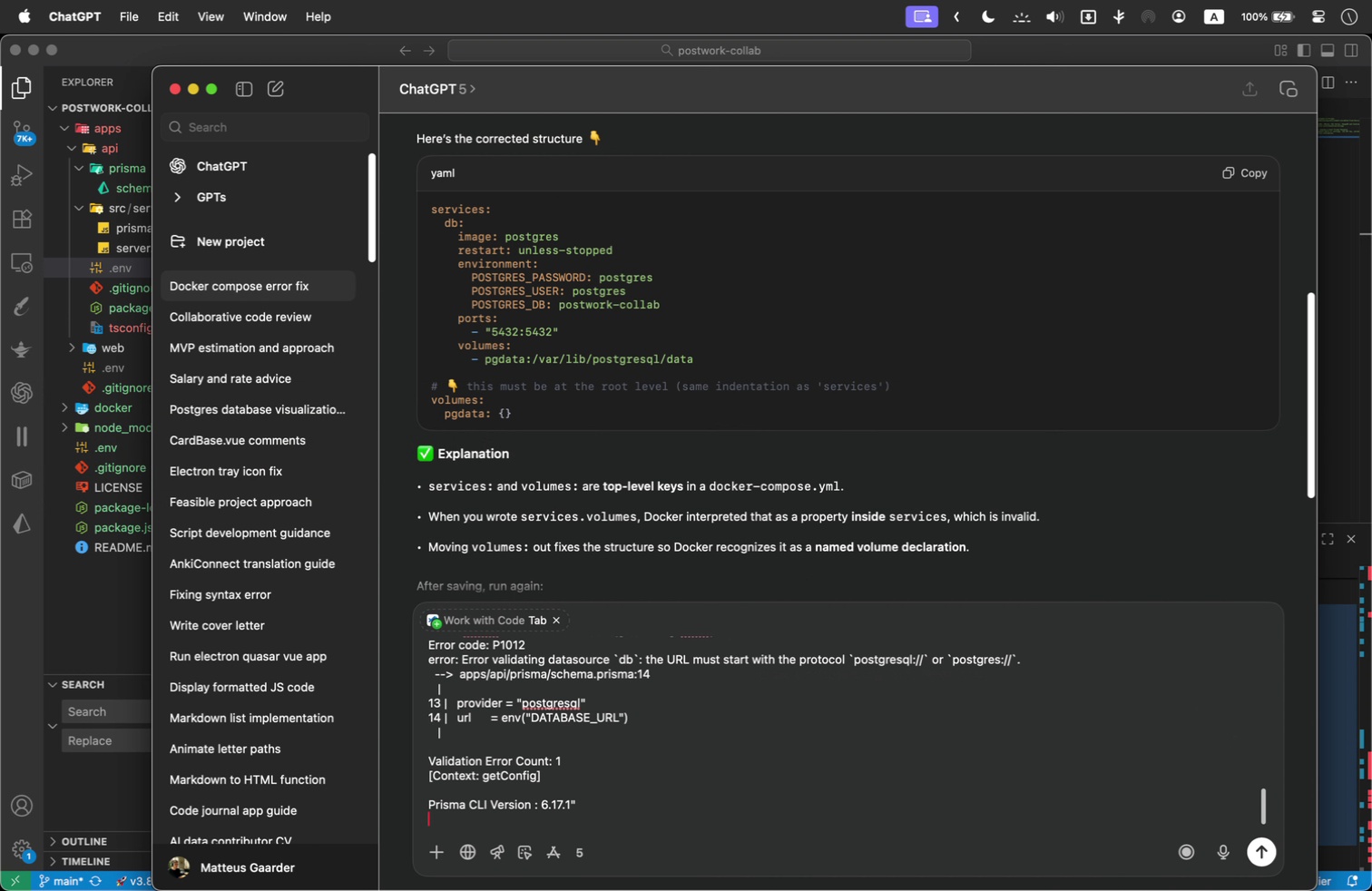 
key(Shift+Enter)
 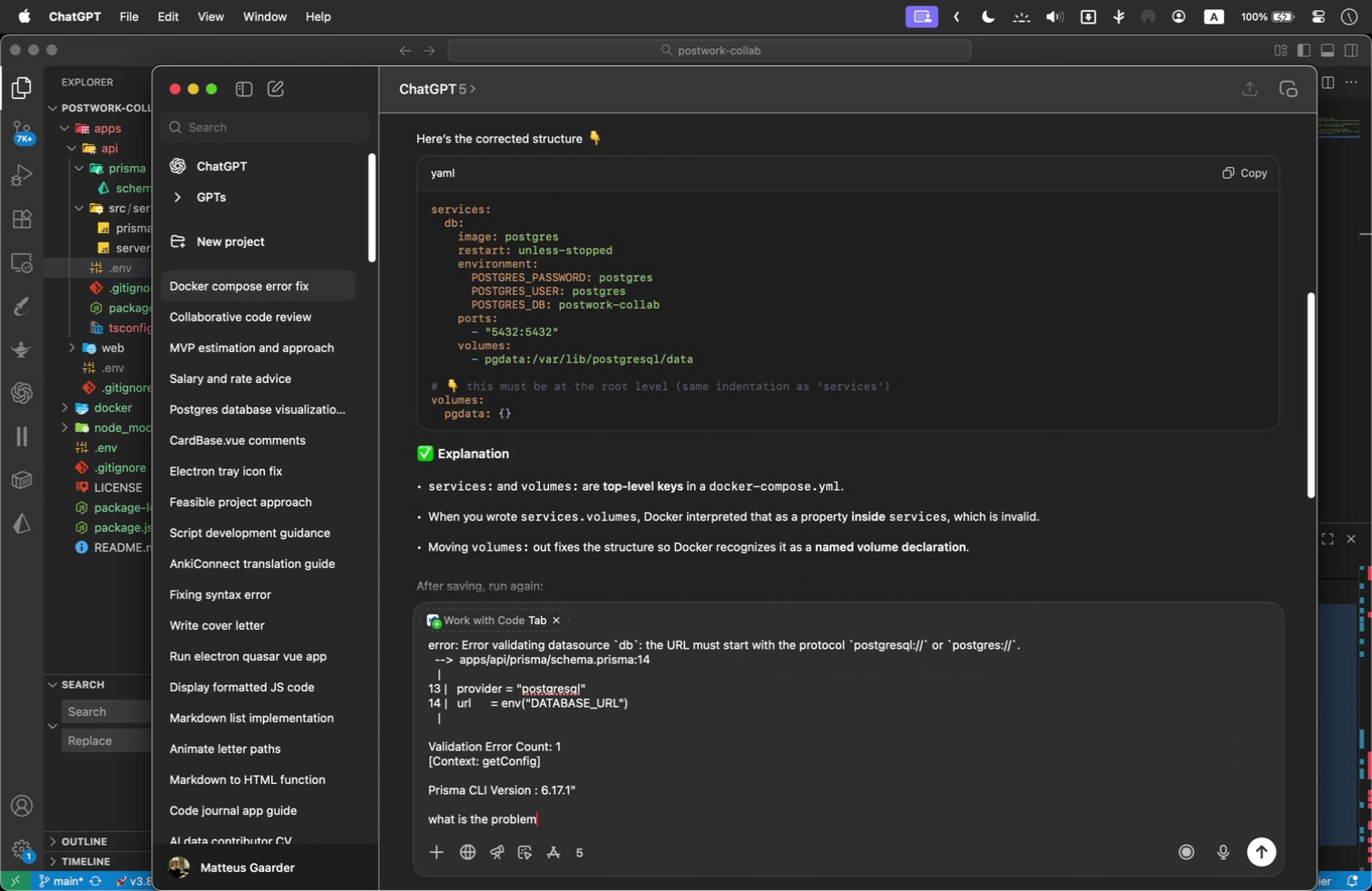 
type(what is the problem?)
 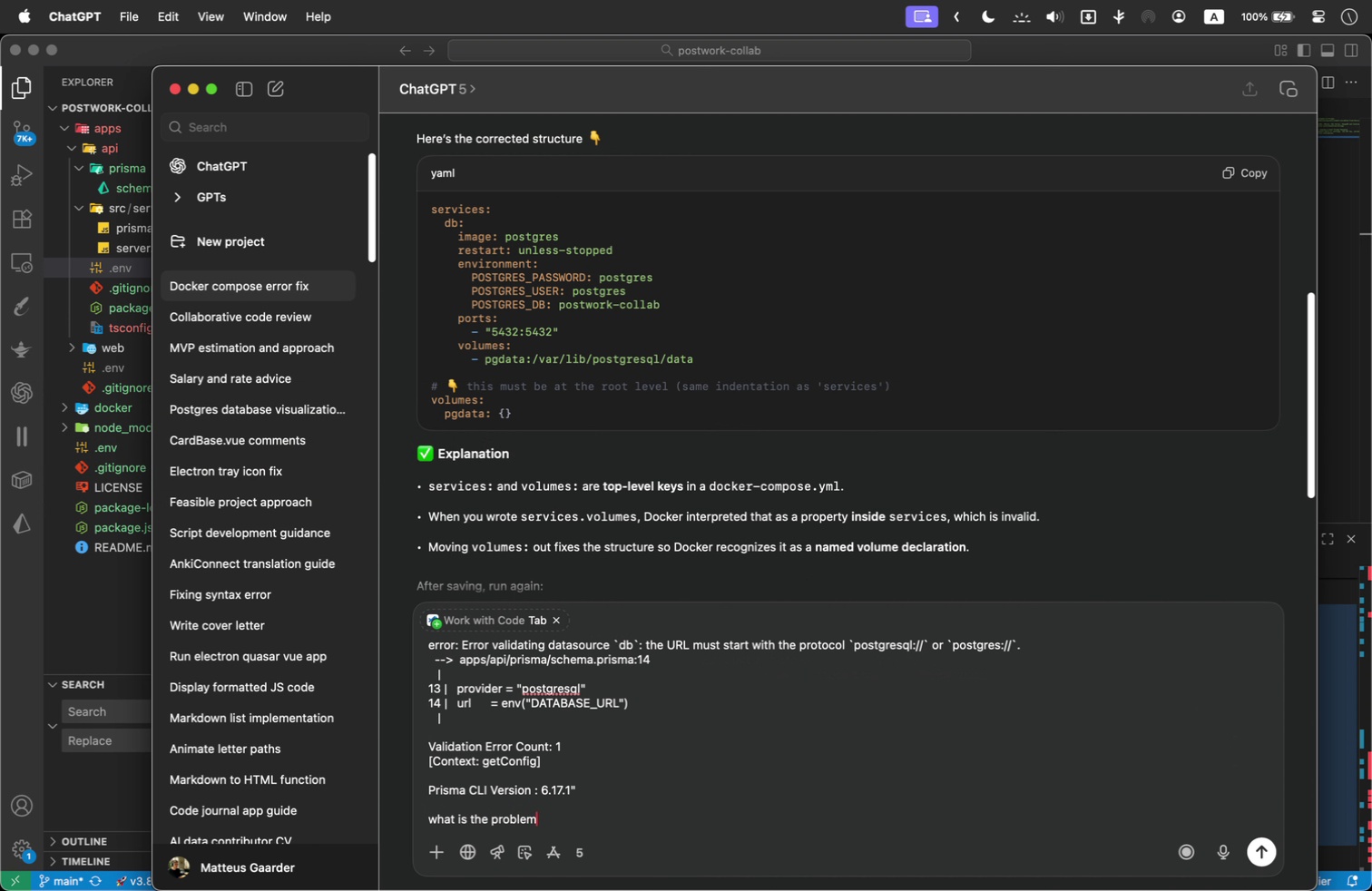 
key(Enter)
 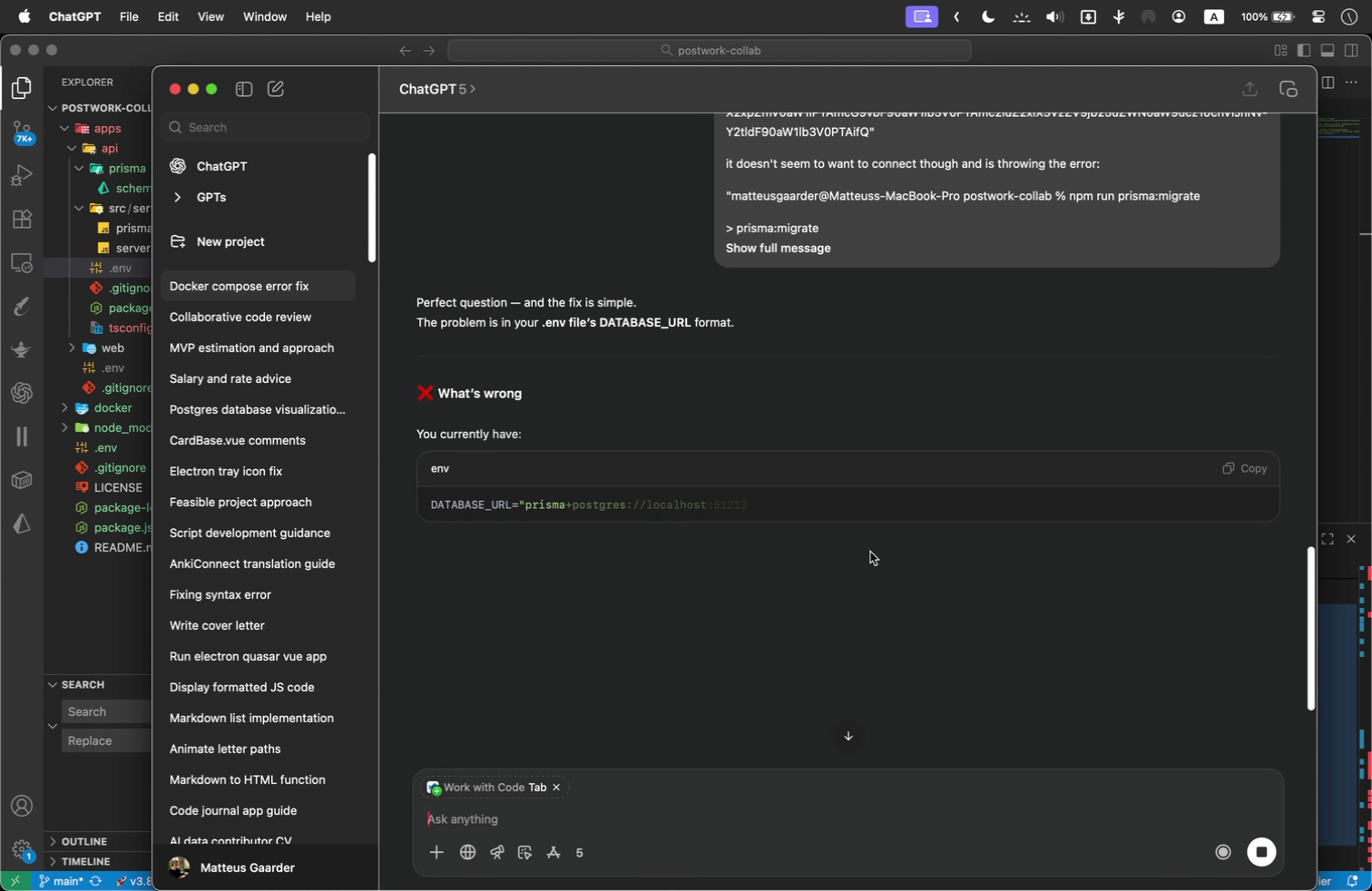 
wait(10.09)
 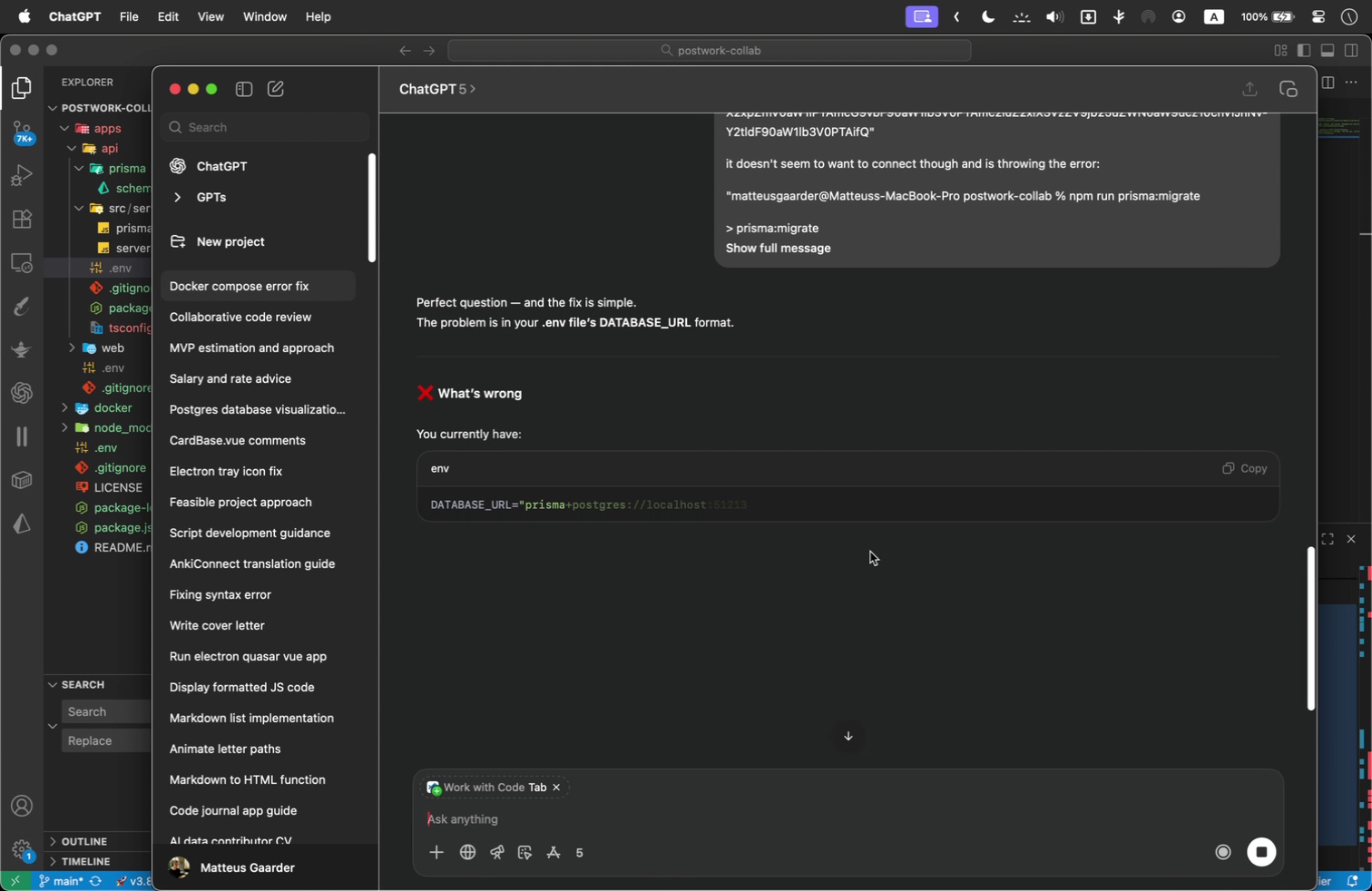 
scroll: coordinate [723, 542], scroll_direction: down, amount: 3.0
 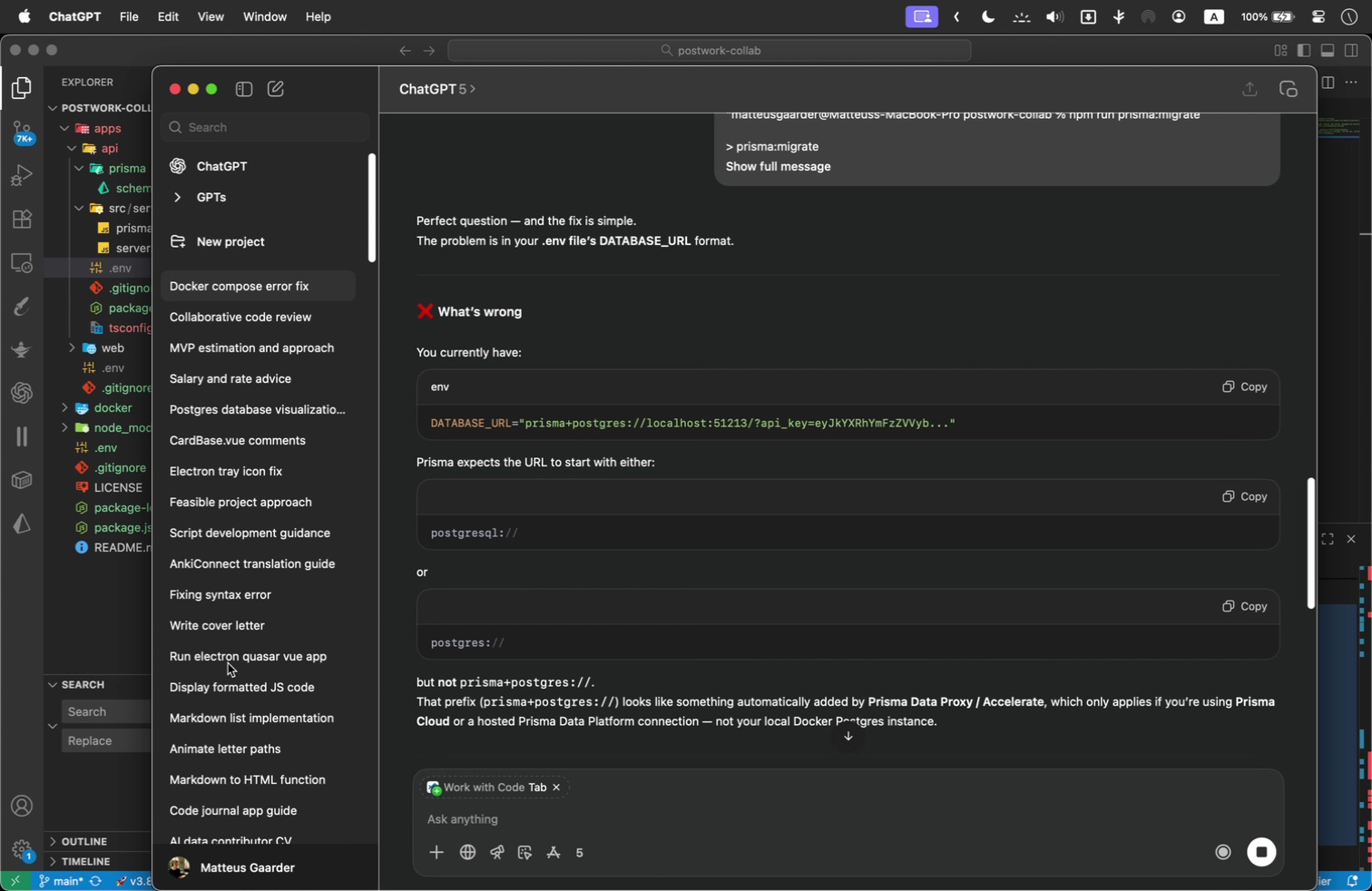 
left_click([92, 604])
 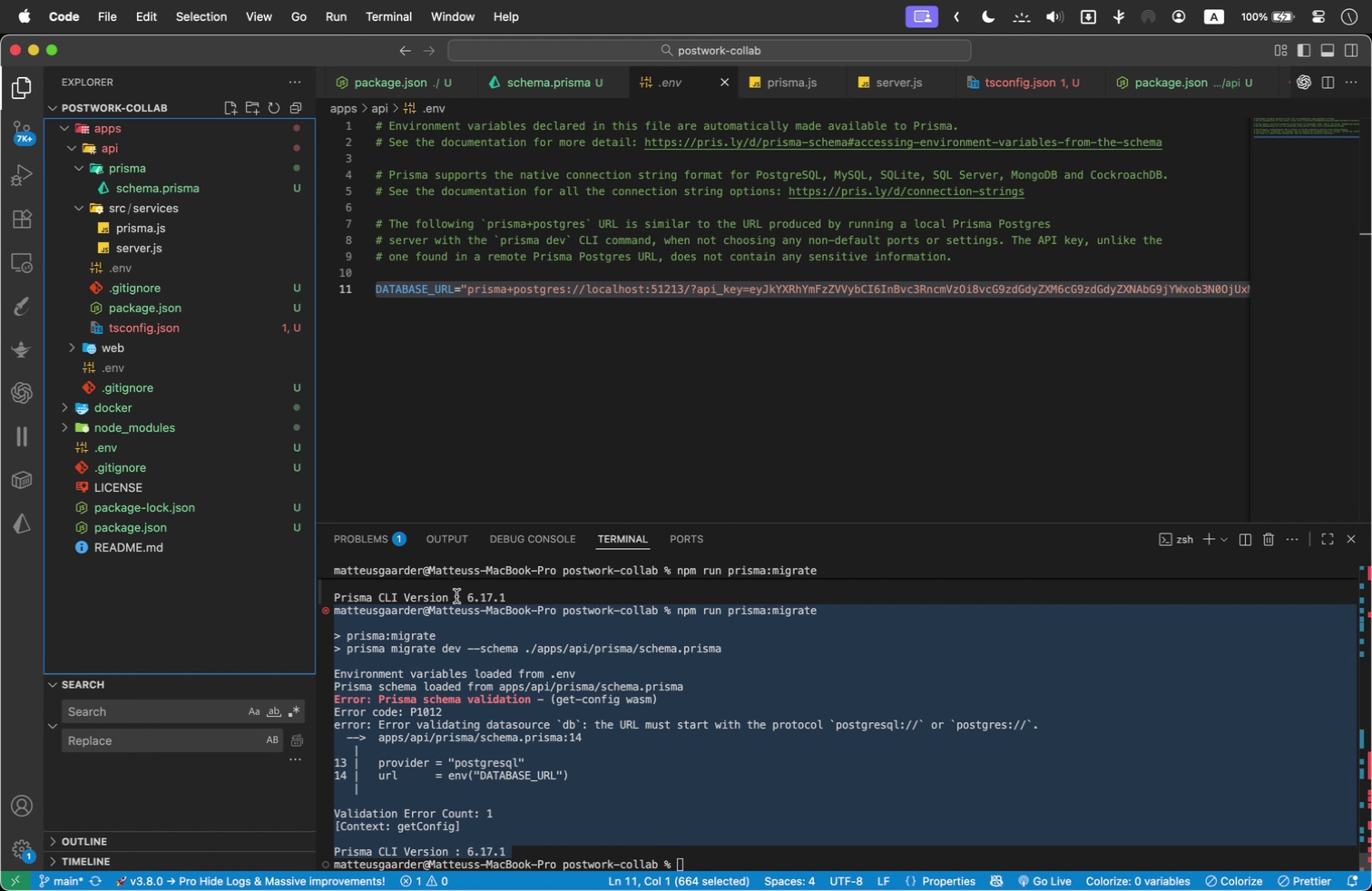 
left_click([619, 334])
 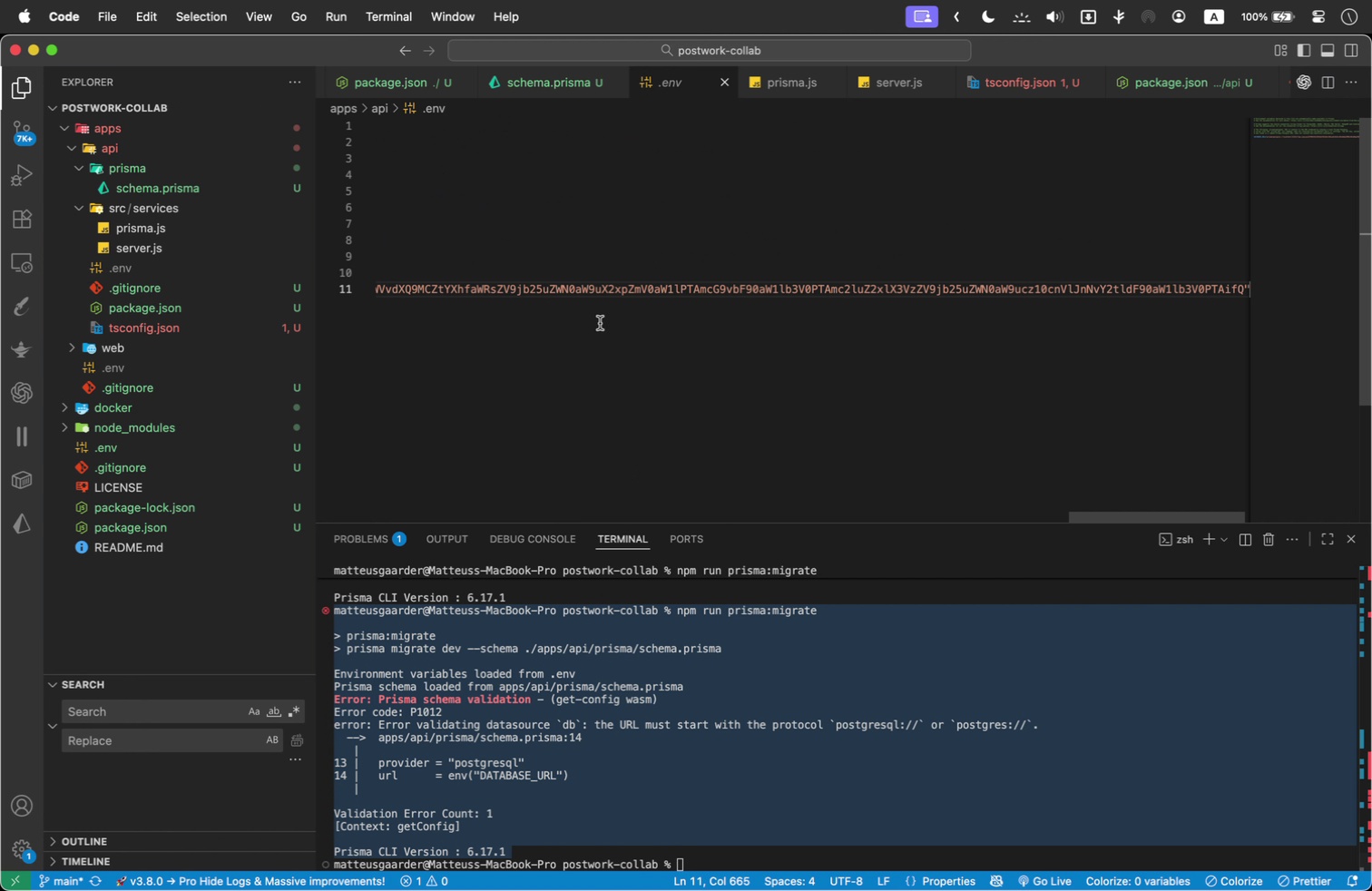 
left_click_drag(start_coordinate=[631, 286], to_coordinate=[143, 297])
 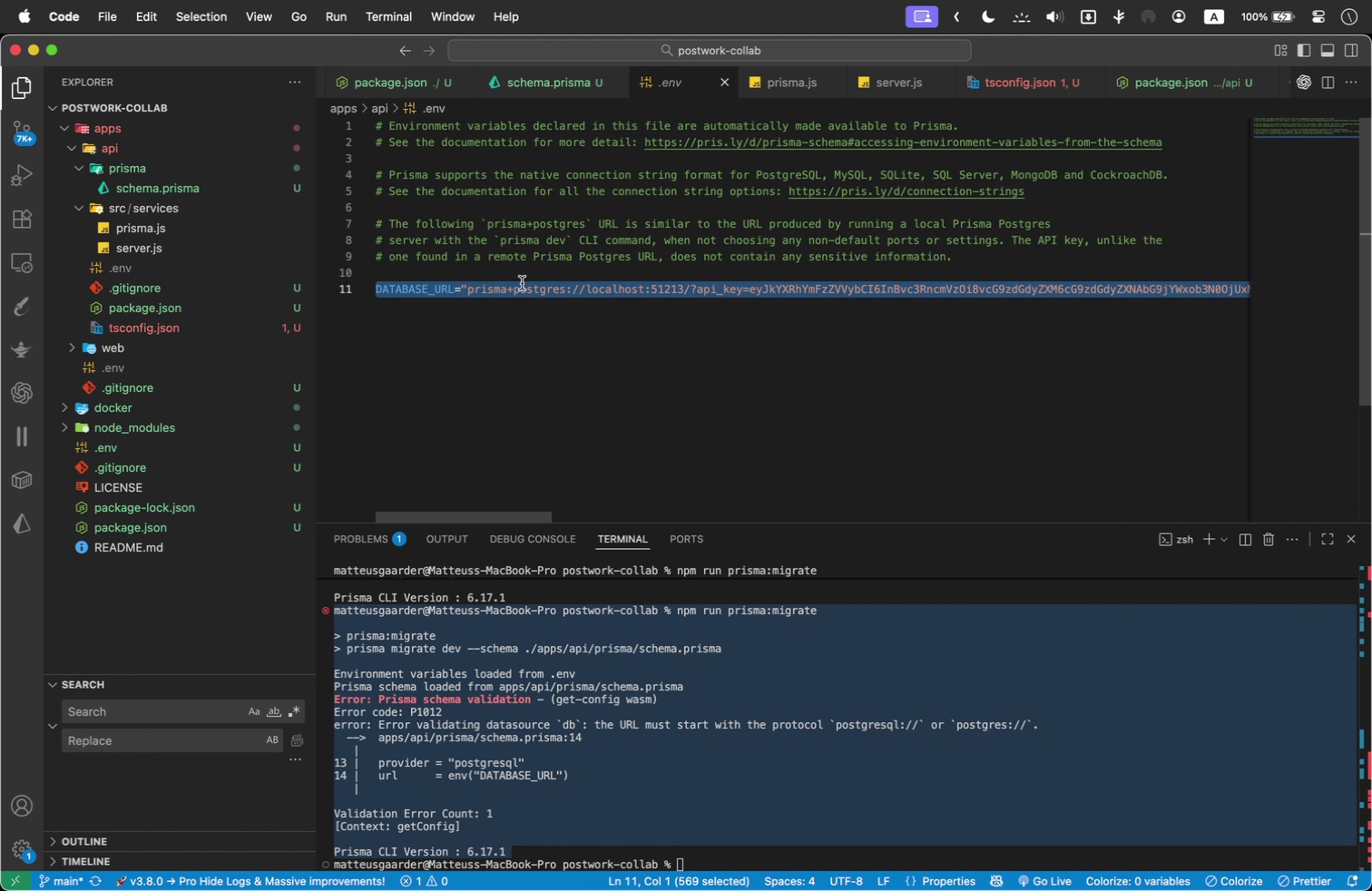 
left_click([499, 289])
 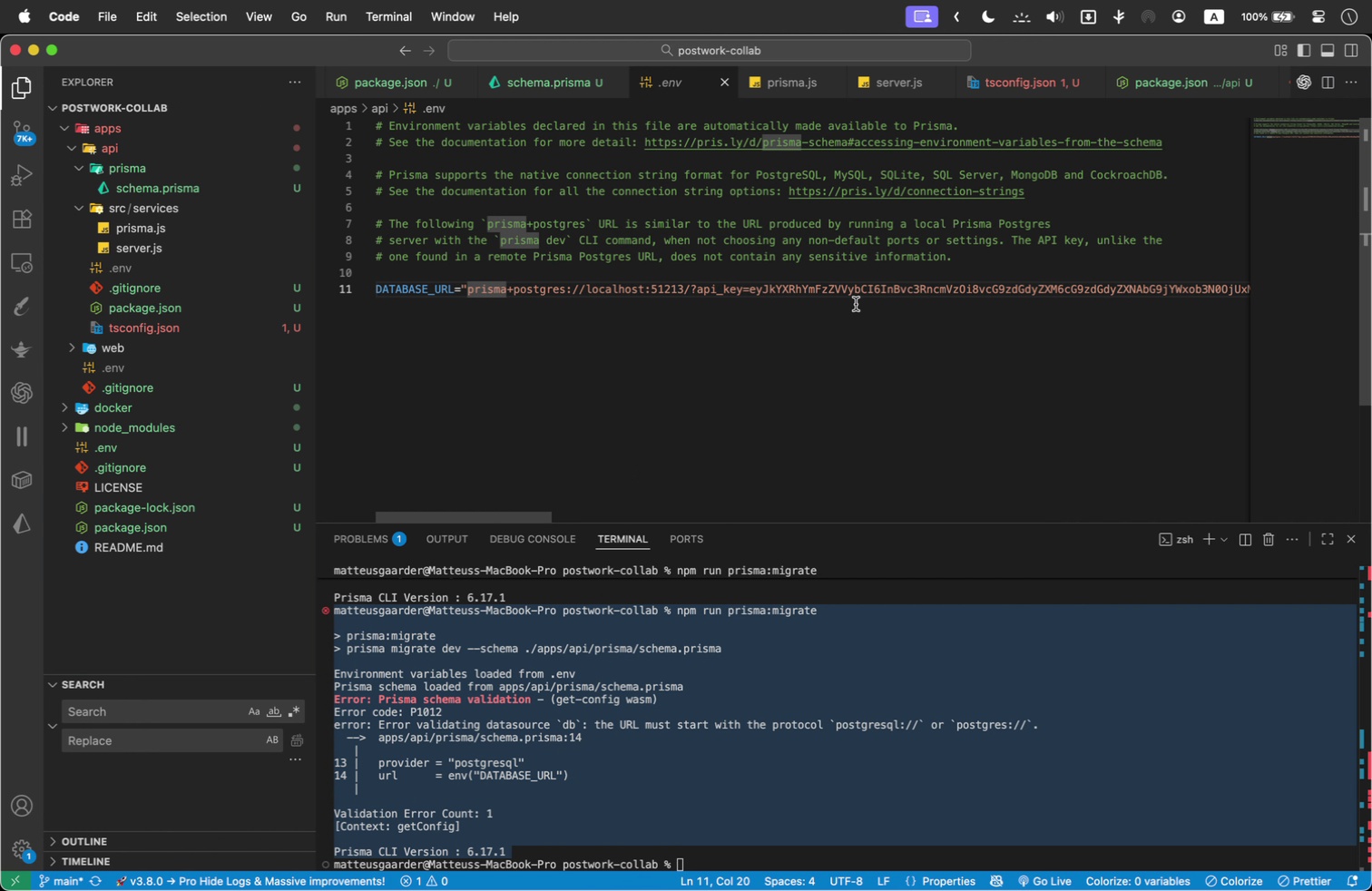 
key(ArrowRight)
 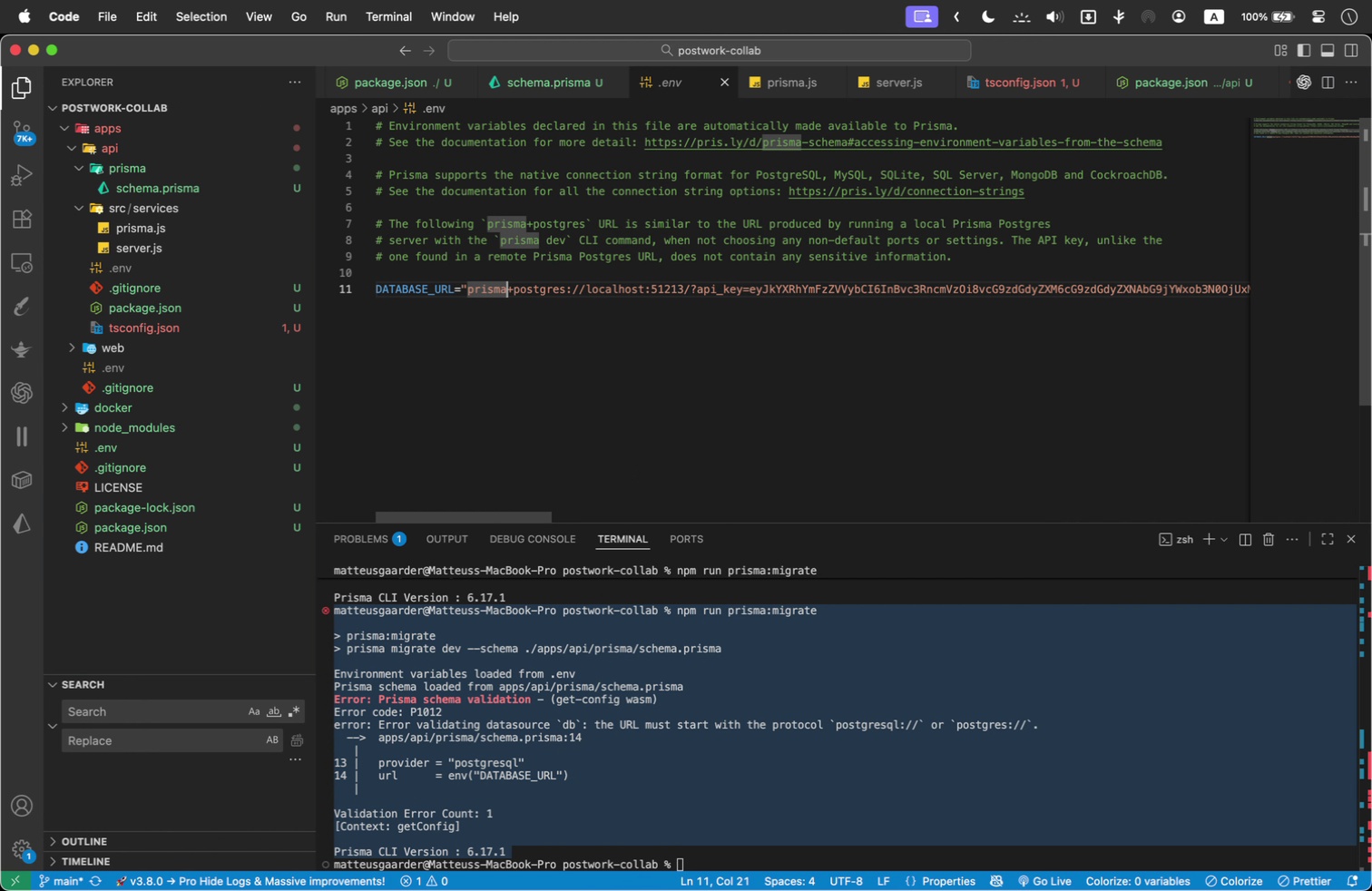 
key(ArrowRight)
 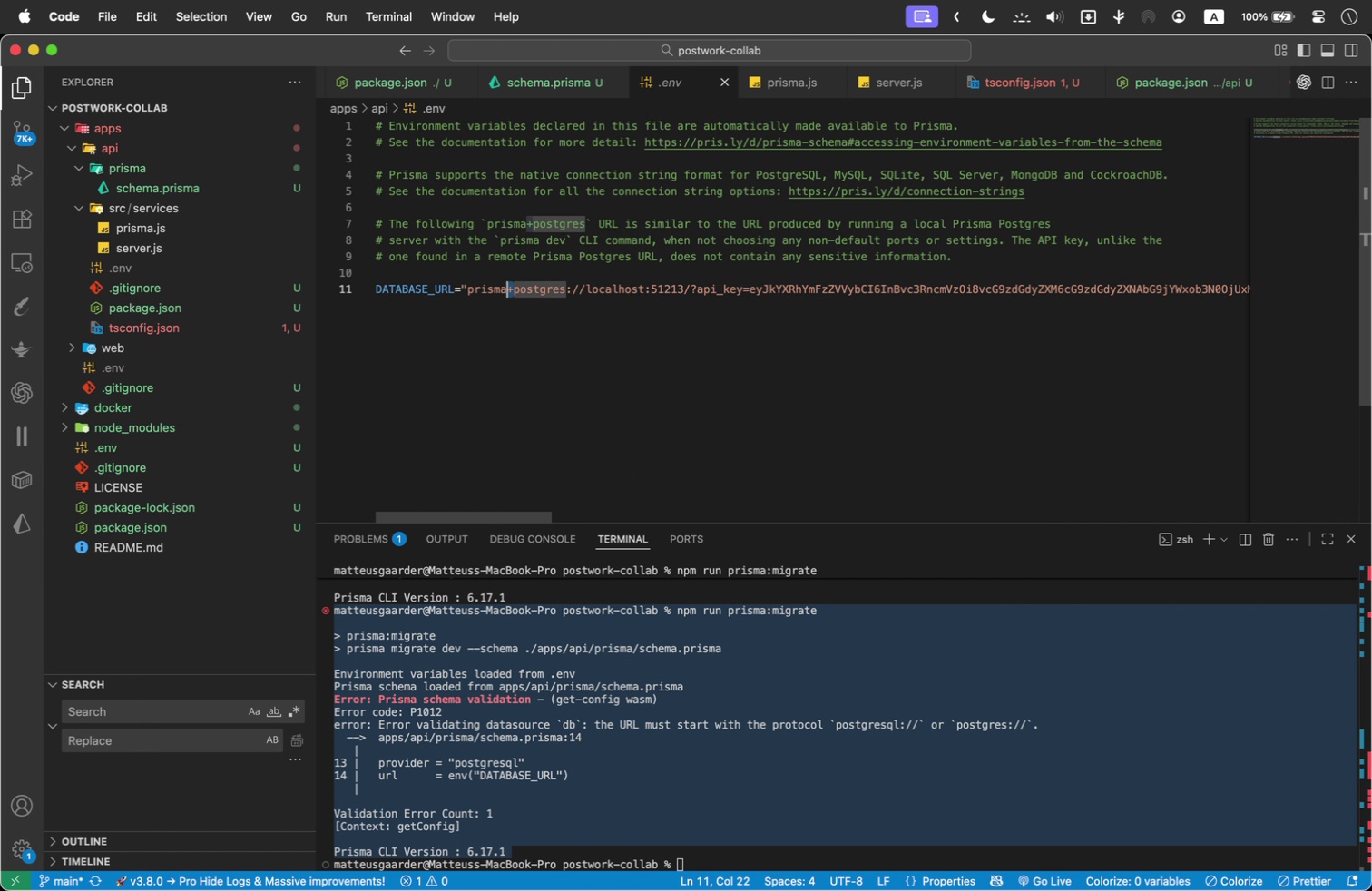 
key(Shift+ArrowLeft)
 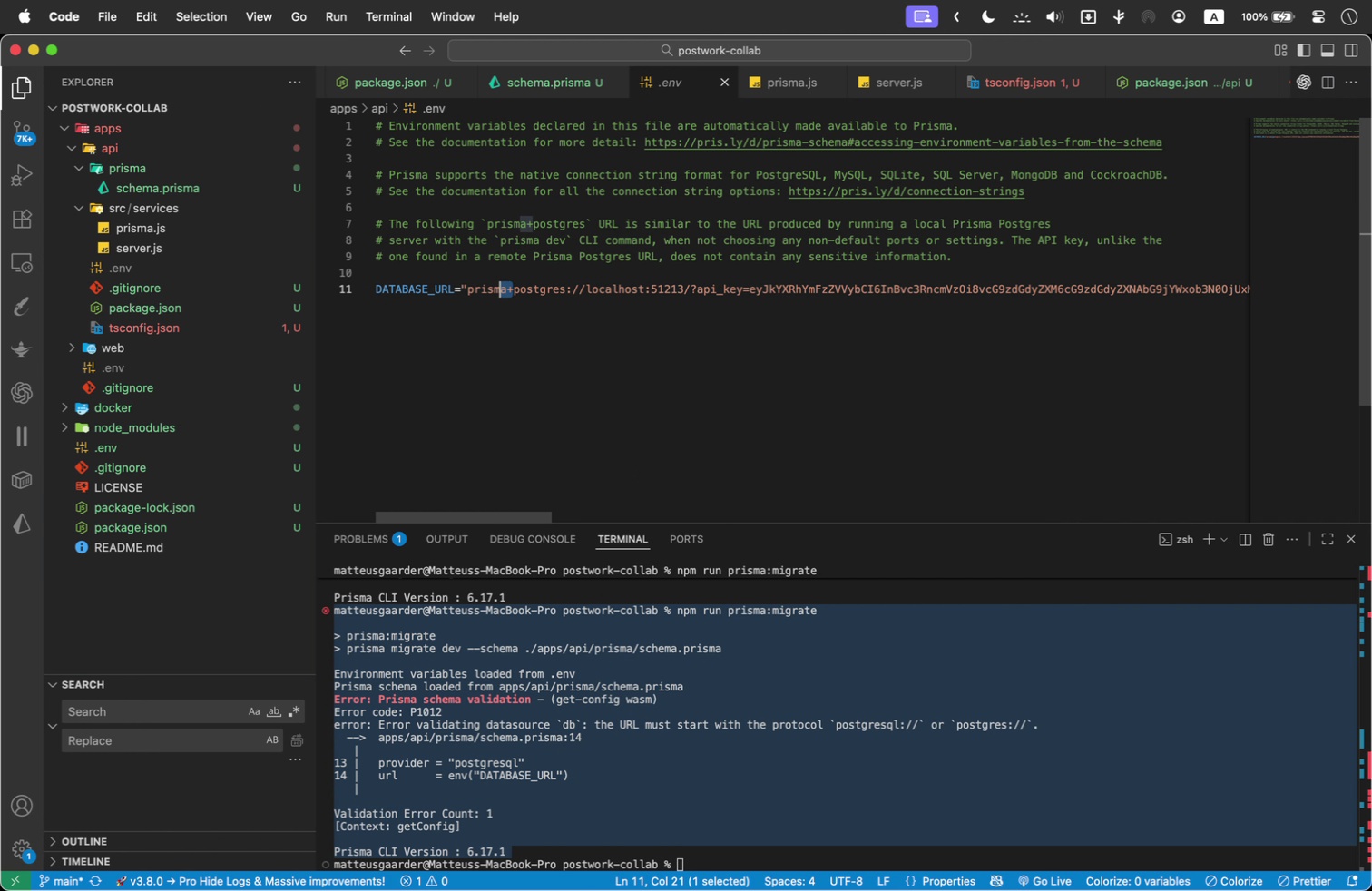 
key(Shift+ArrowLeft)
 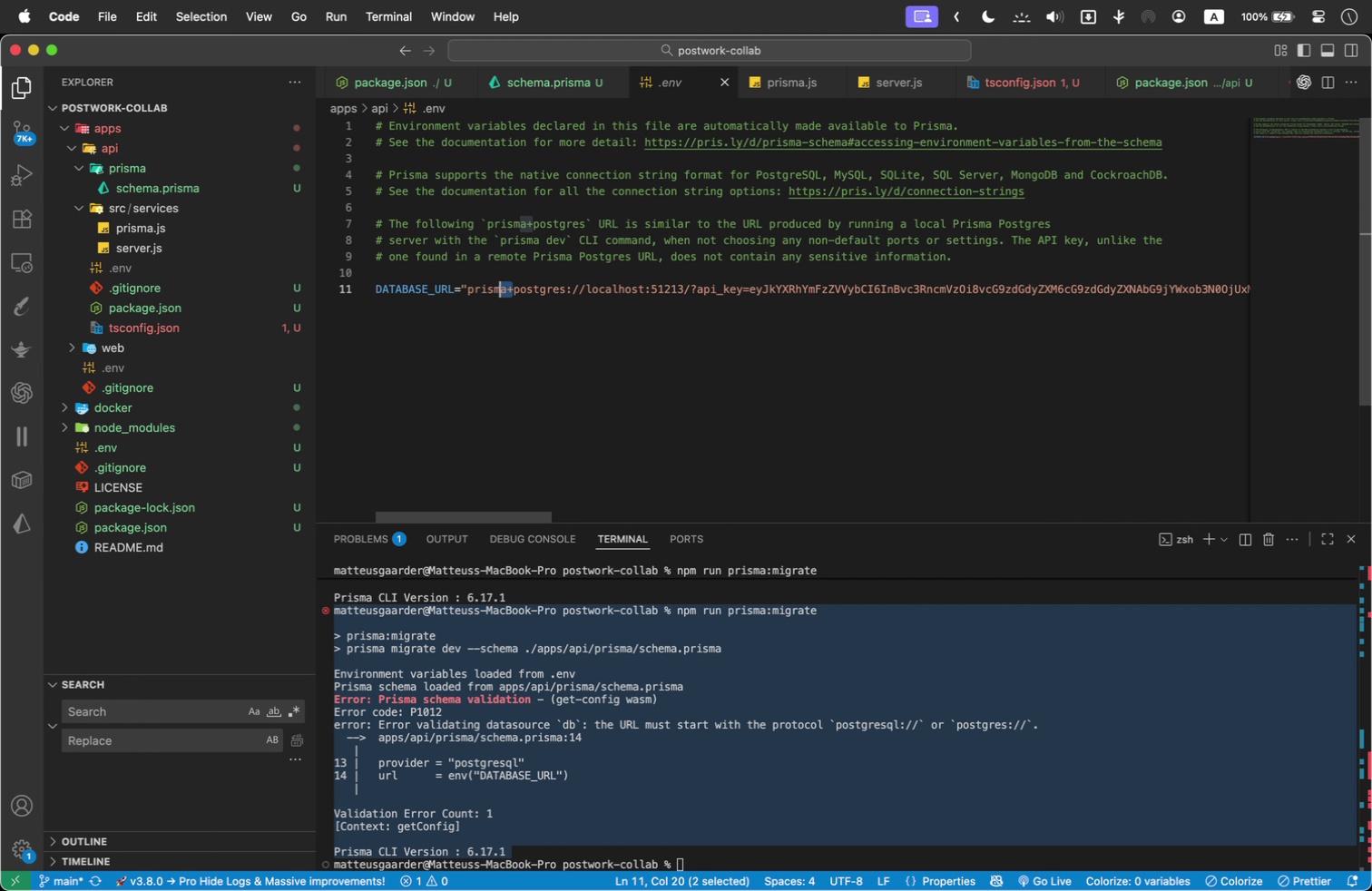 
key(Shift+ArrowLeft)
 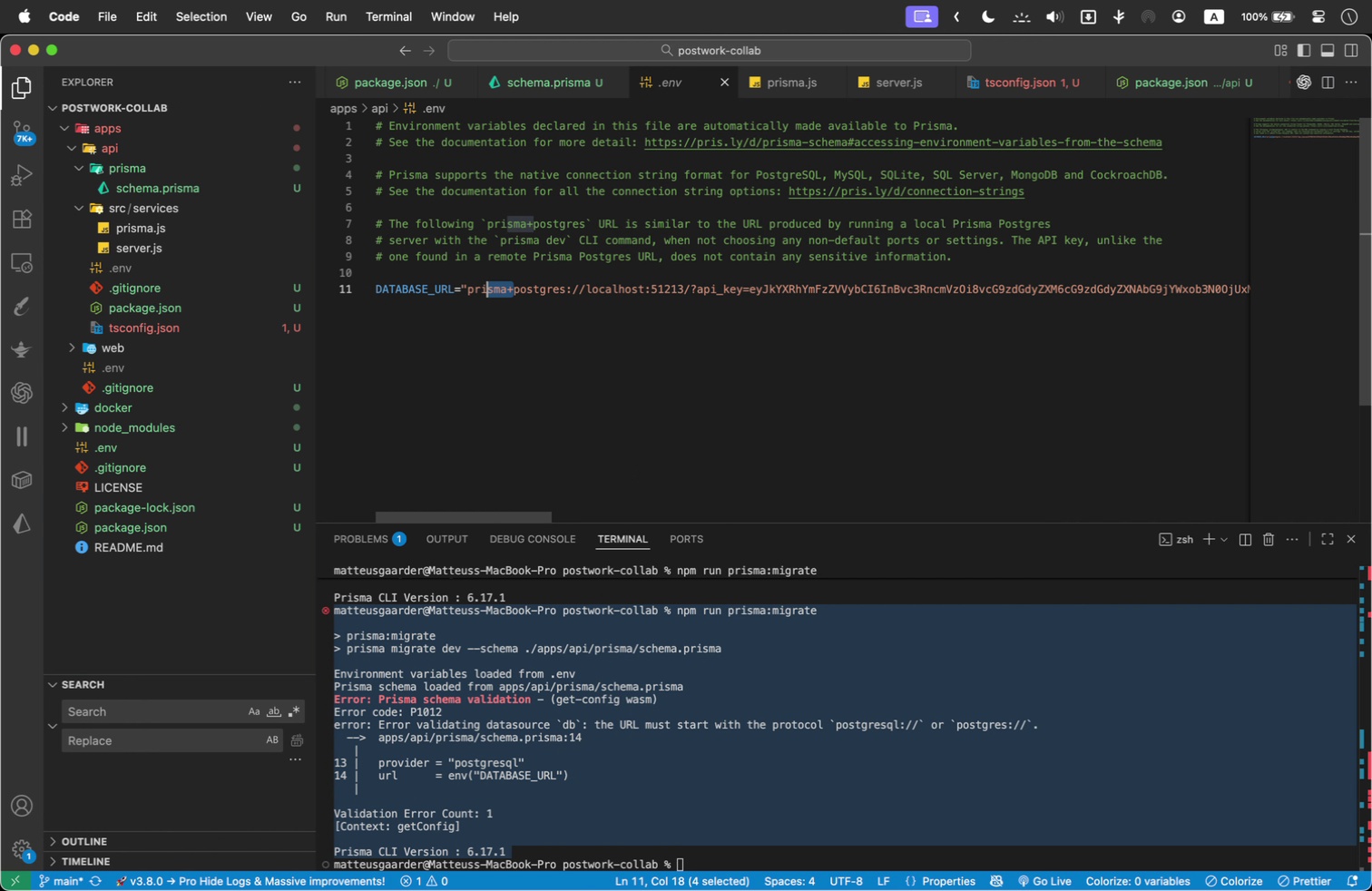 
key(Shift+ArrowLeft)
 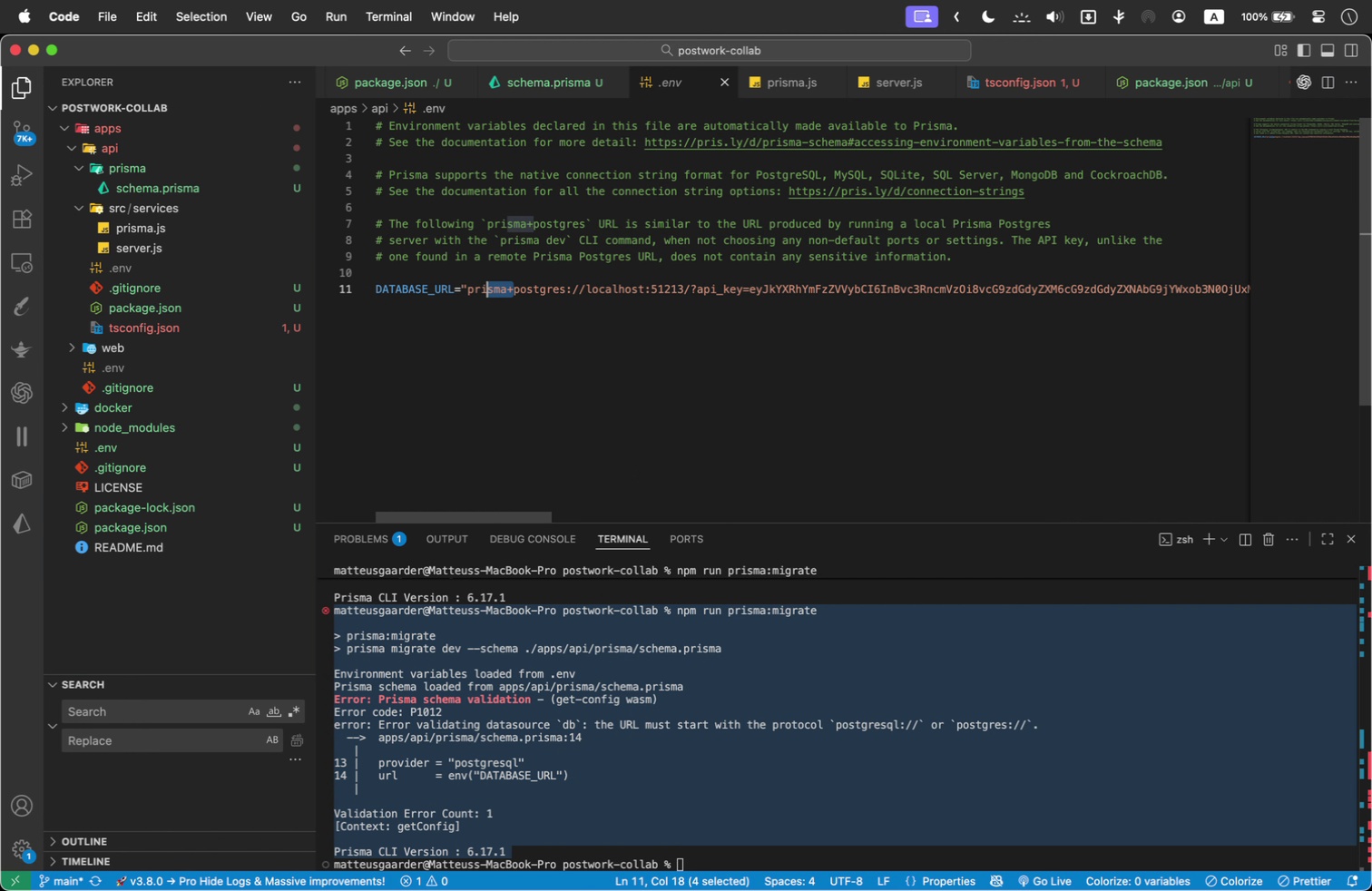 
key(Shift+ArrowLeft)
 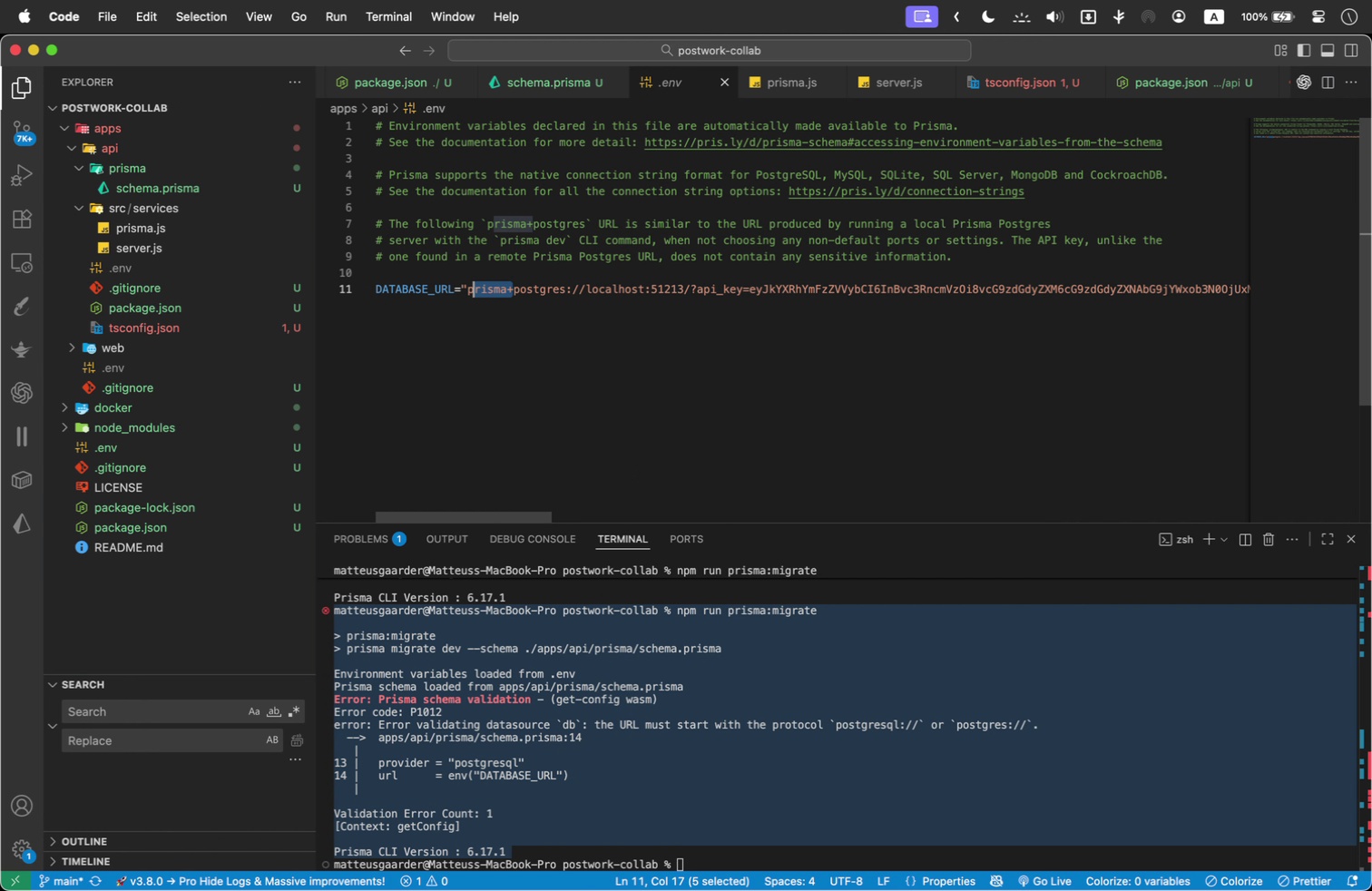 
key(Shift+ArrowLeft)
 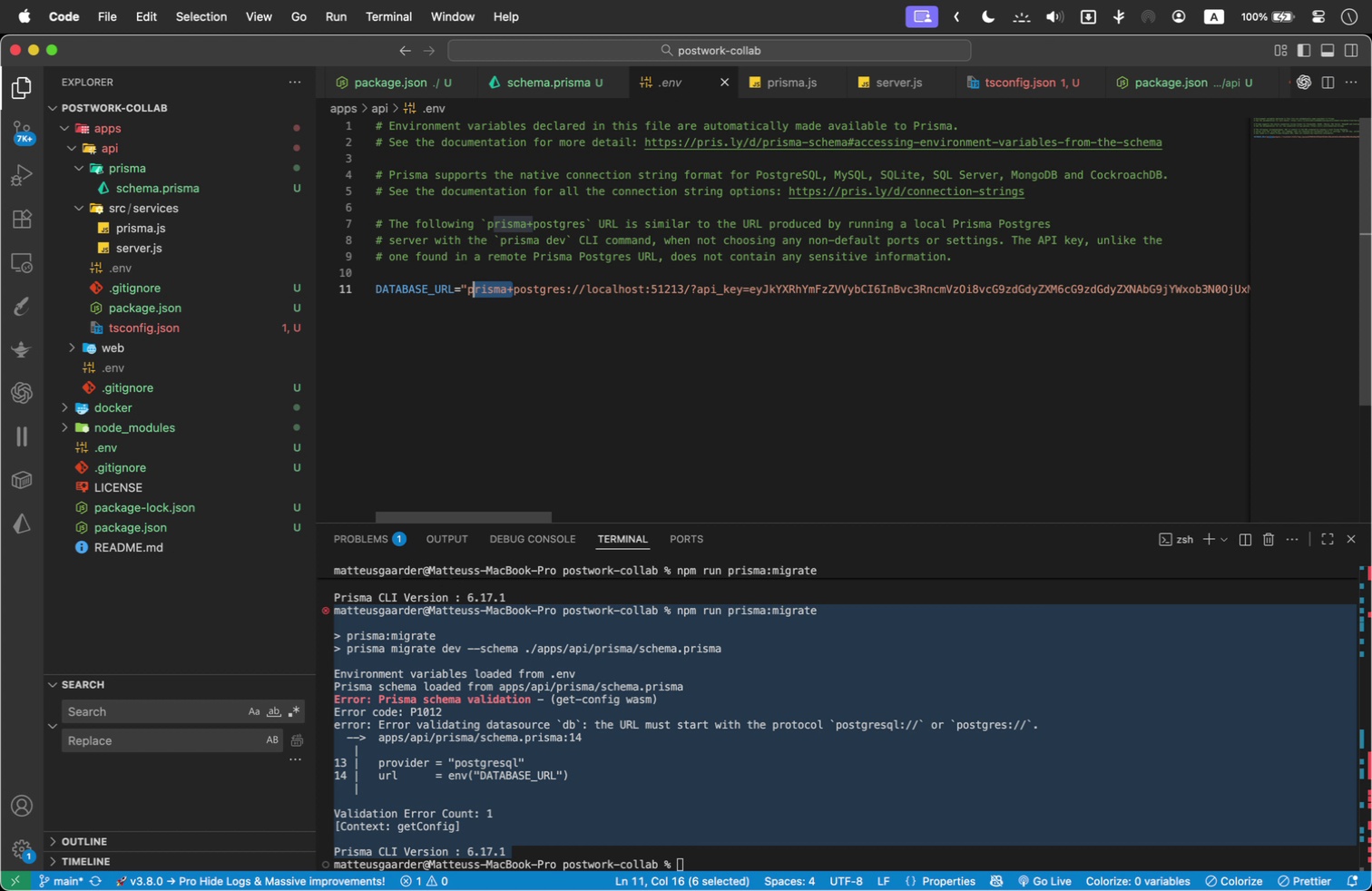 
key(Shift+ArrowLeft)
 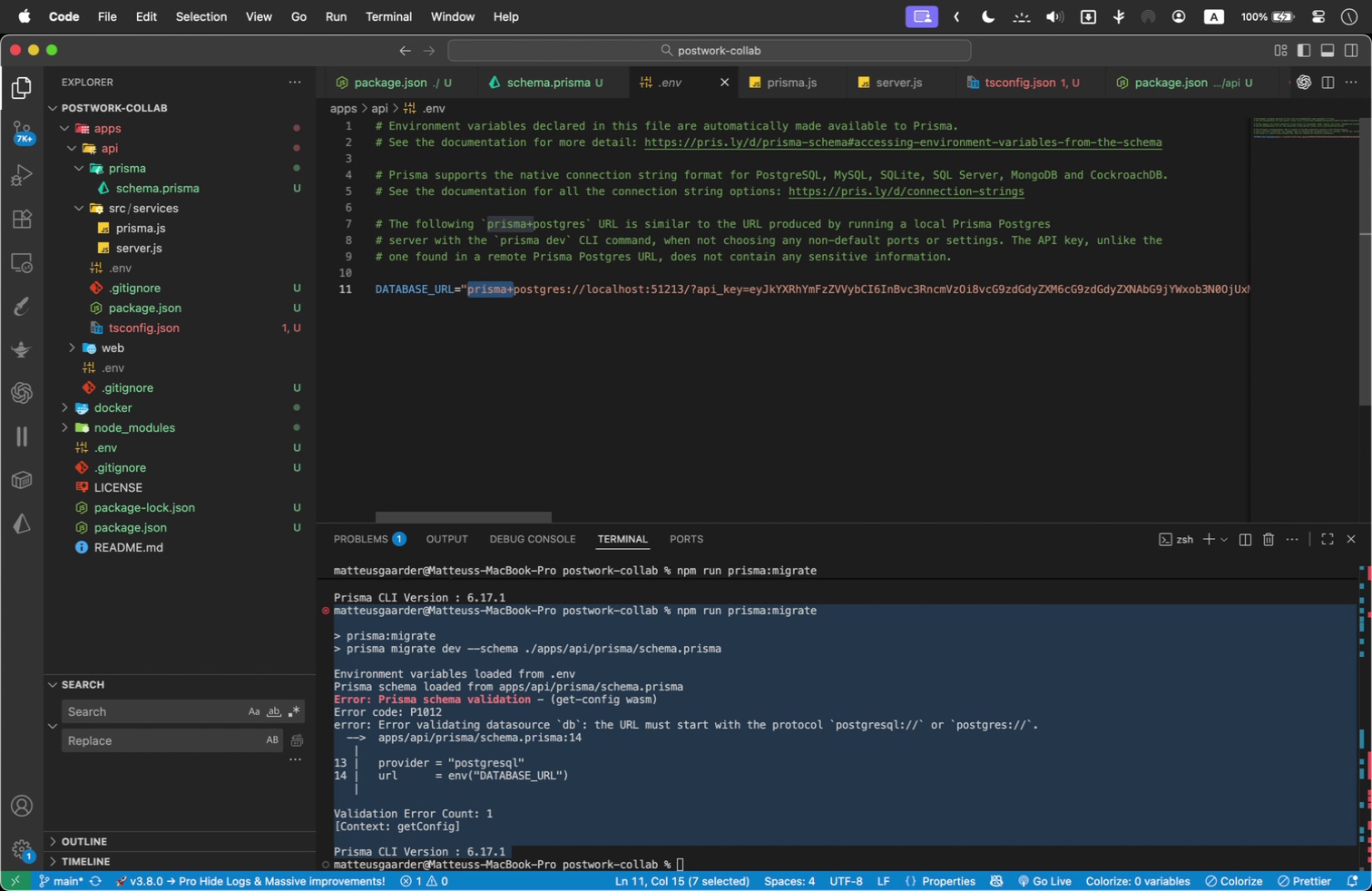 
key(Backspace)
 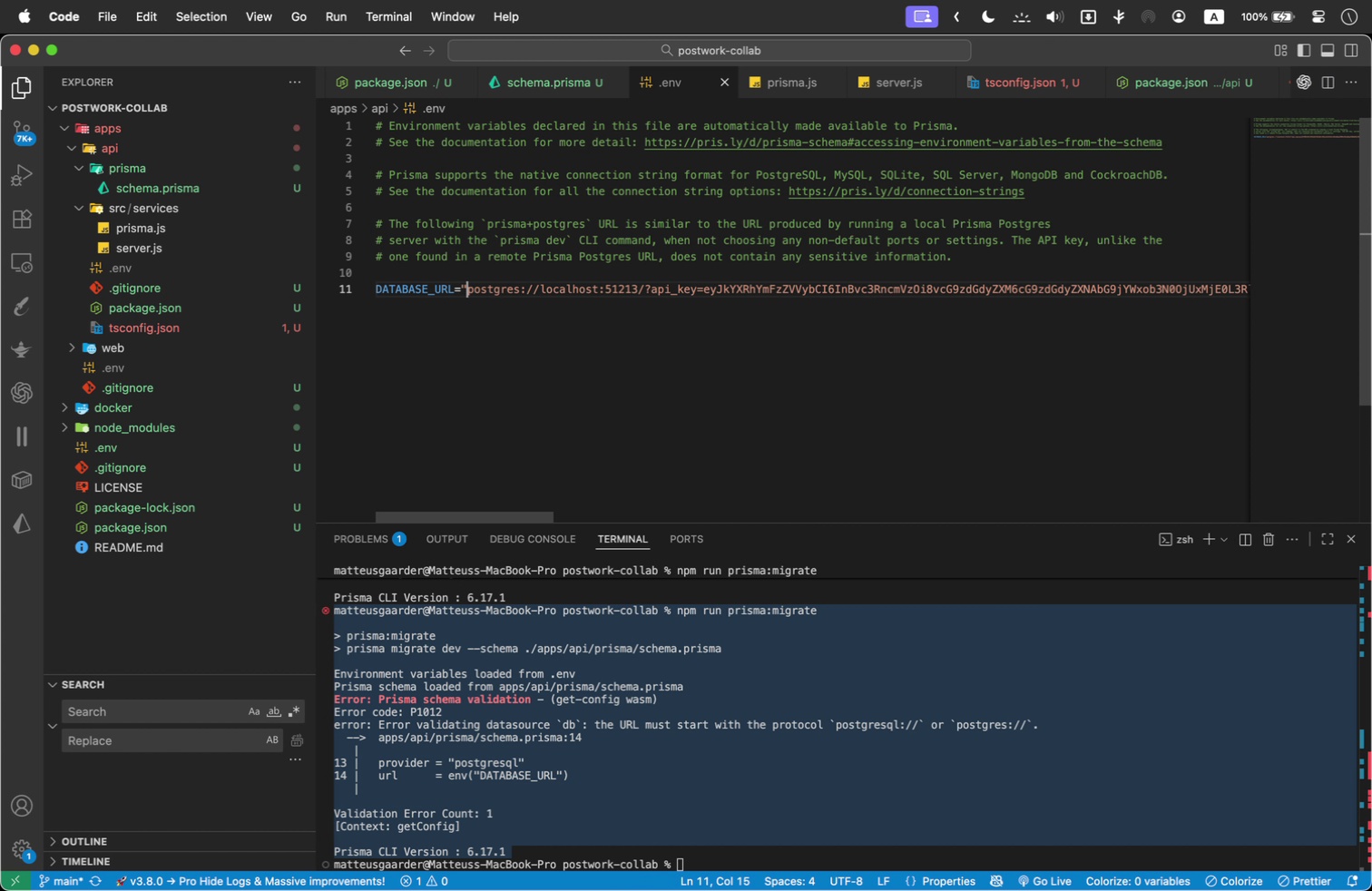 
key(Meta+Shift+ArrowRight)
 